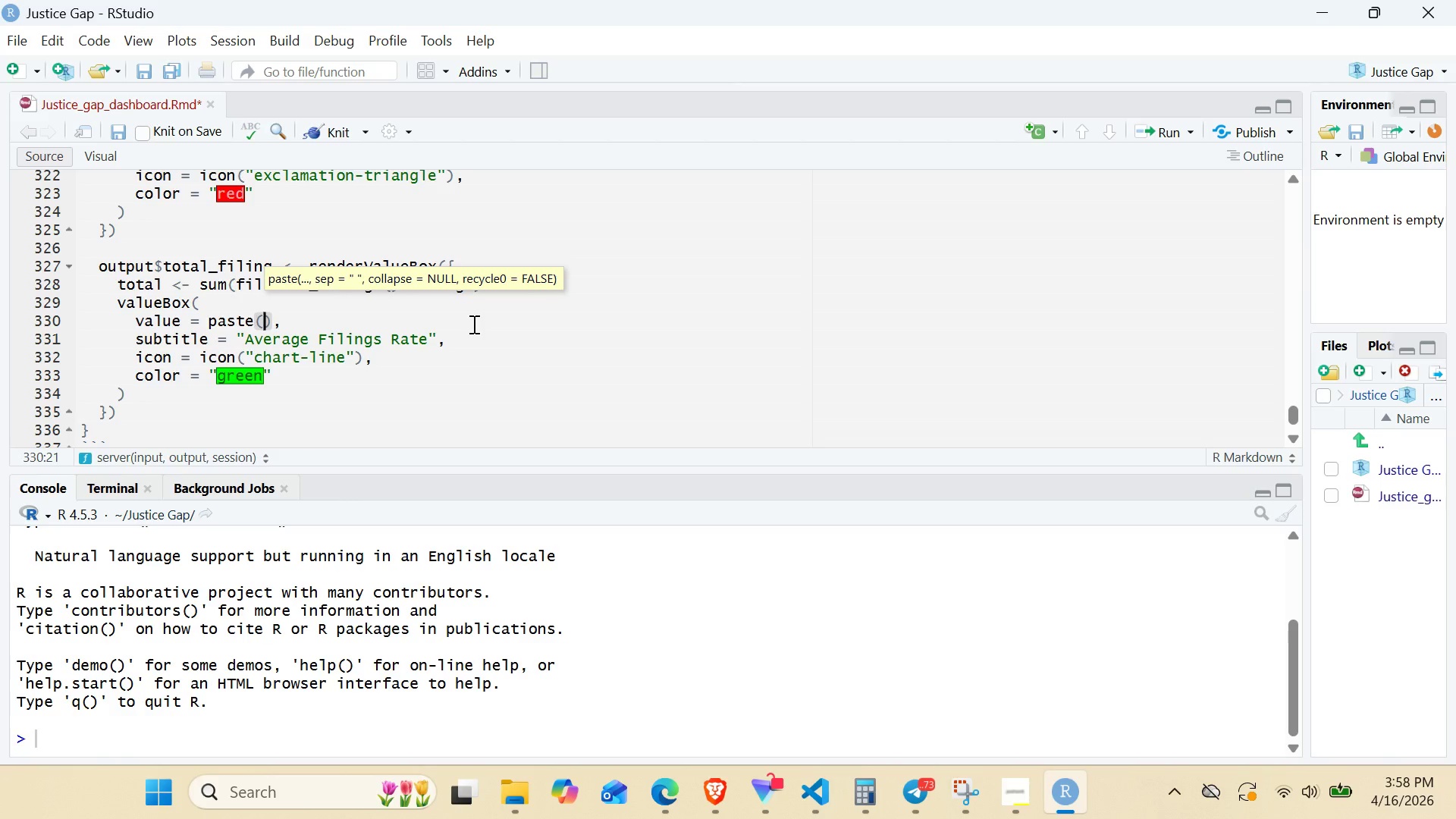 
type(avg_gap, "per 1,000)
 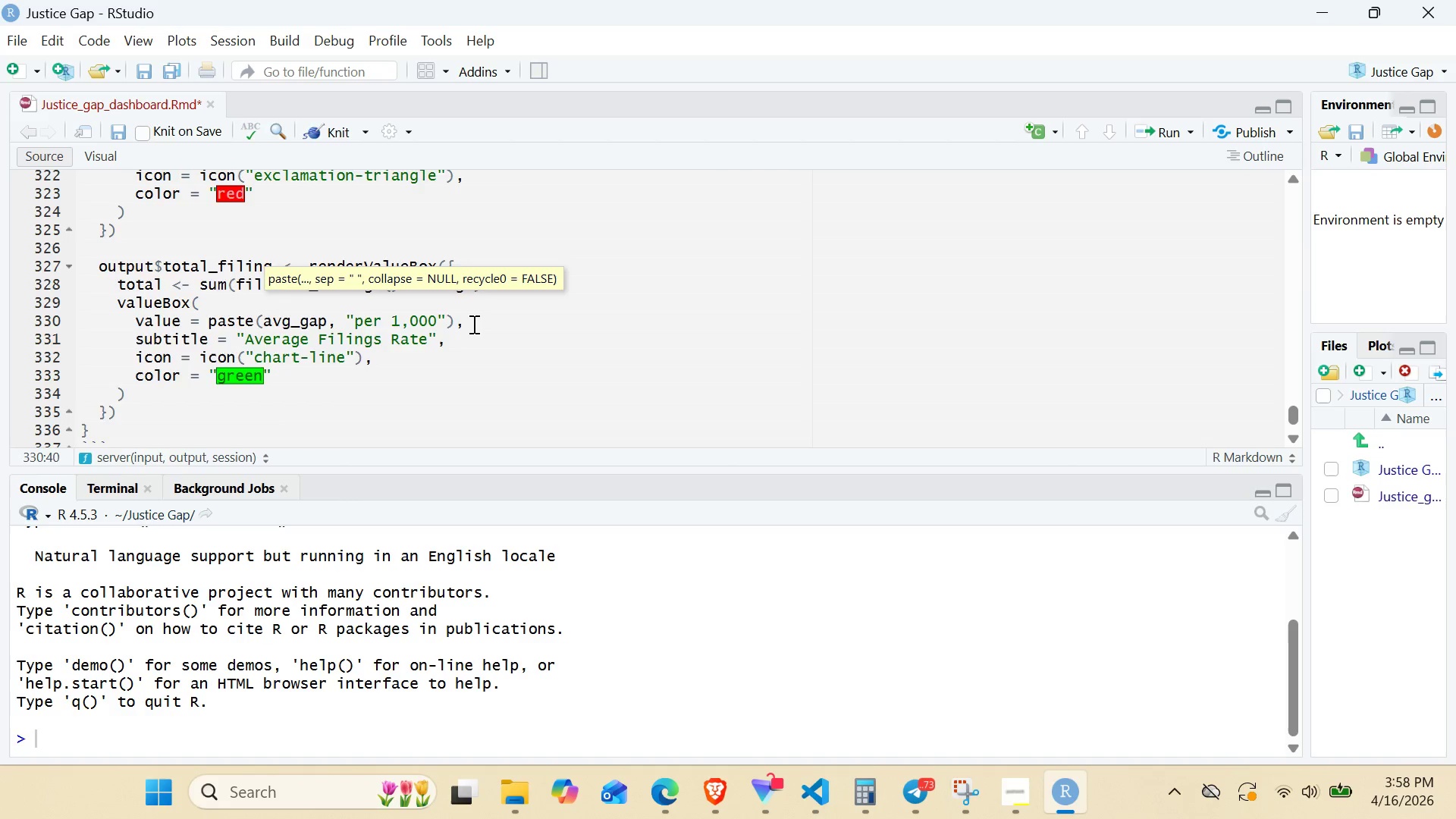 
wait(6.71)
 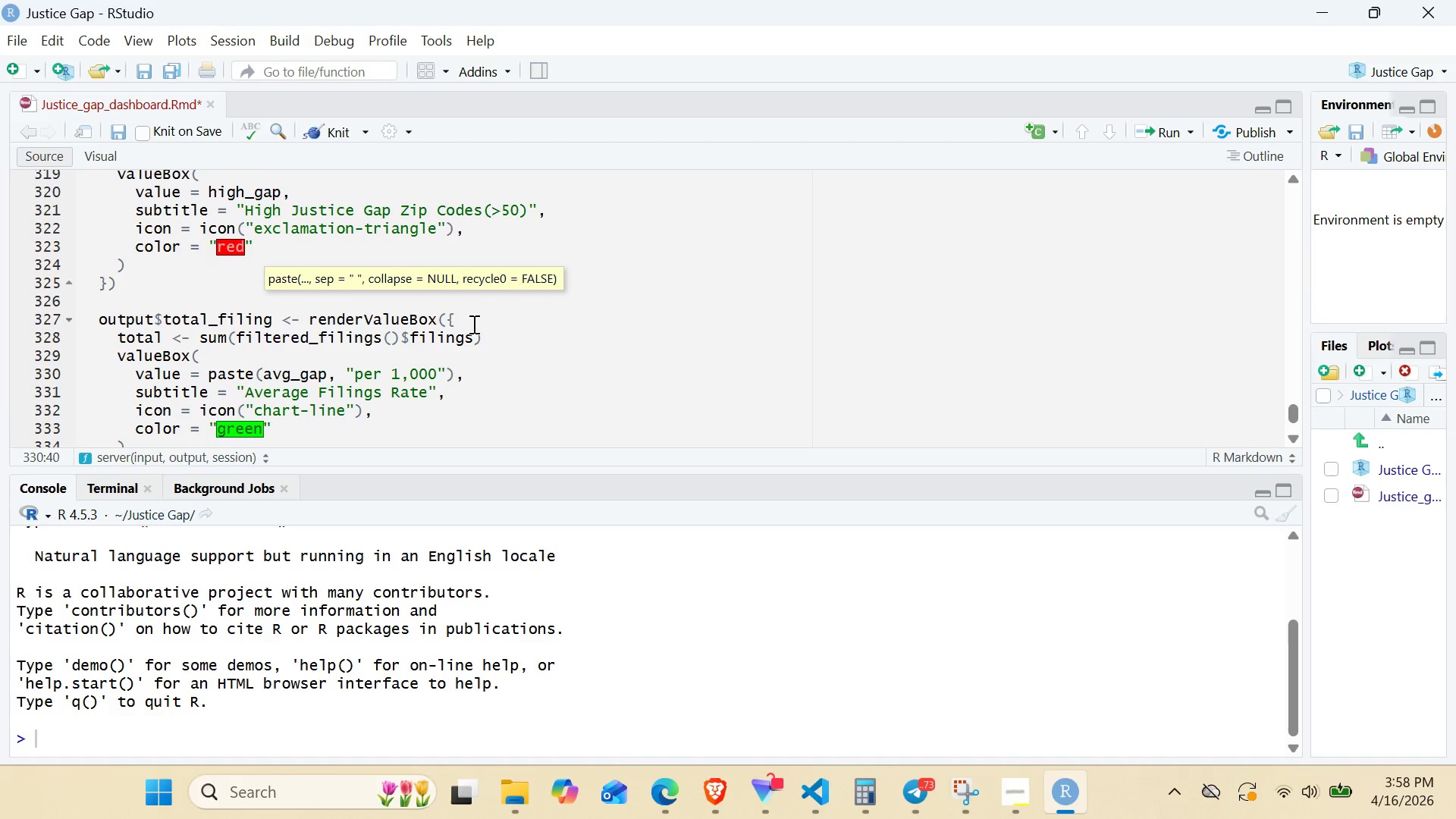 
mouse_move([206, 337])
 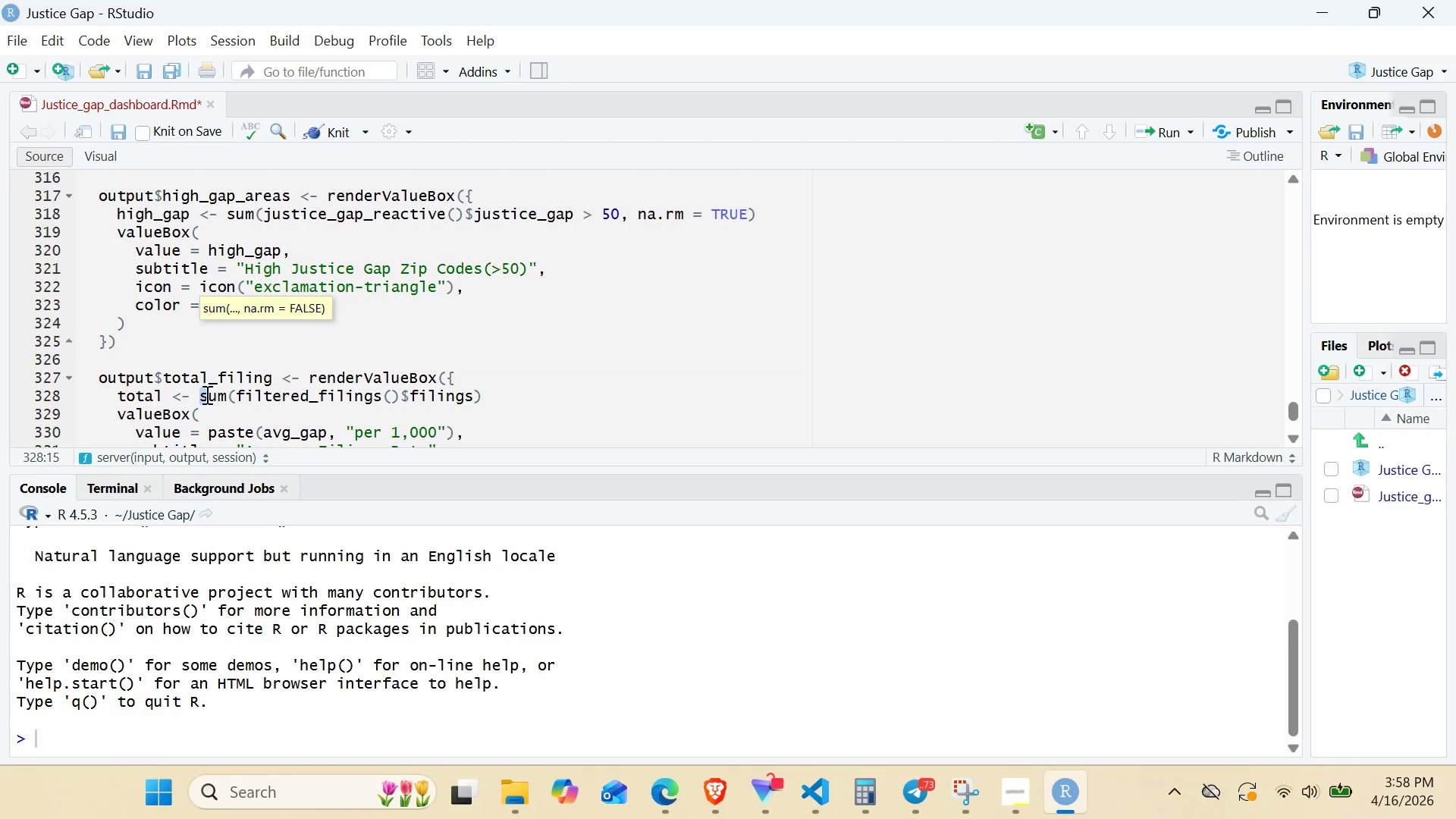 
left_click([199, 397])
 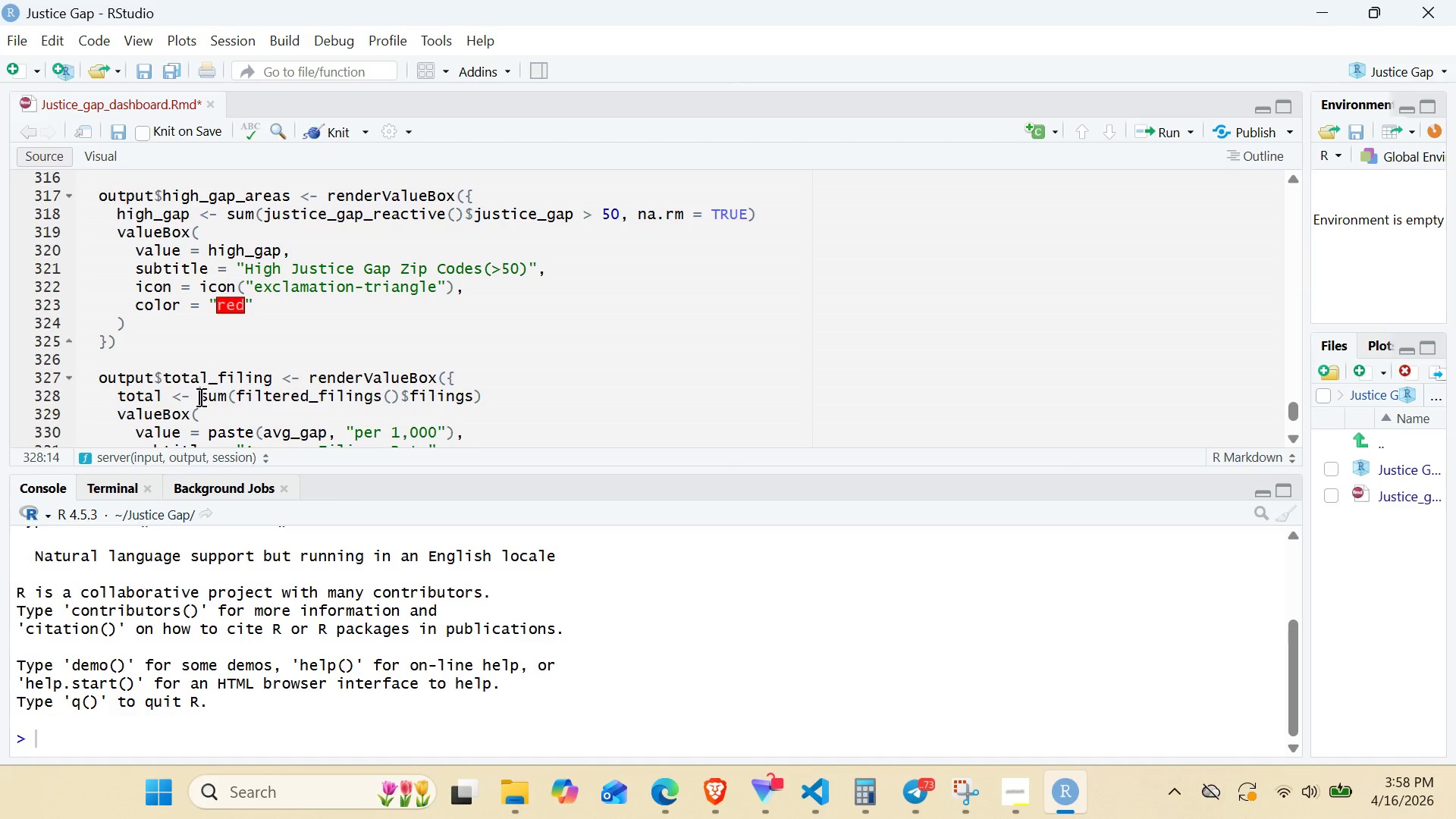 
left_click_drag(start_coordinate=[199, 397], to_coordinate=[503, 393])
 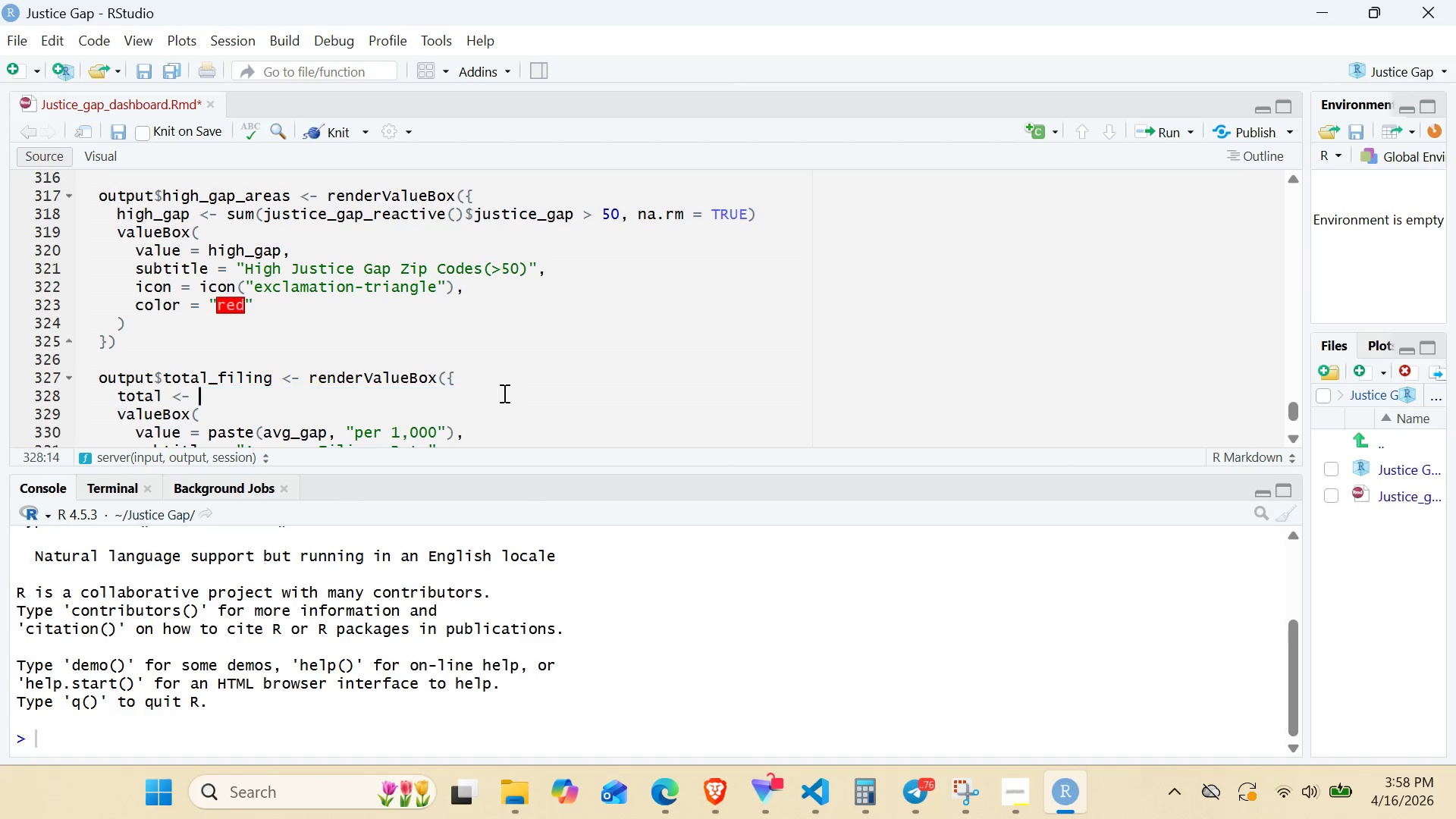 
key(Backspace)
type(round)
 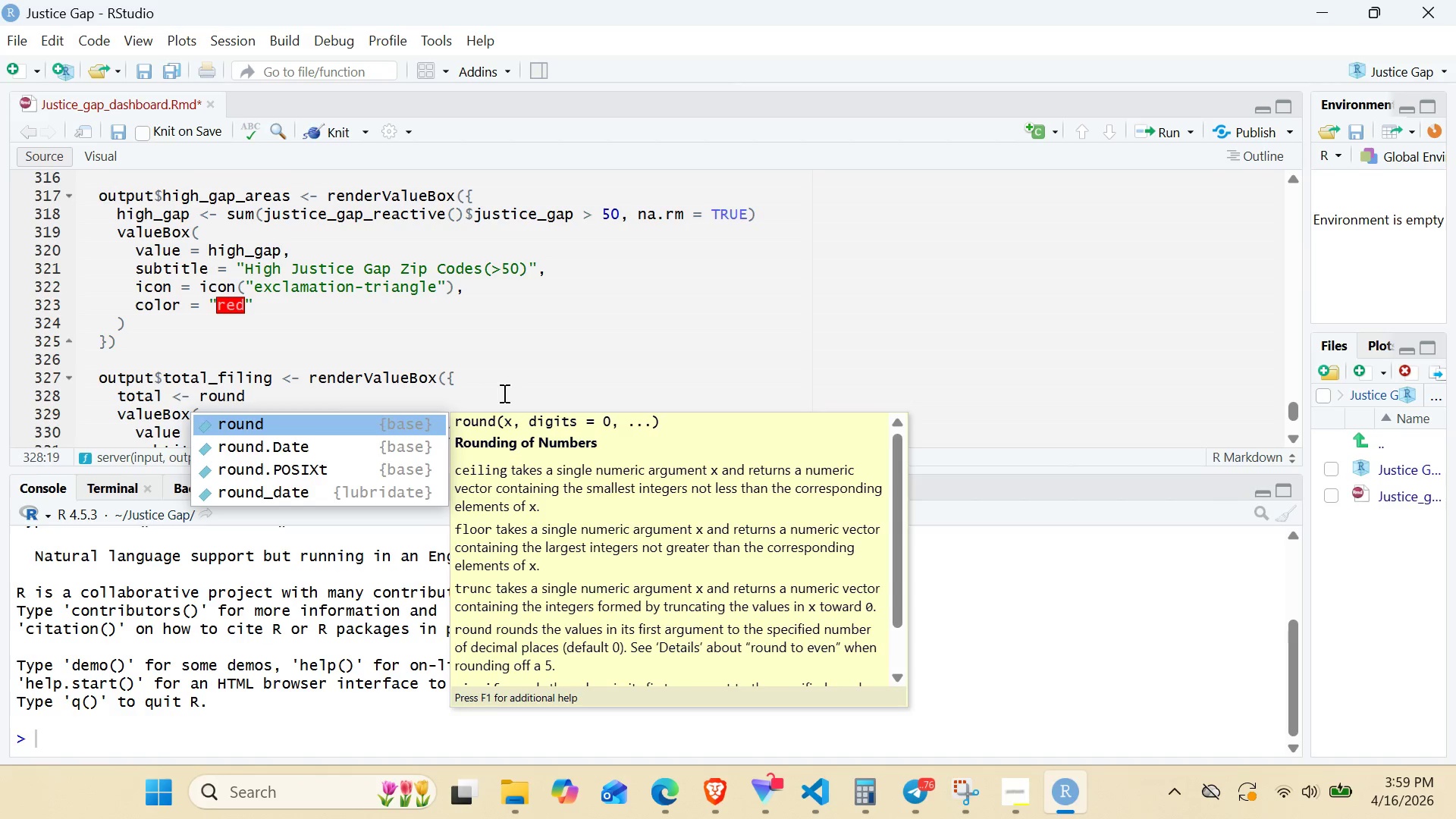 
key(Enter)
 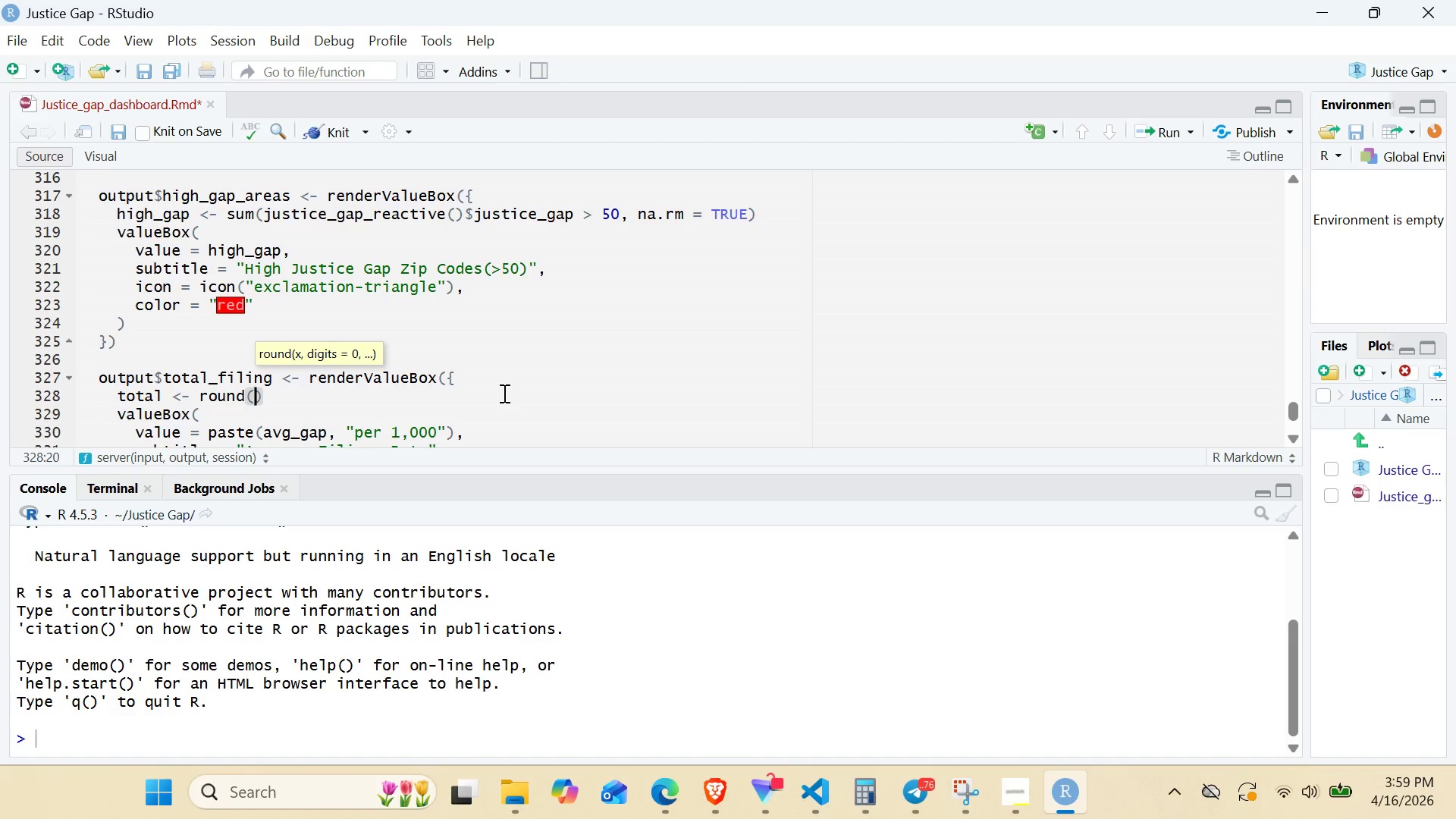 
type(mean)
 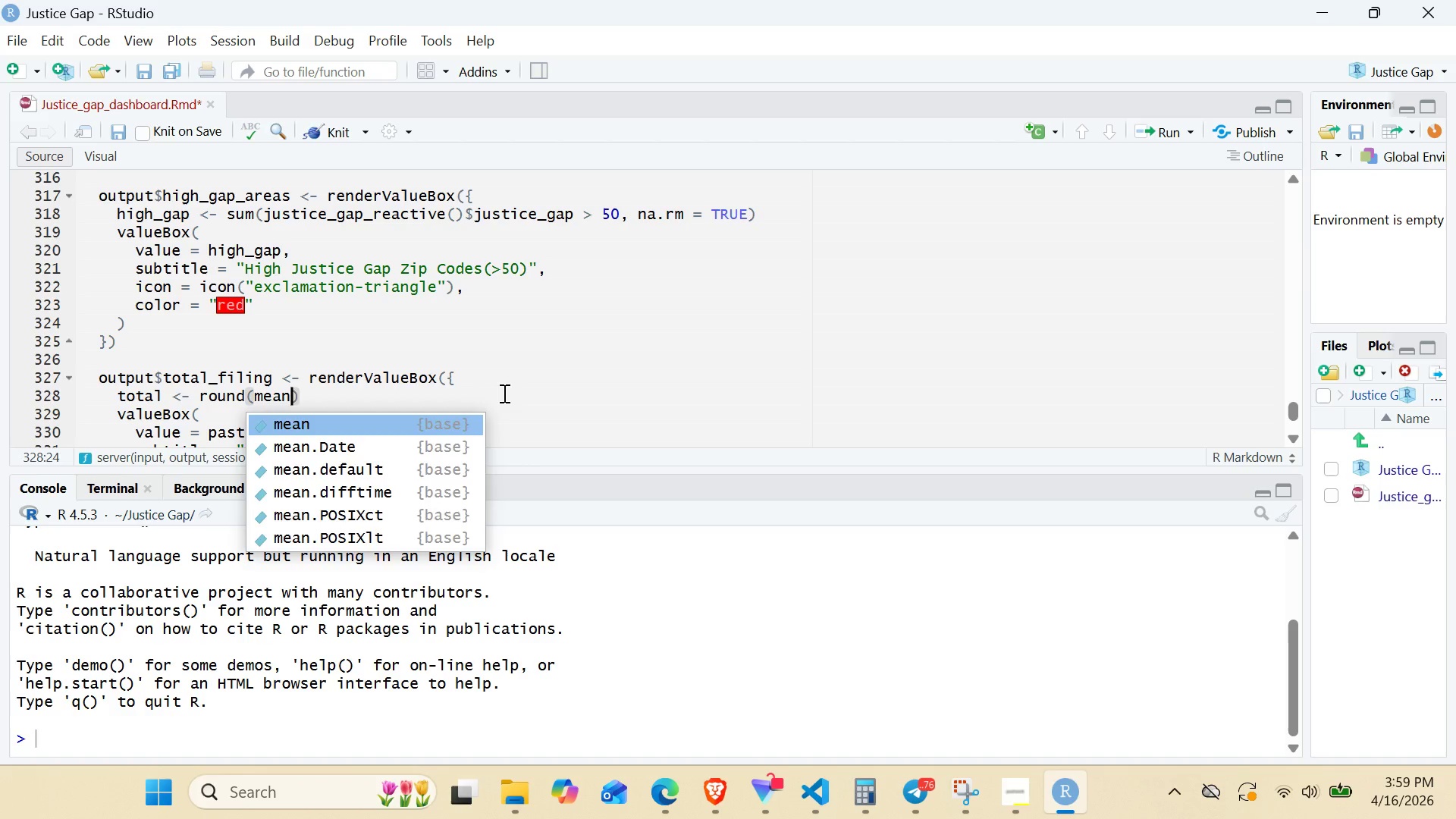 
key(Enter)
 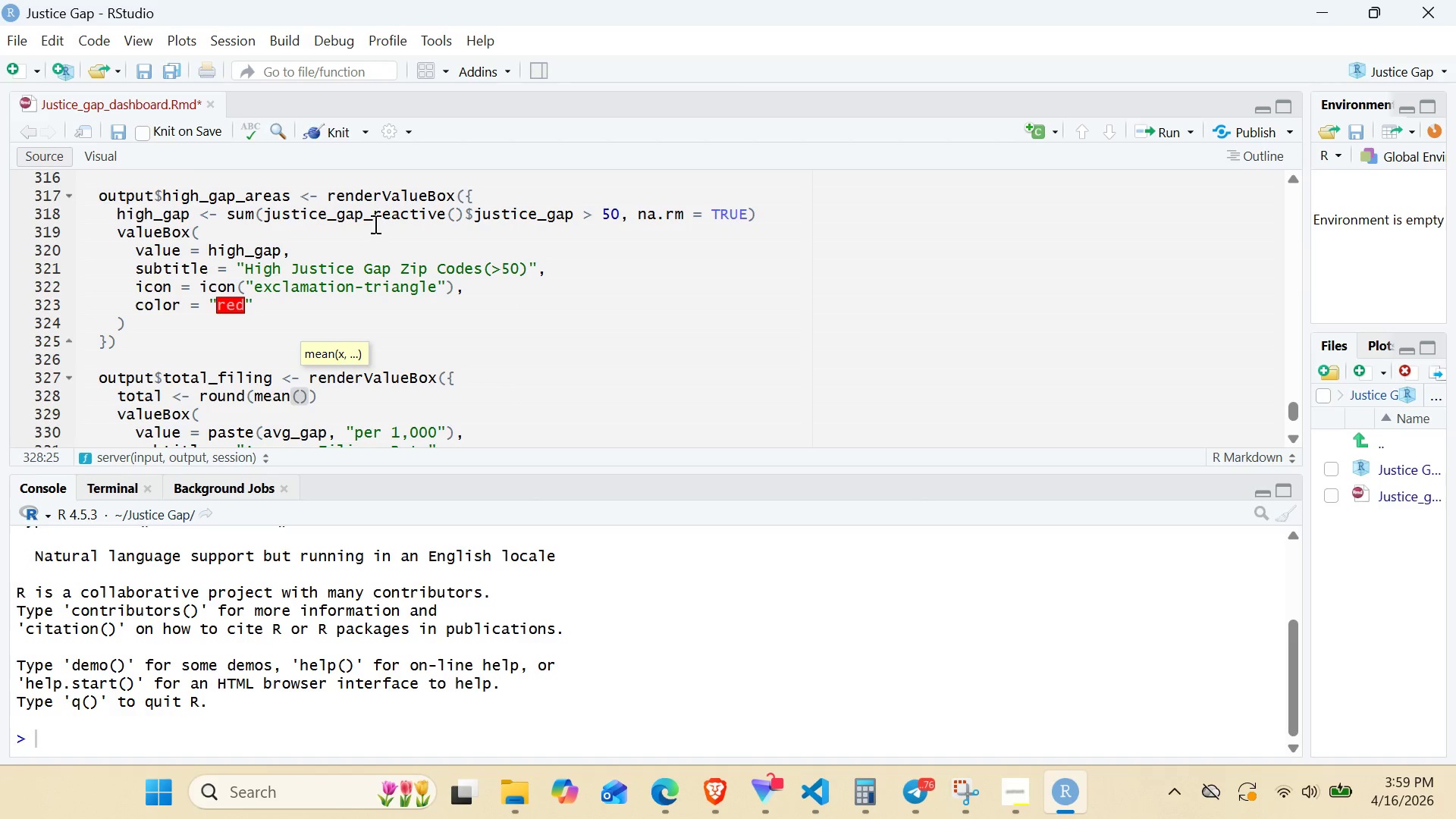 
double_click([369, 218])
 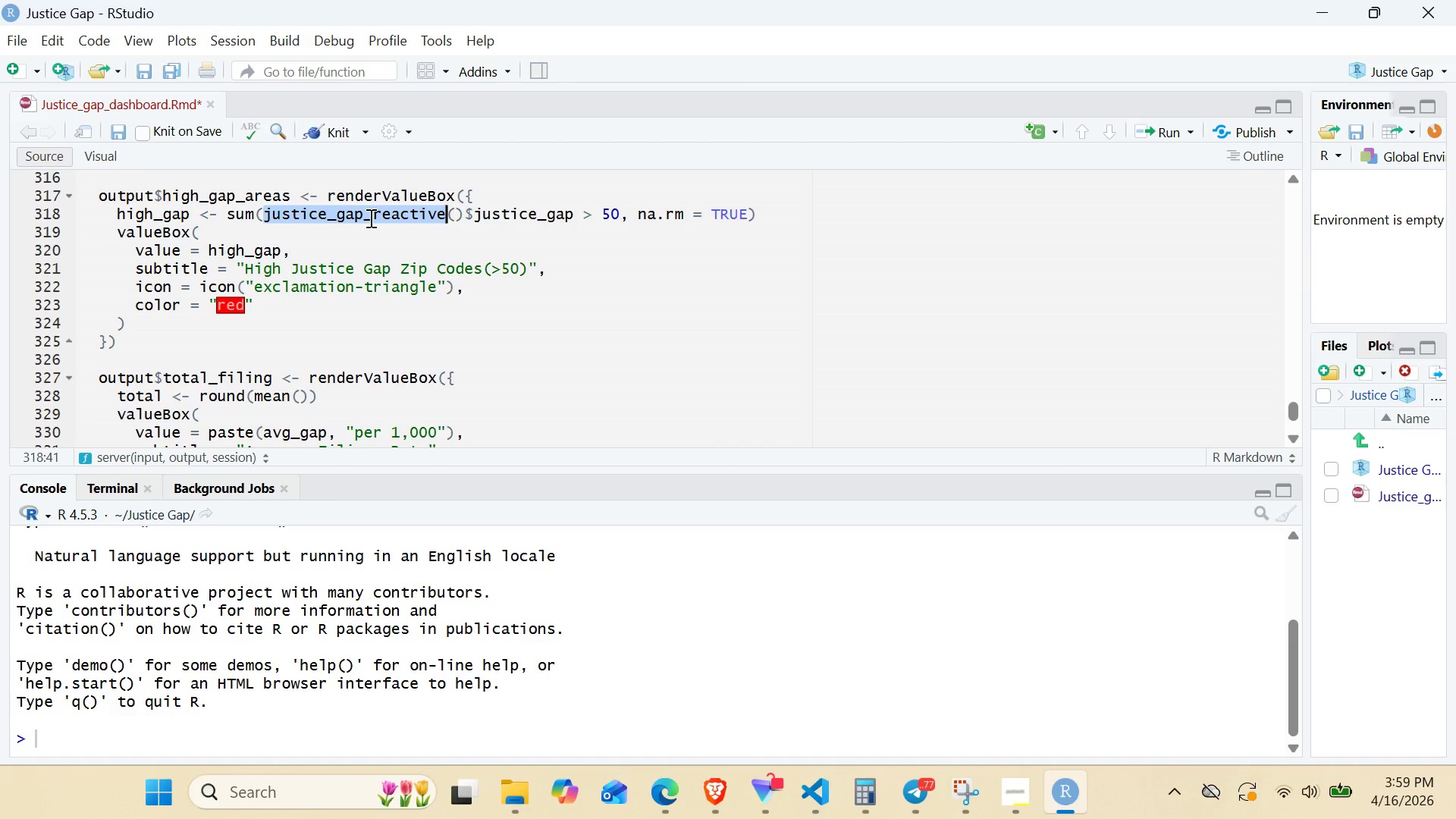 
key(Control+C)
 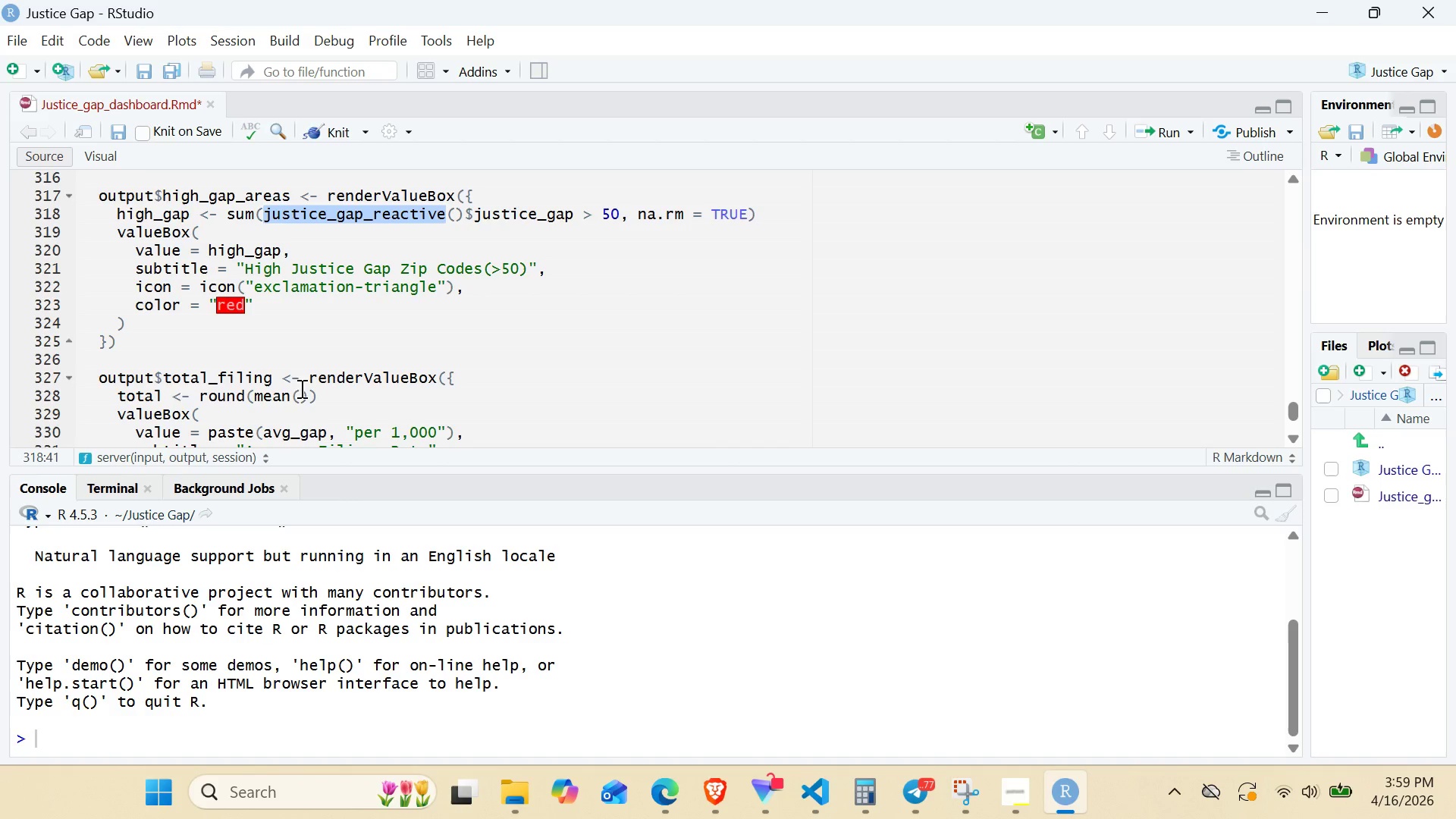 
left_click([300, 390])
 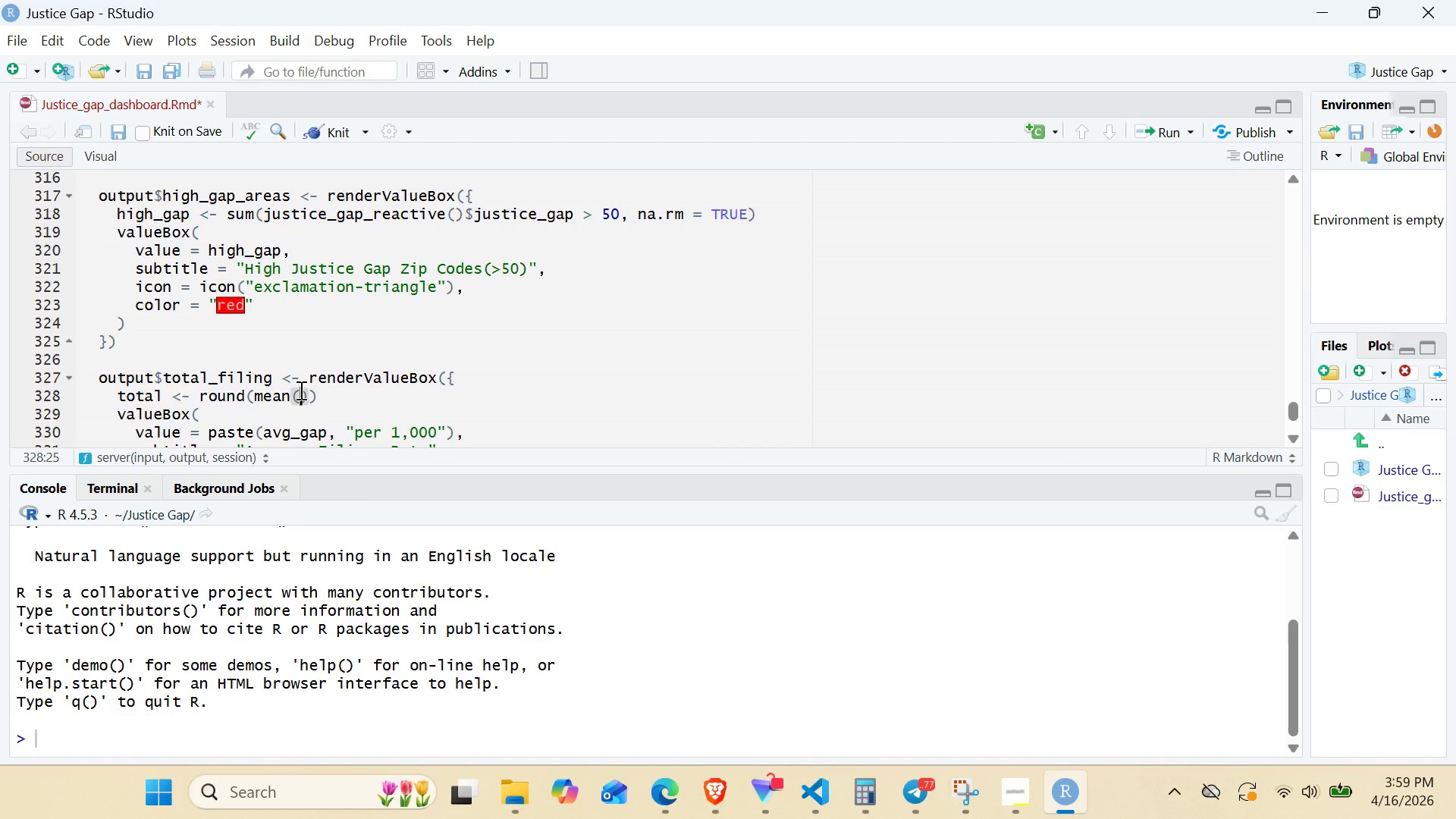 
key(Control+V)
 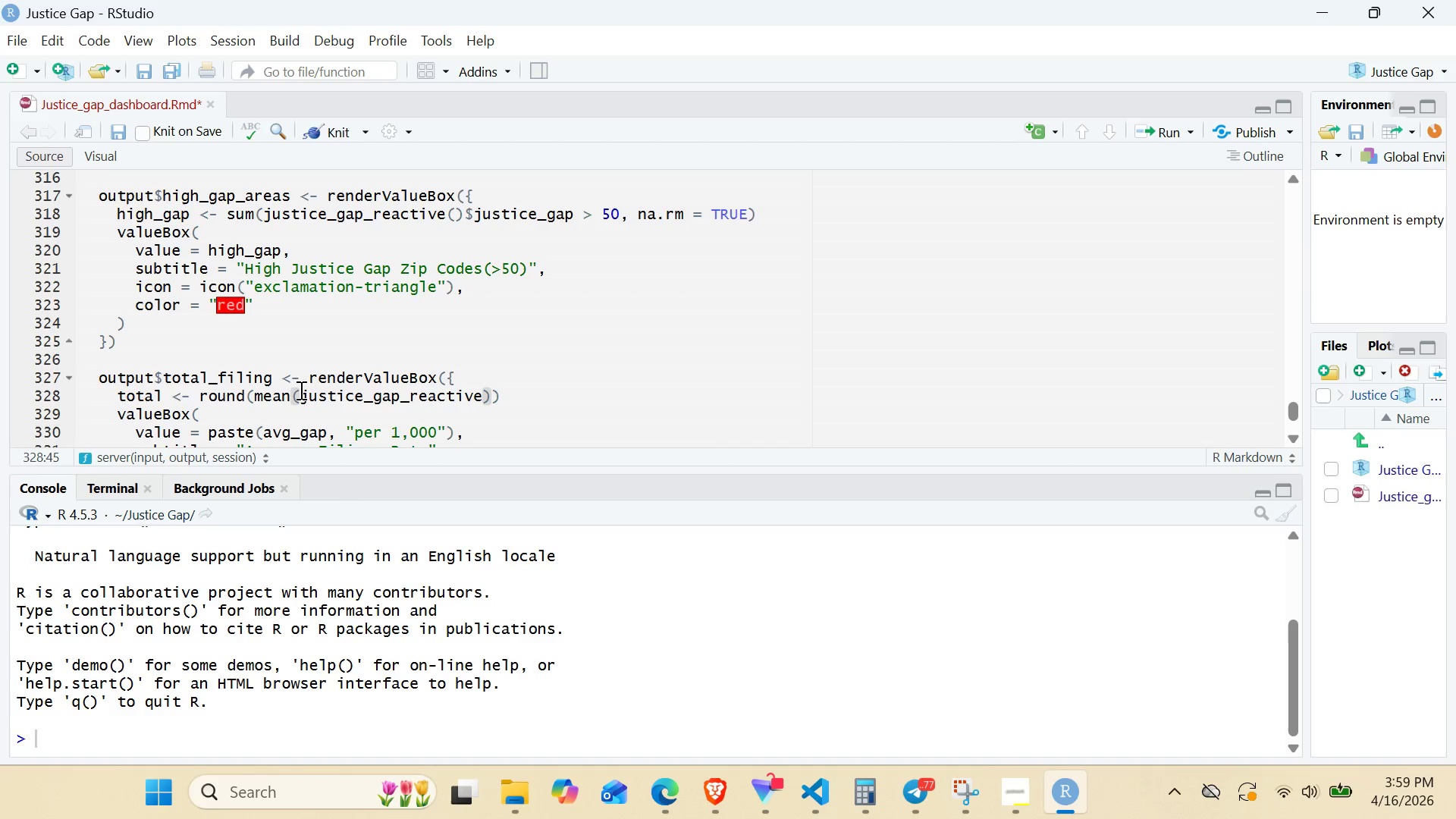 
key(Shift+9)
 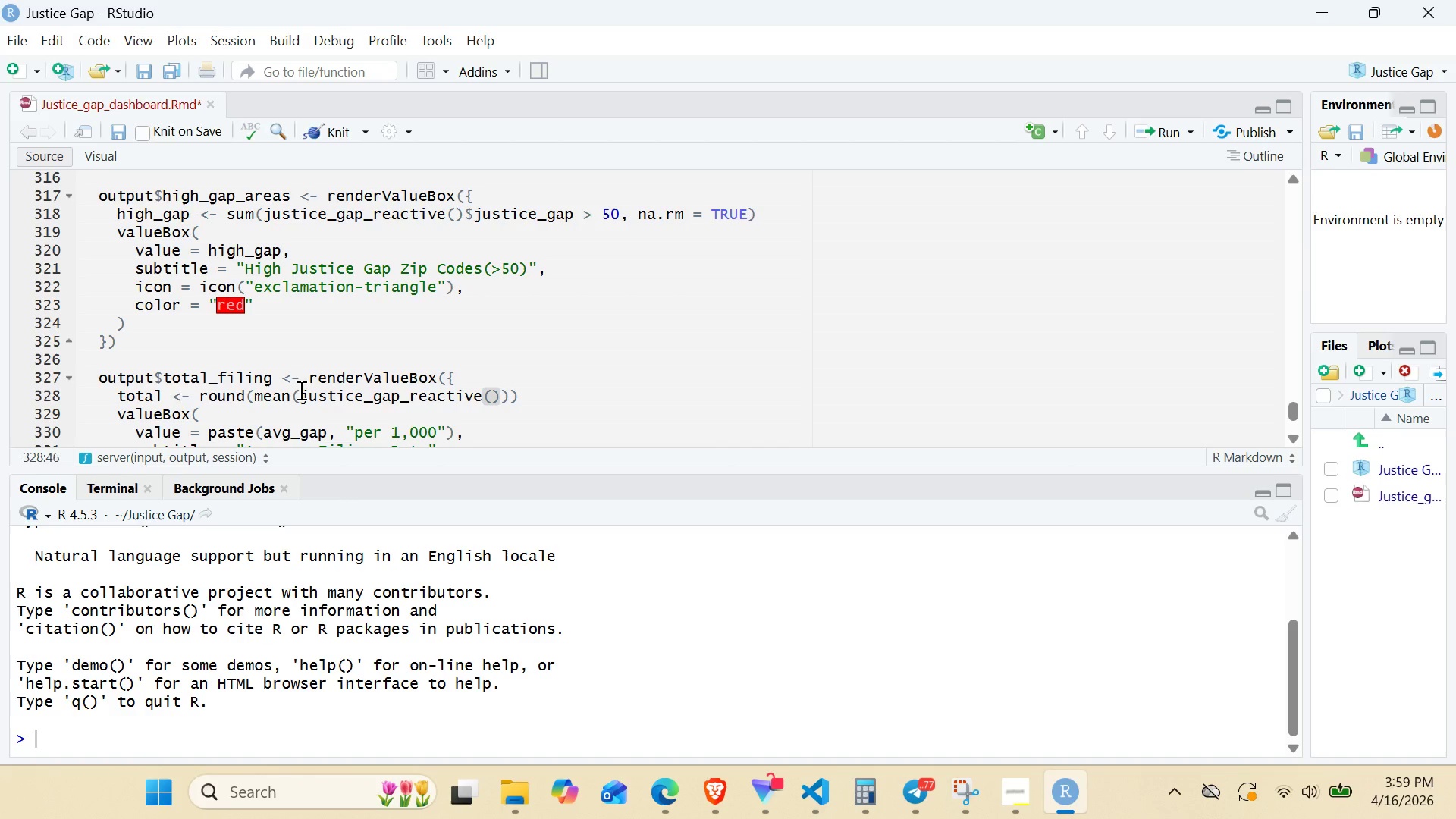 
key(ArrowRight)
 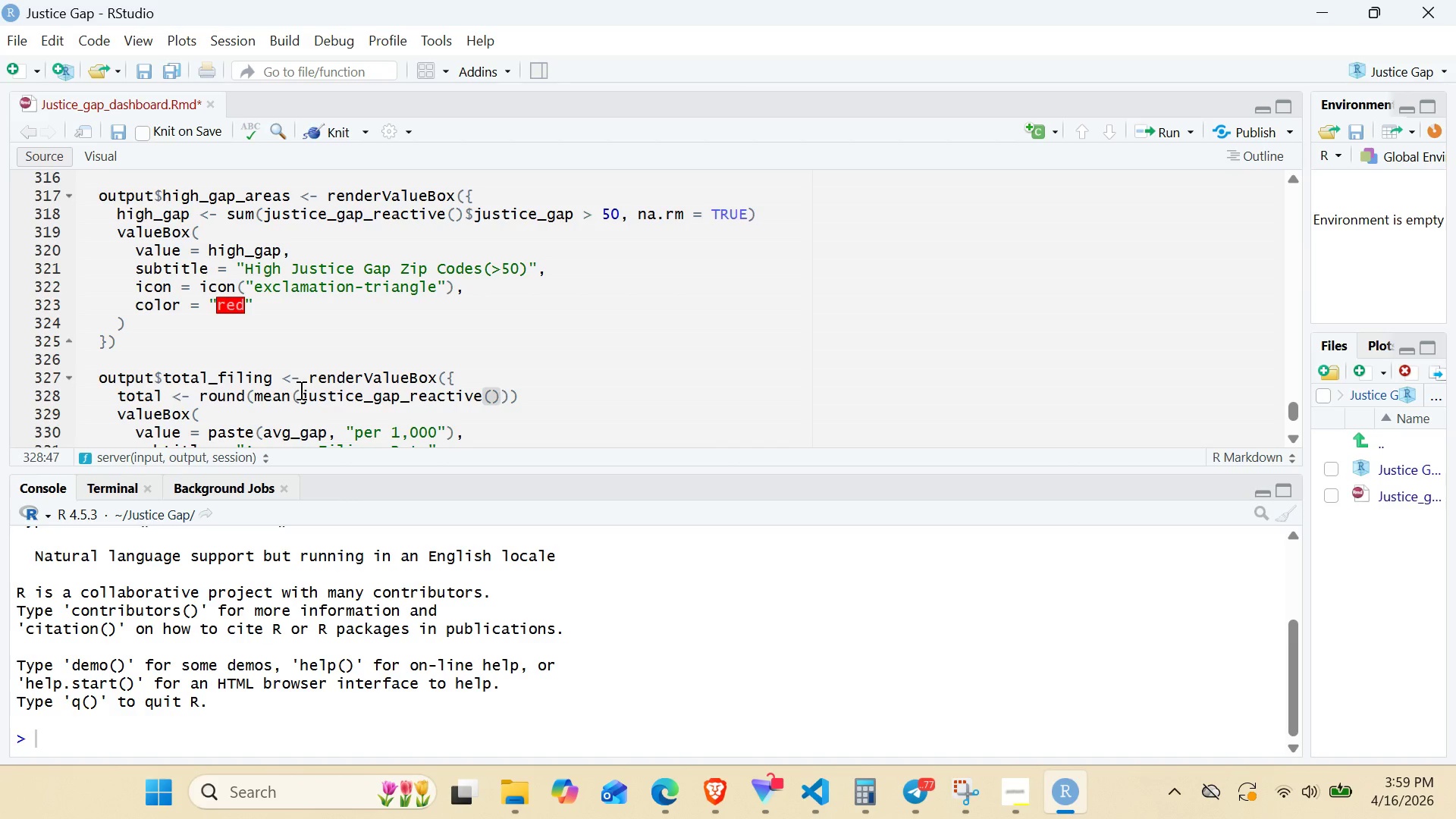 
type($filings_per_1000, na.rm = TRUE)
 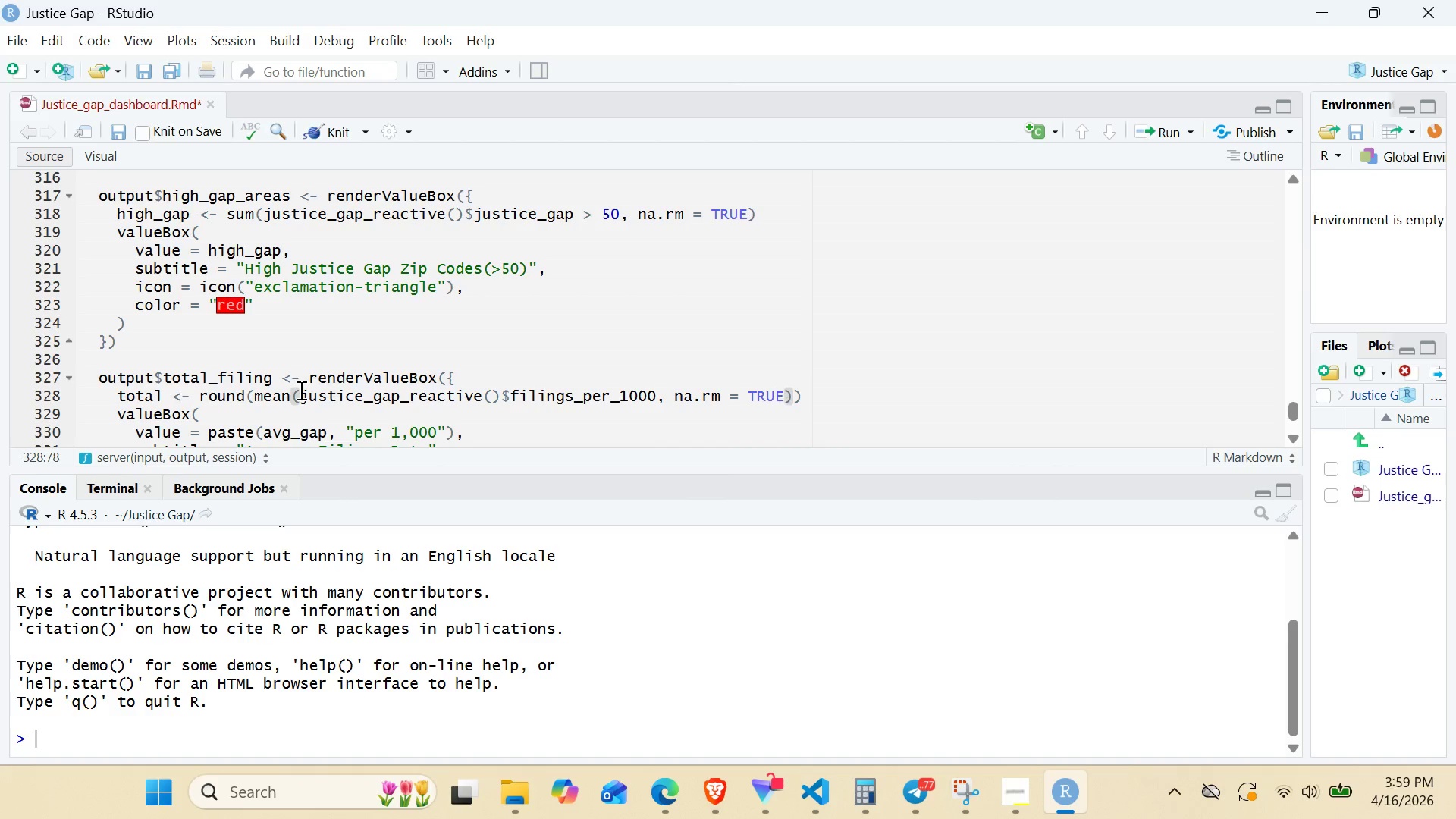 
key(ArrowRight)
 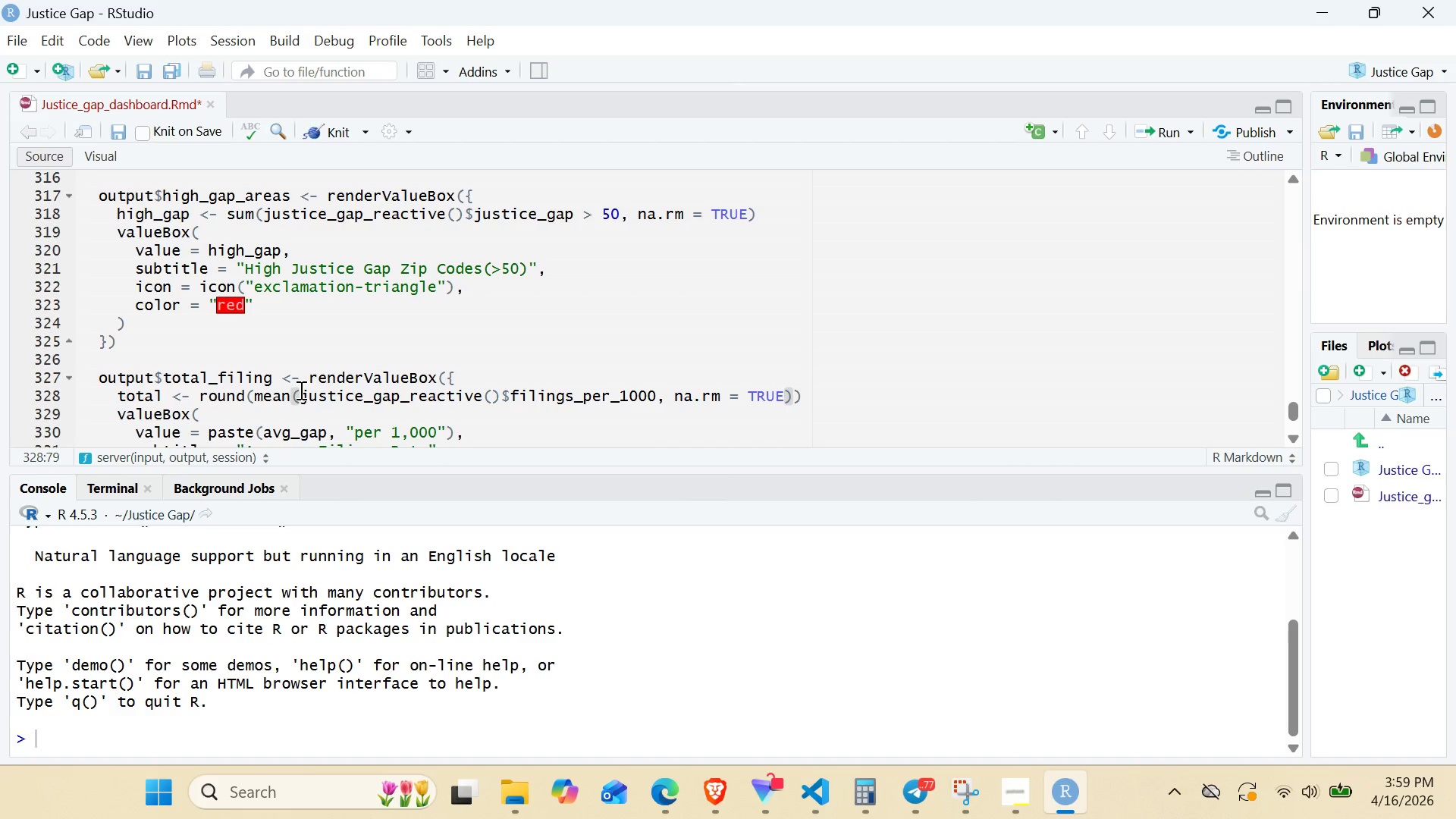 
key(Comma)
 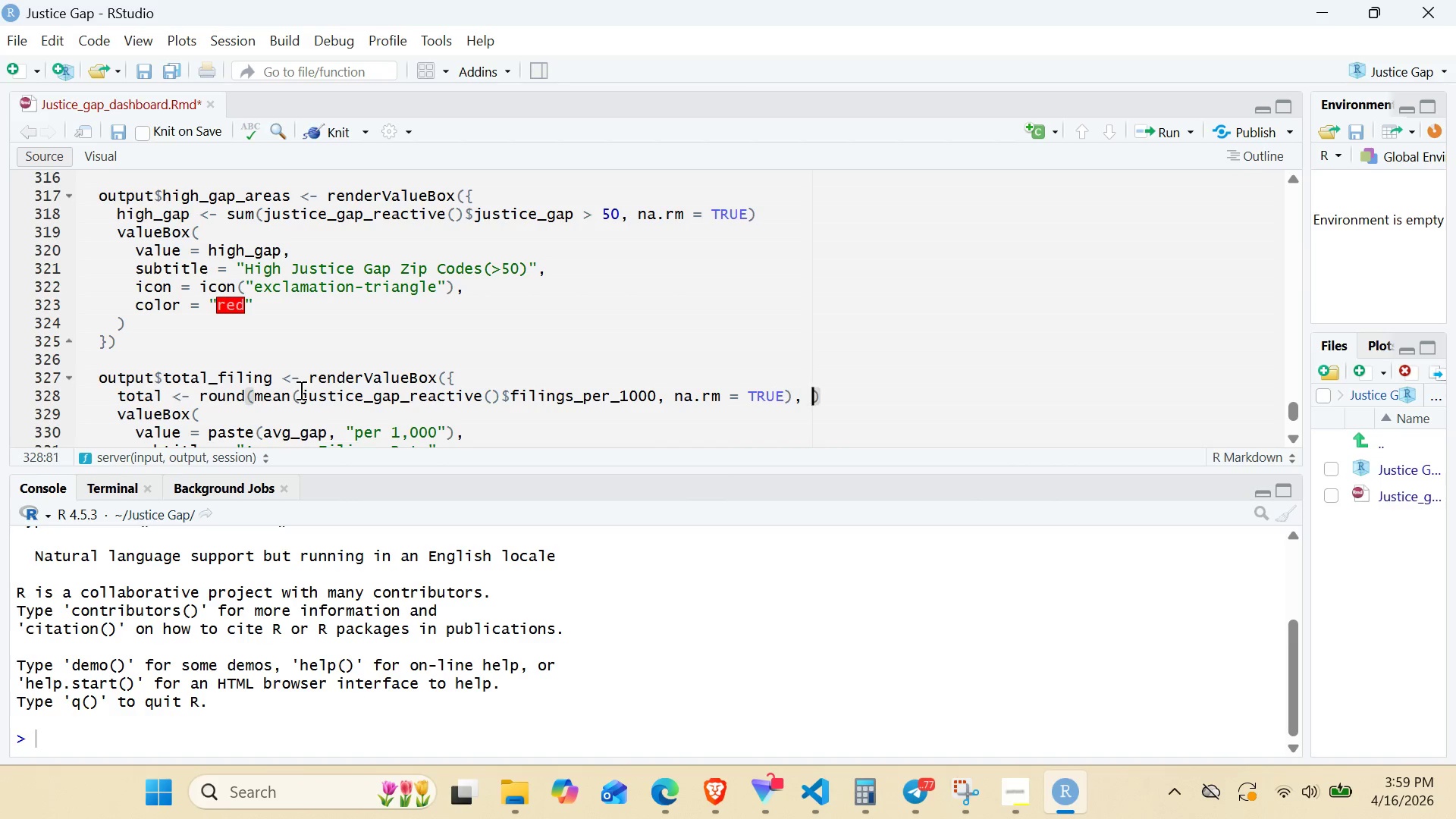 
key(Space)
 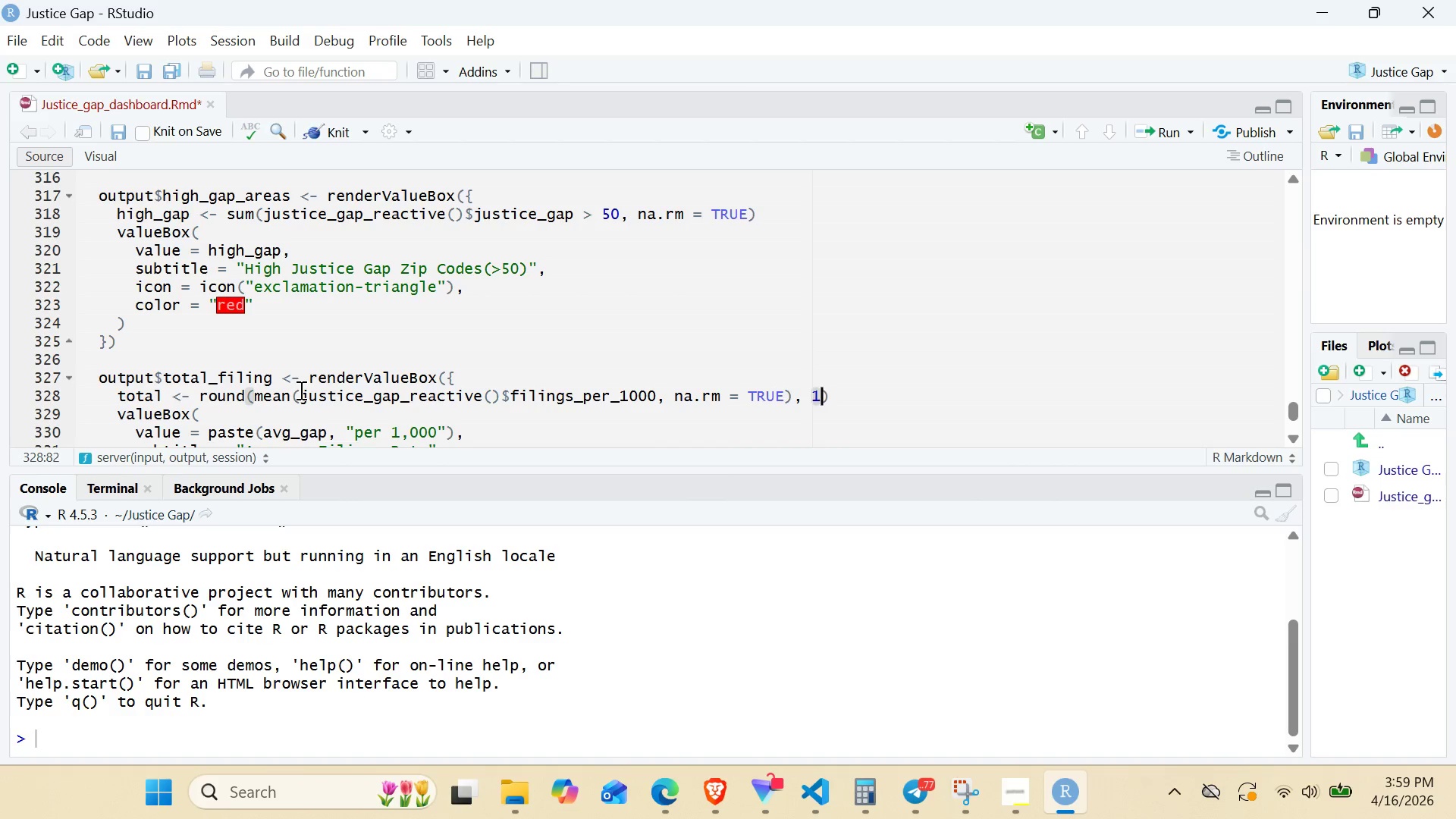 
key(1)
 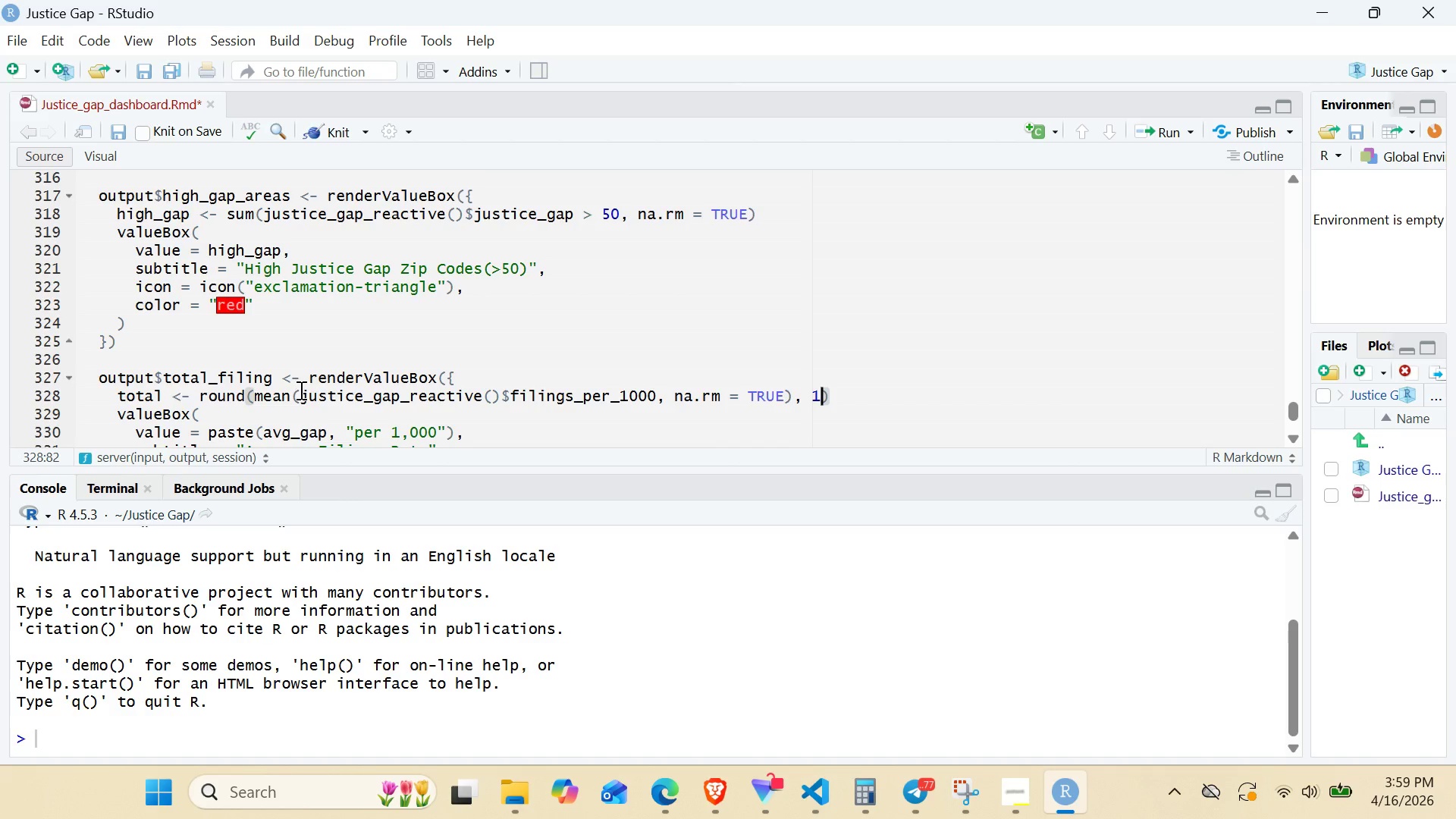 
wait(7.08)
 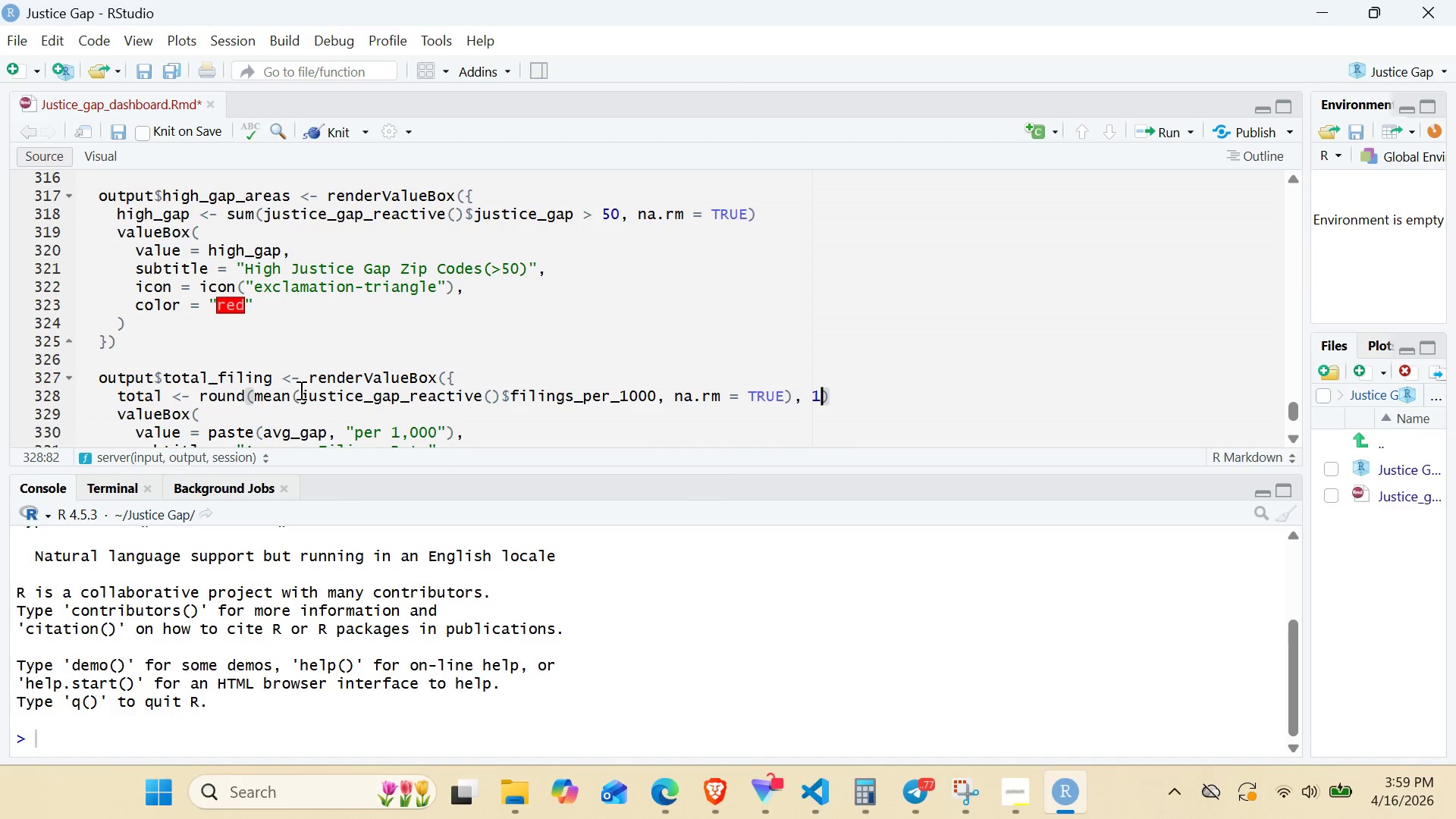 
double_click([232, 372])
 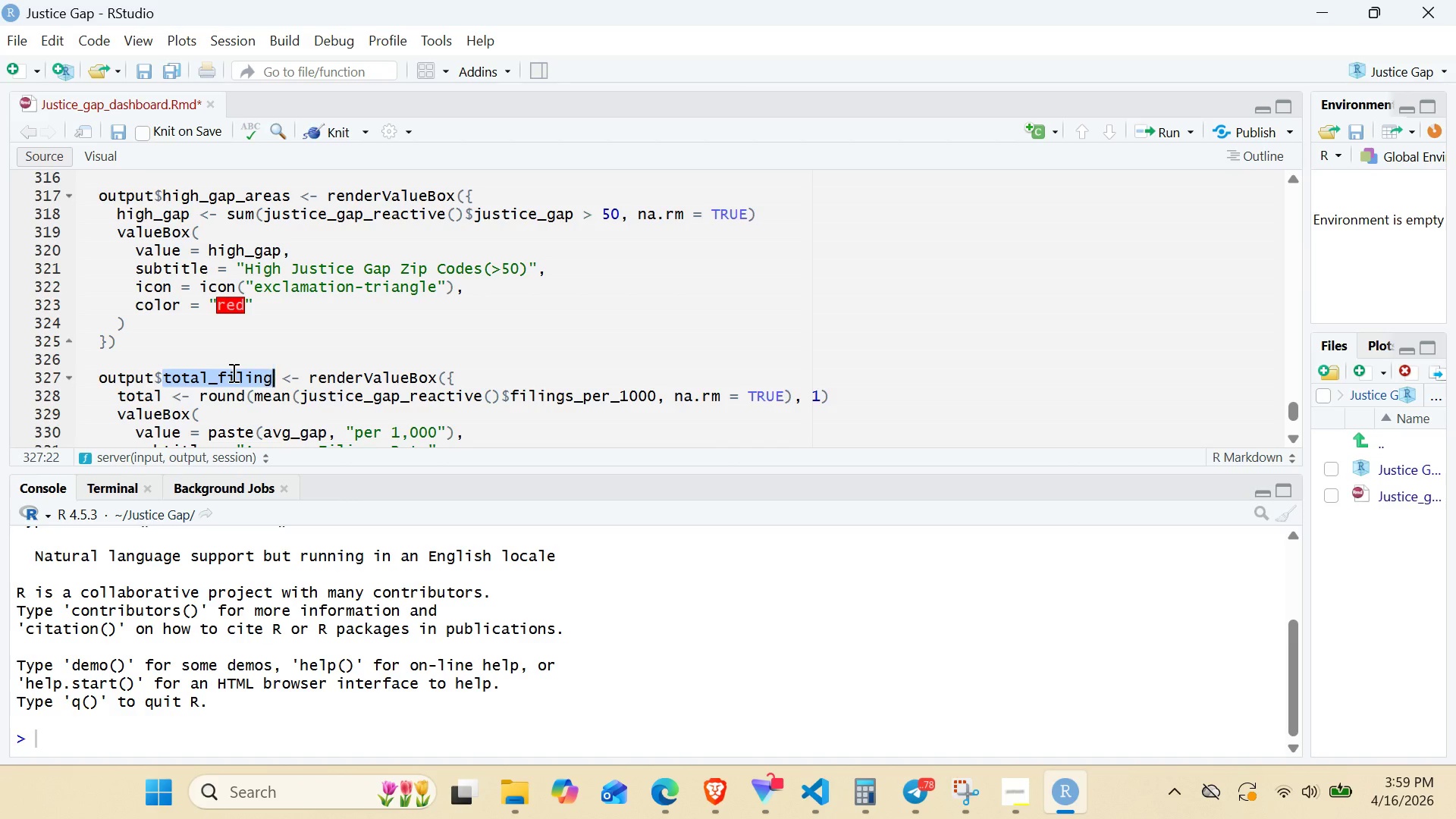 
type(filings_per_)
 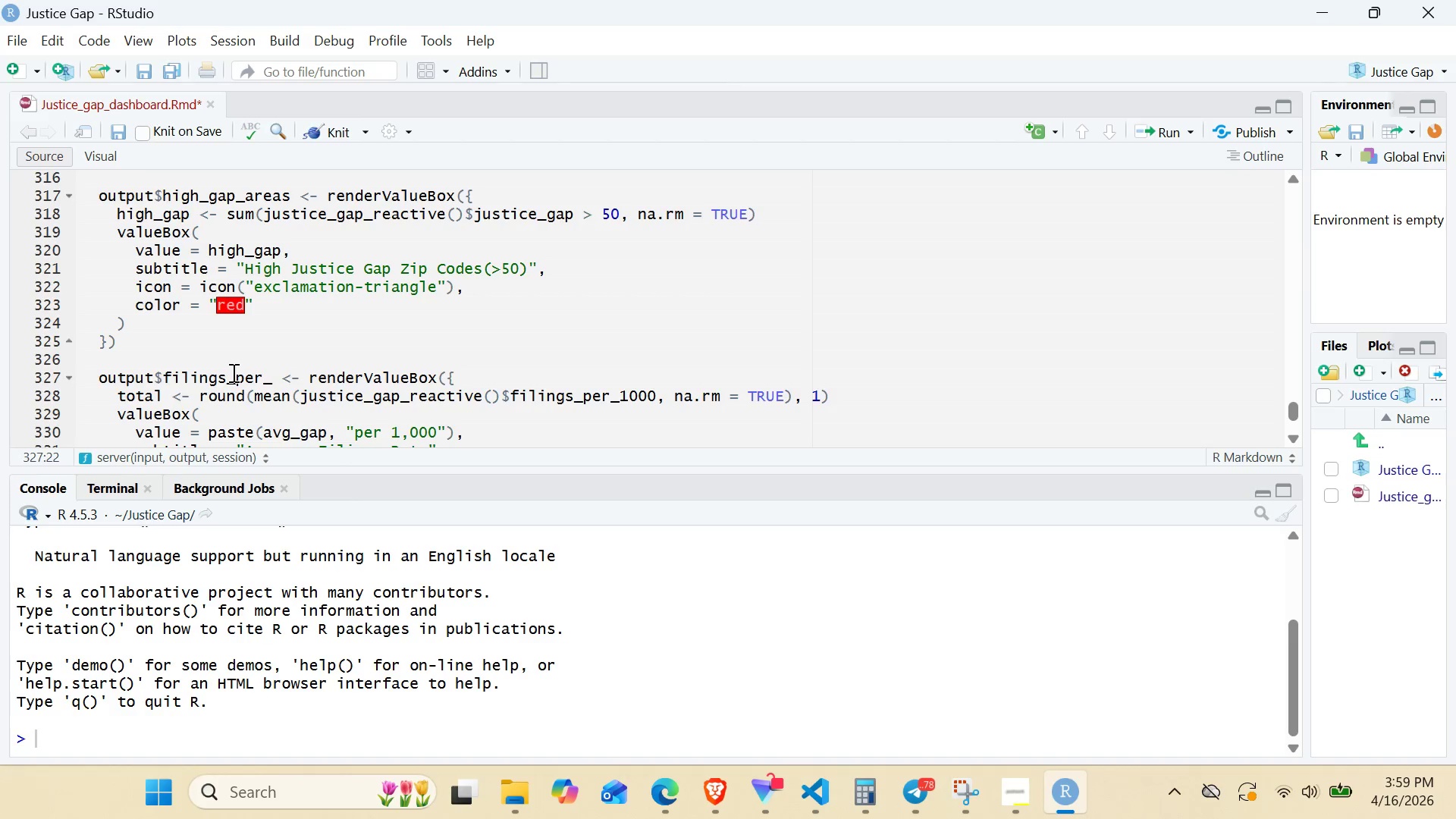 
wait(14.08)
 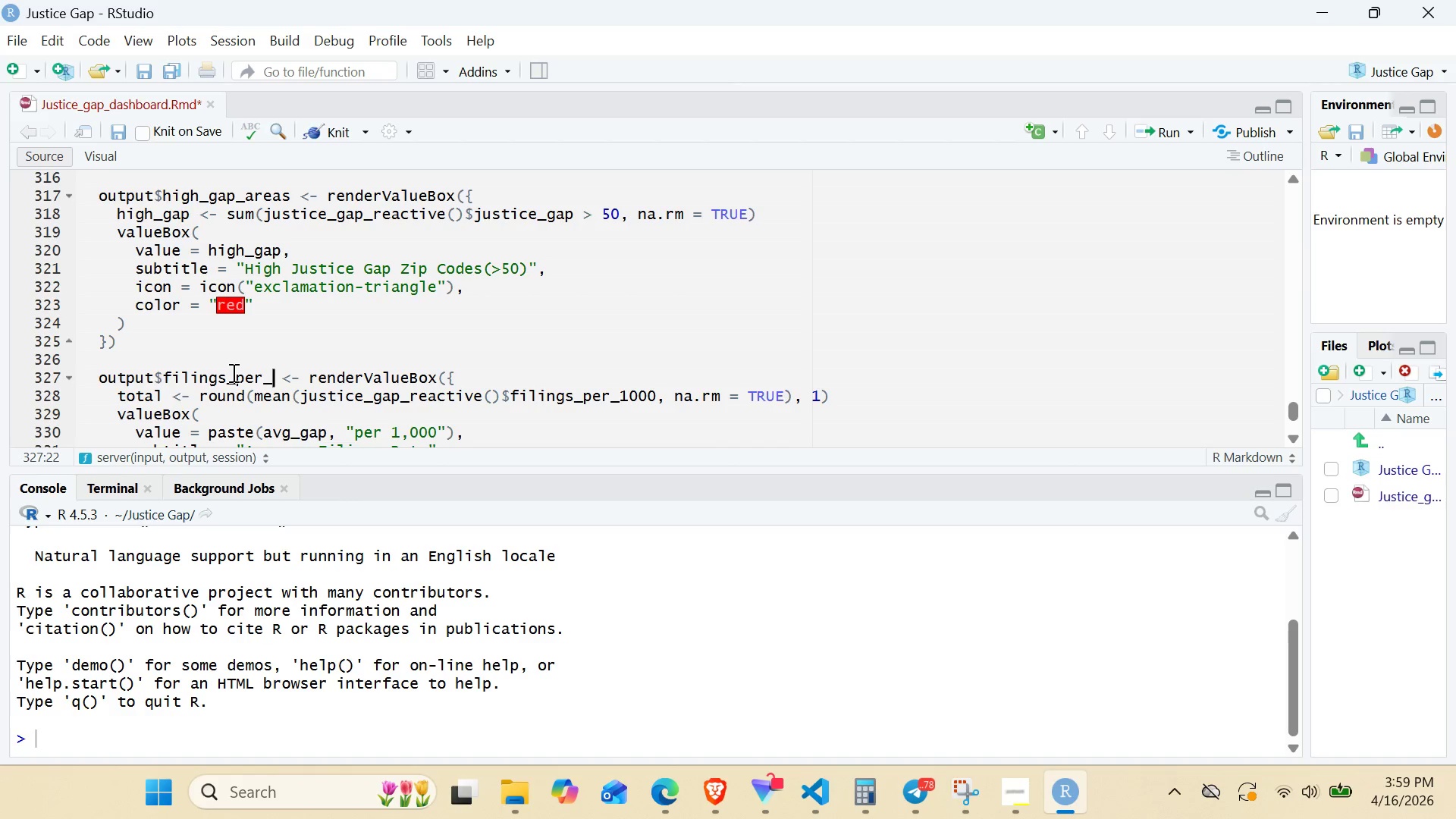 
type(1000)
 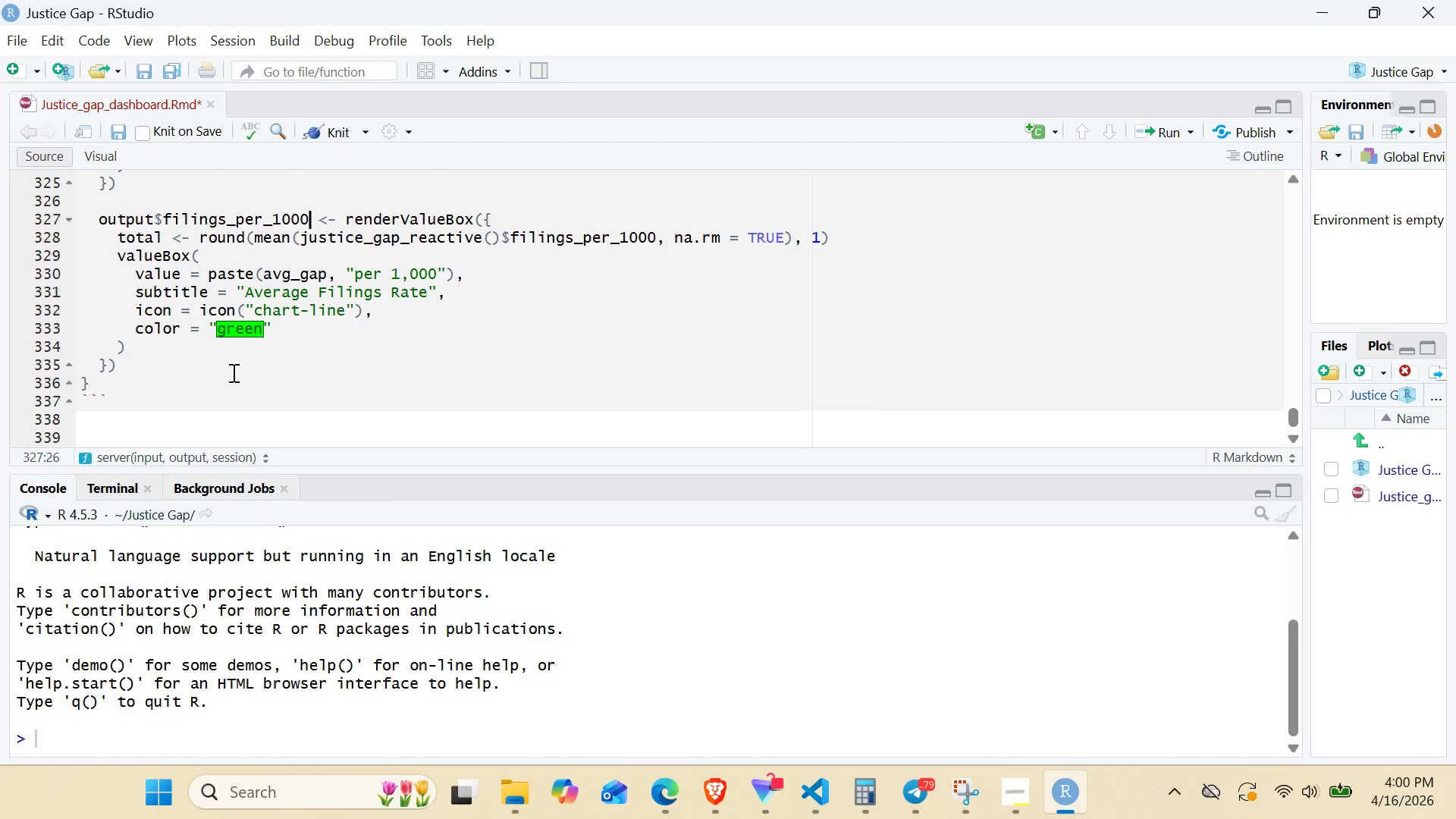 
wait(28.88)
 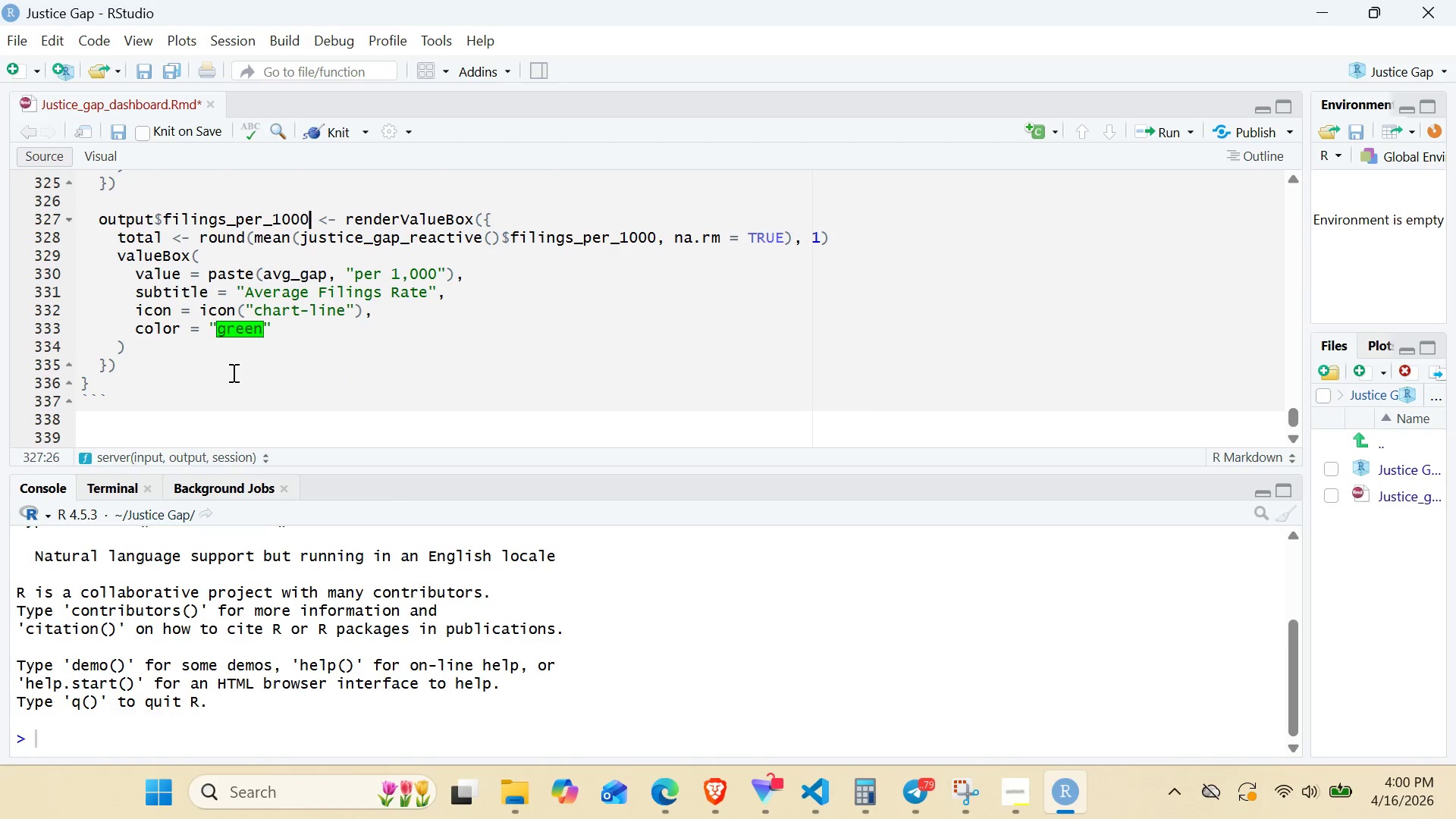 
left_click([121, 371])
 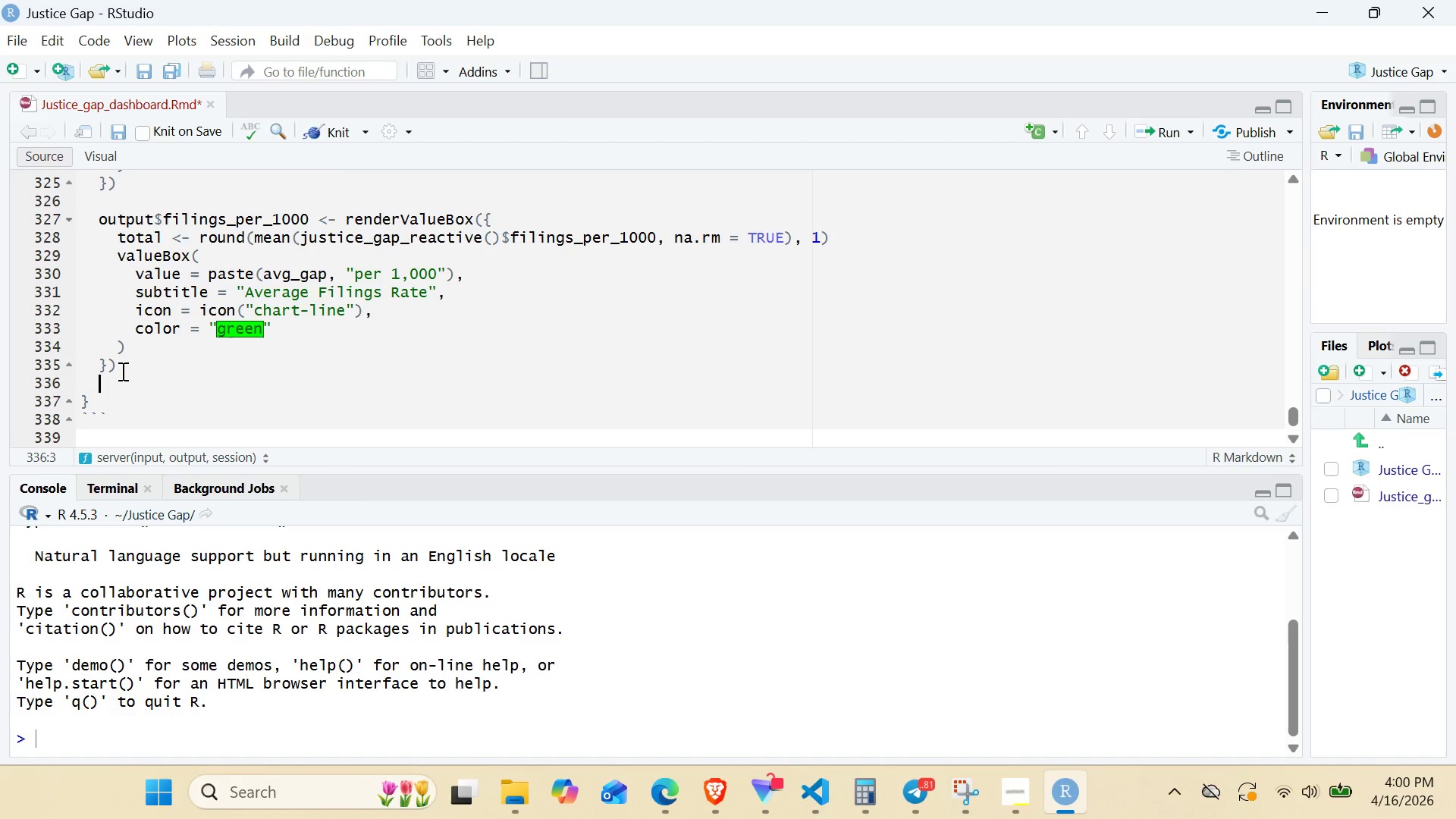 
key(Enter)
 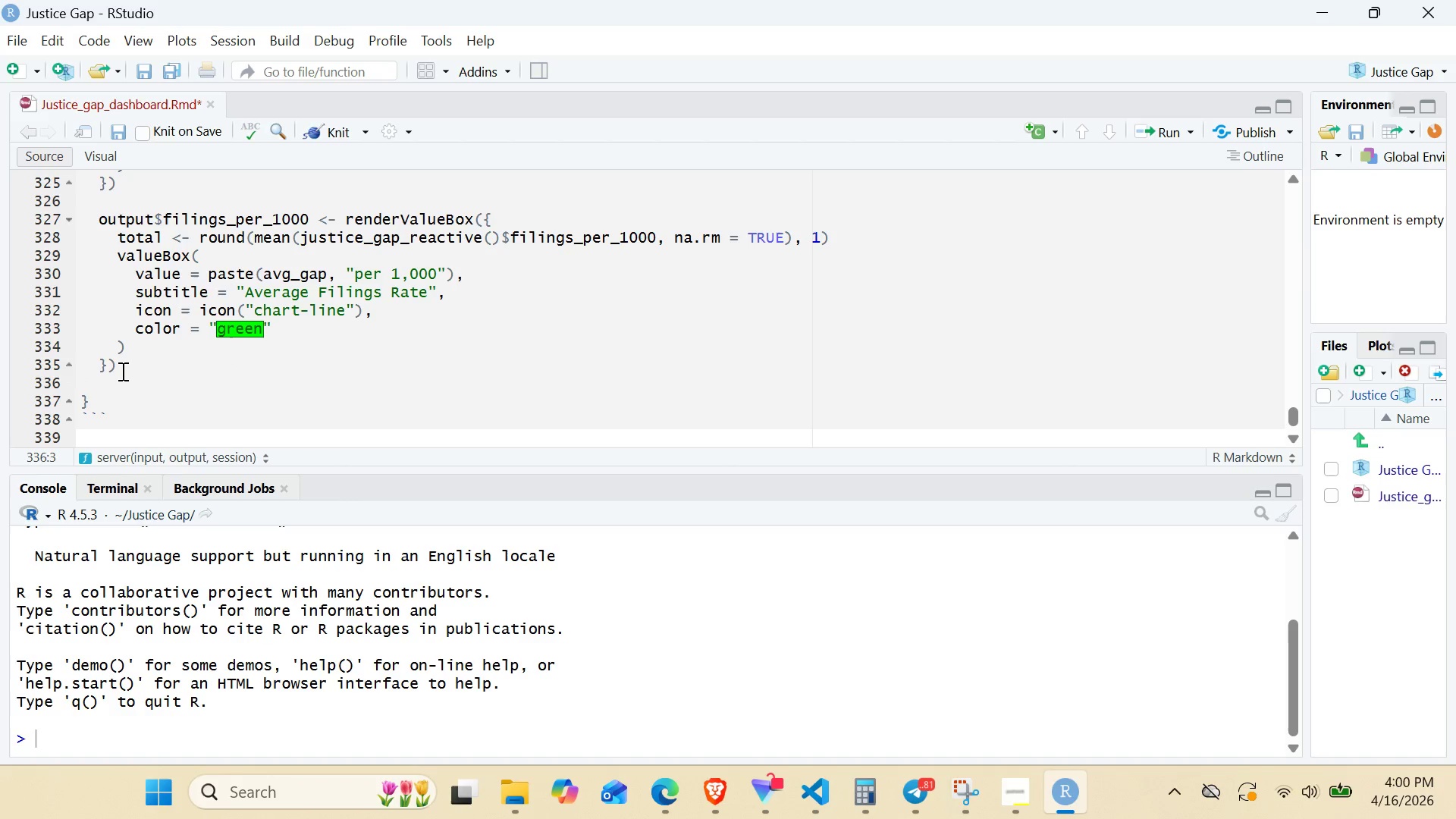 
key(Enter)
 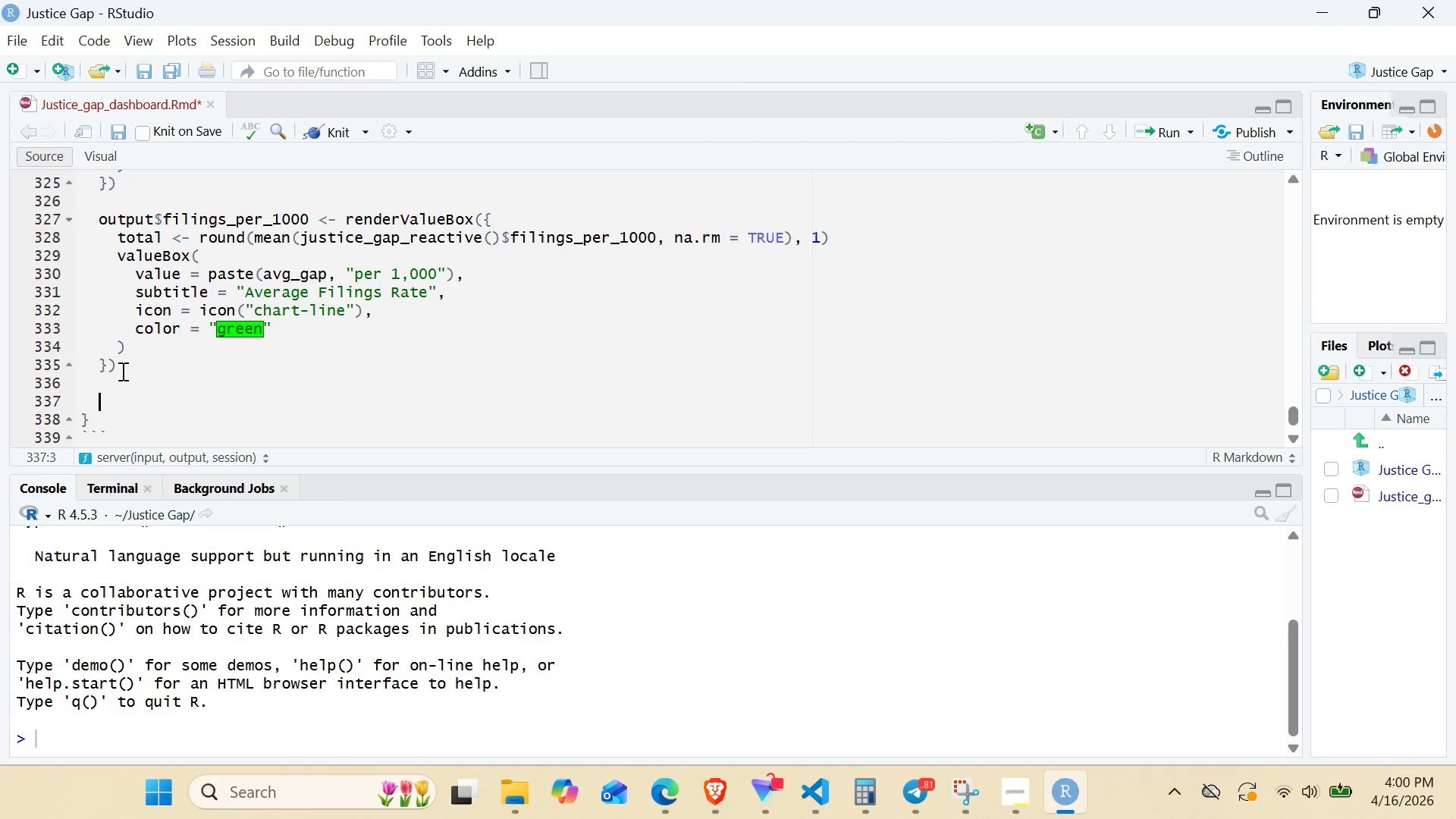 
key(Shift+ShiftRight)
 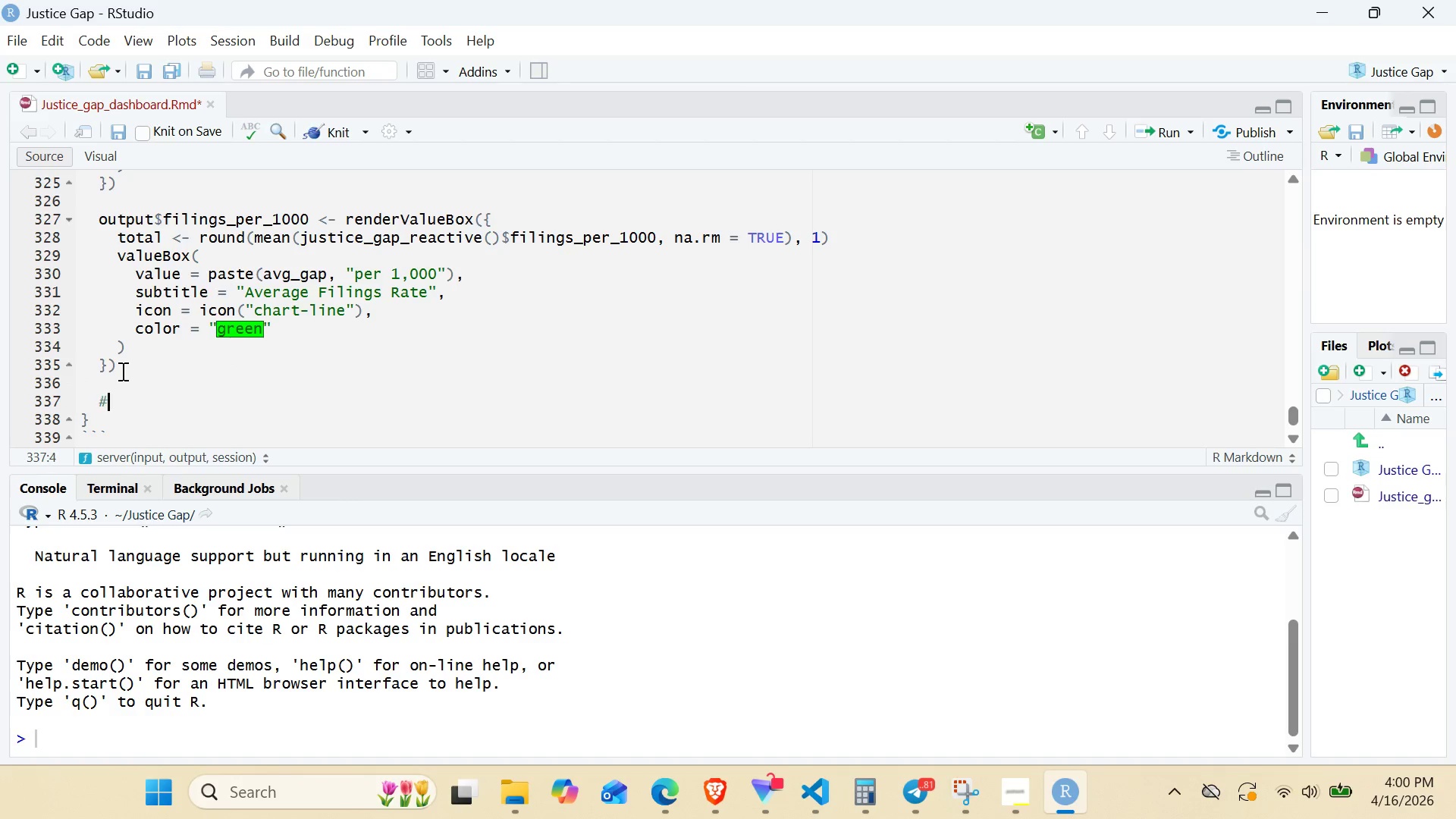 
key(Shift+3)
 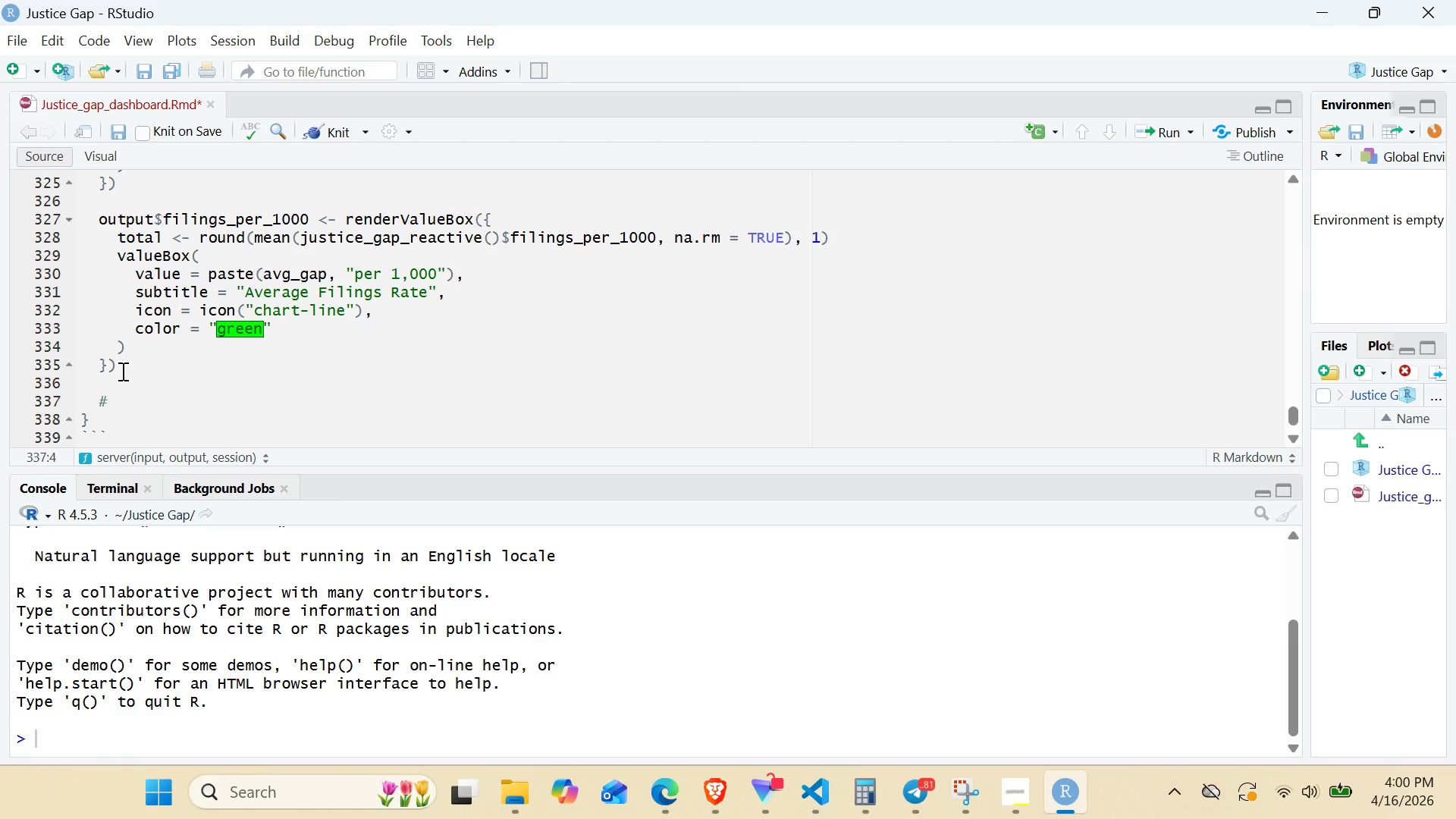 
wait(7.47)
 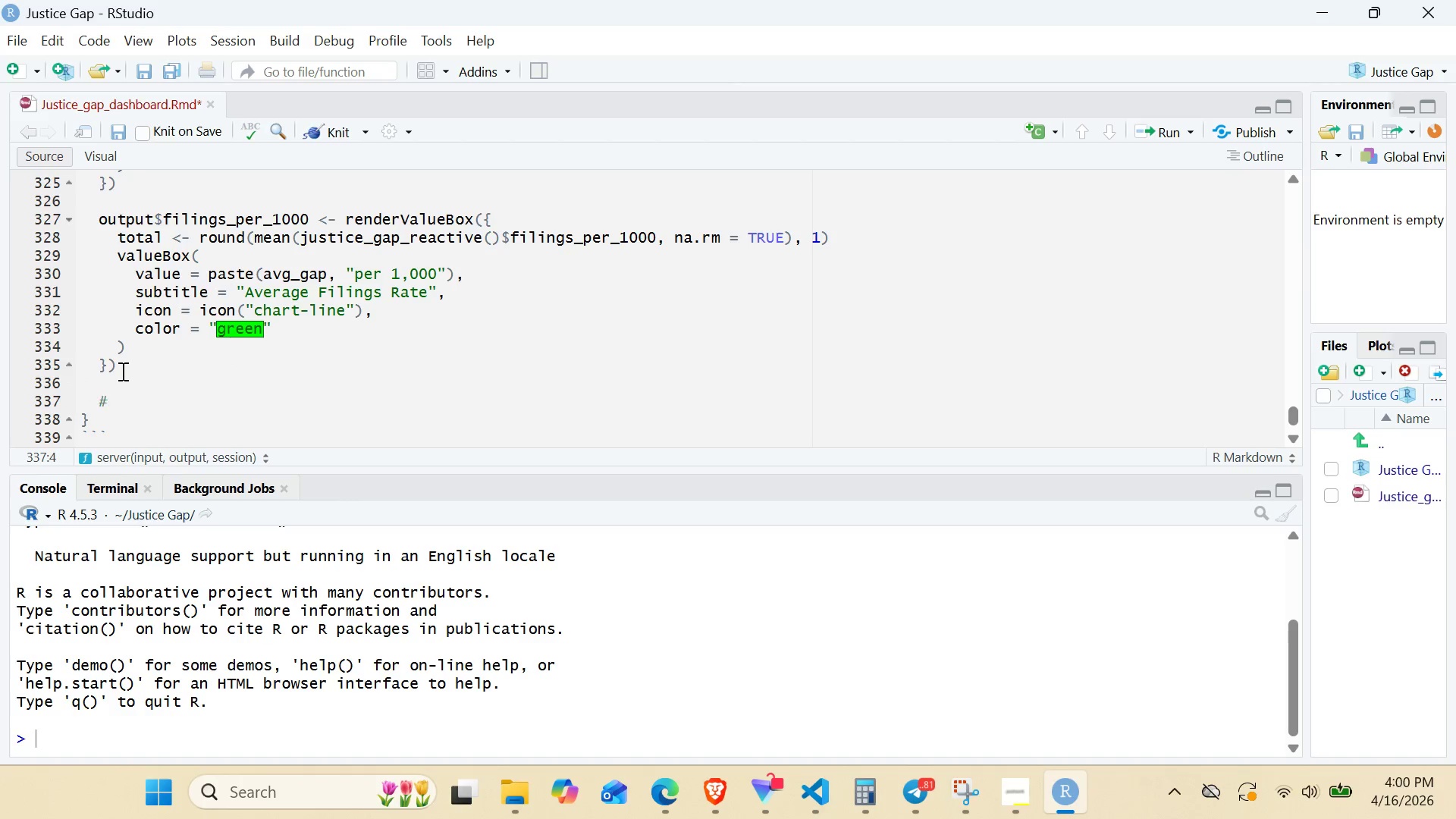 
type(ustice gap bar cah)
key(Backspace)
key(Backspace)
type(ah)
key(Backspace)
key(Backspace)
type(hart)
 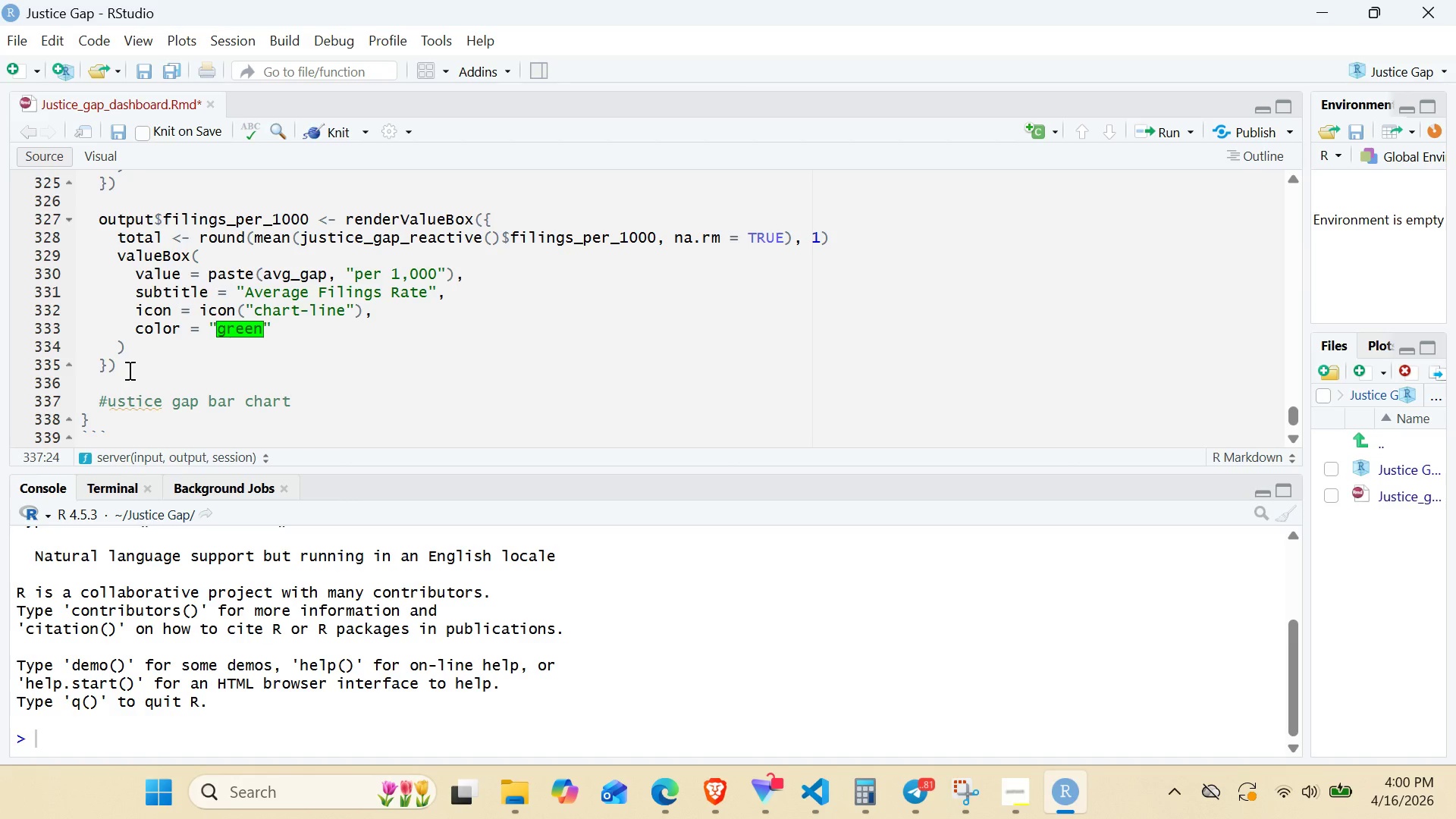 
key(Enter)
 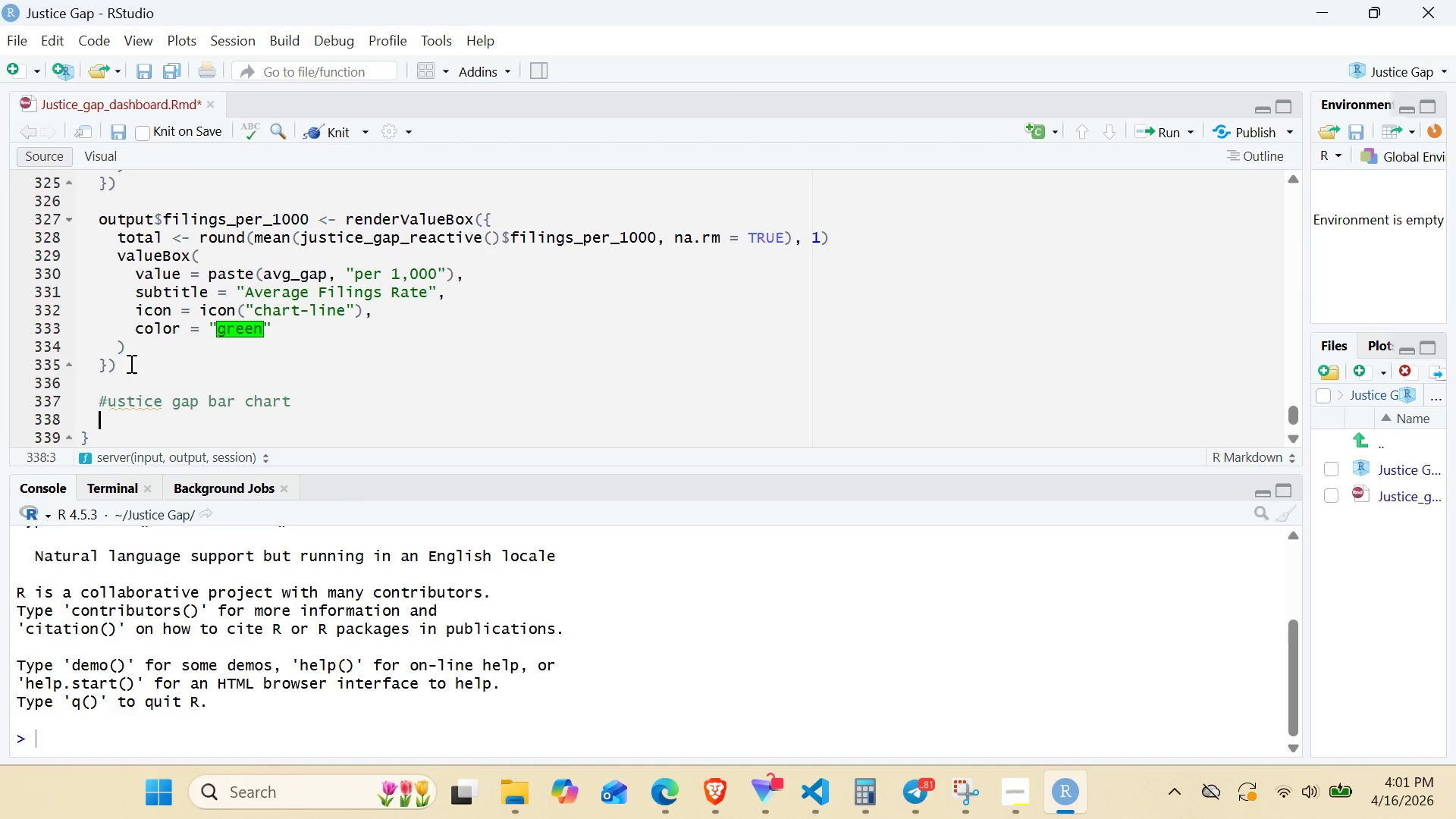 
left_click_drag(start_coordinate=[127, 369], to_coordinate=[92, 224])
 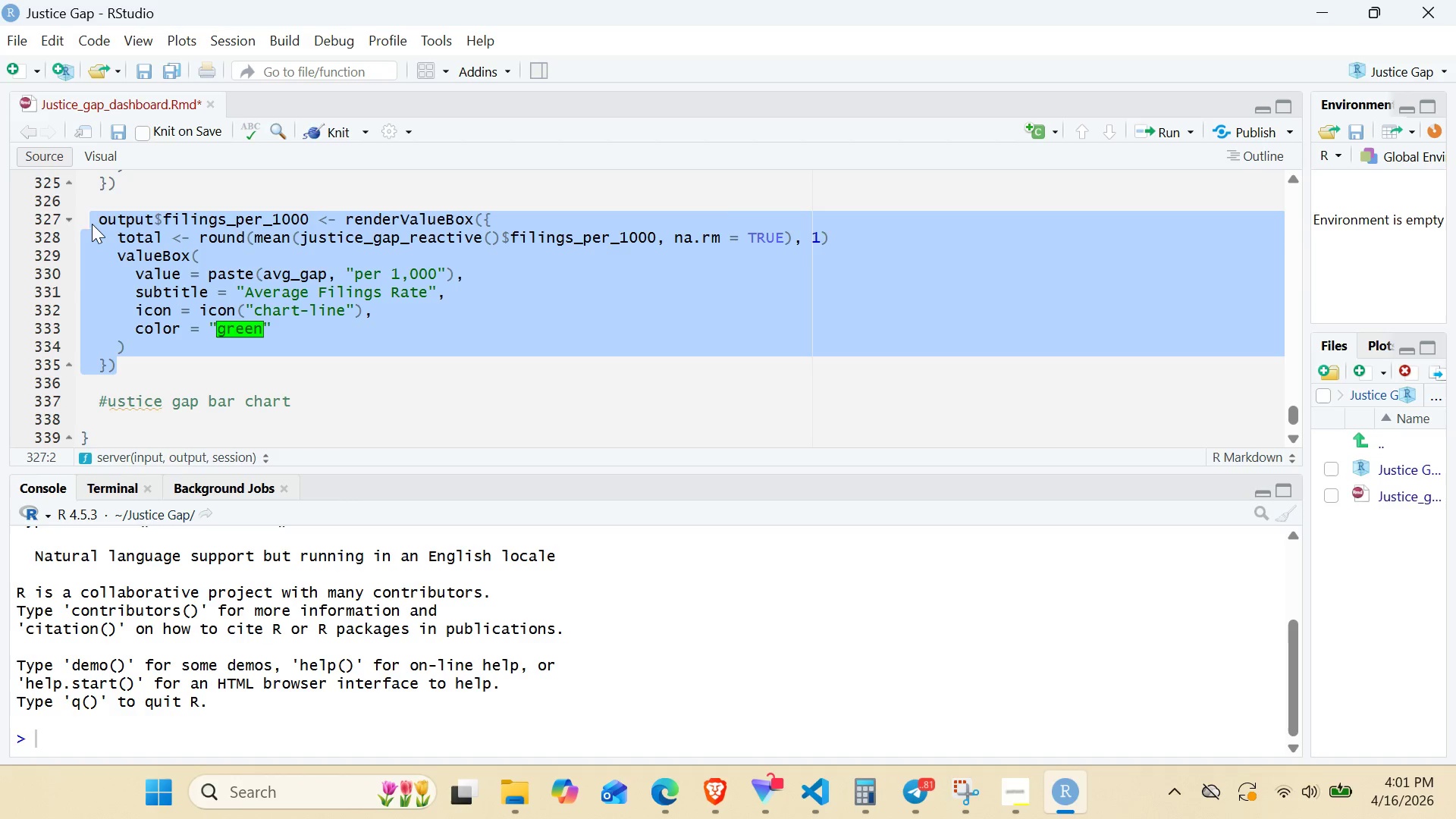 
key(Control+C)
 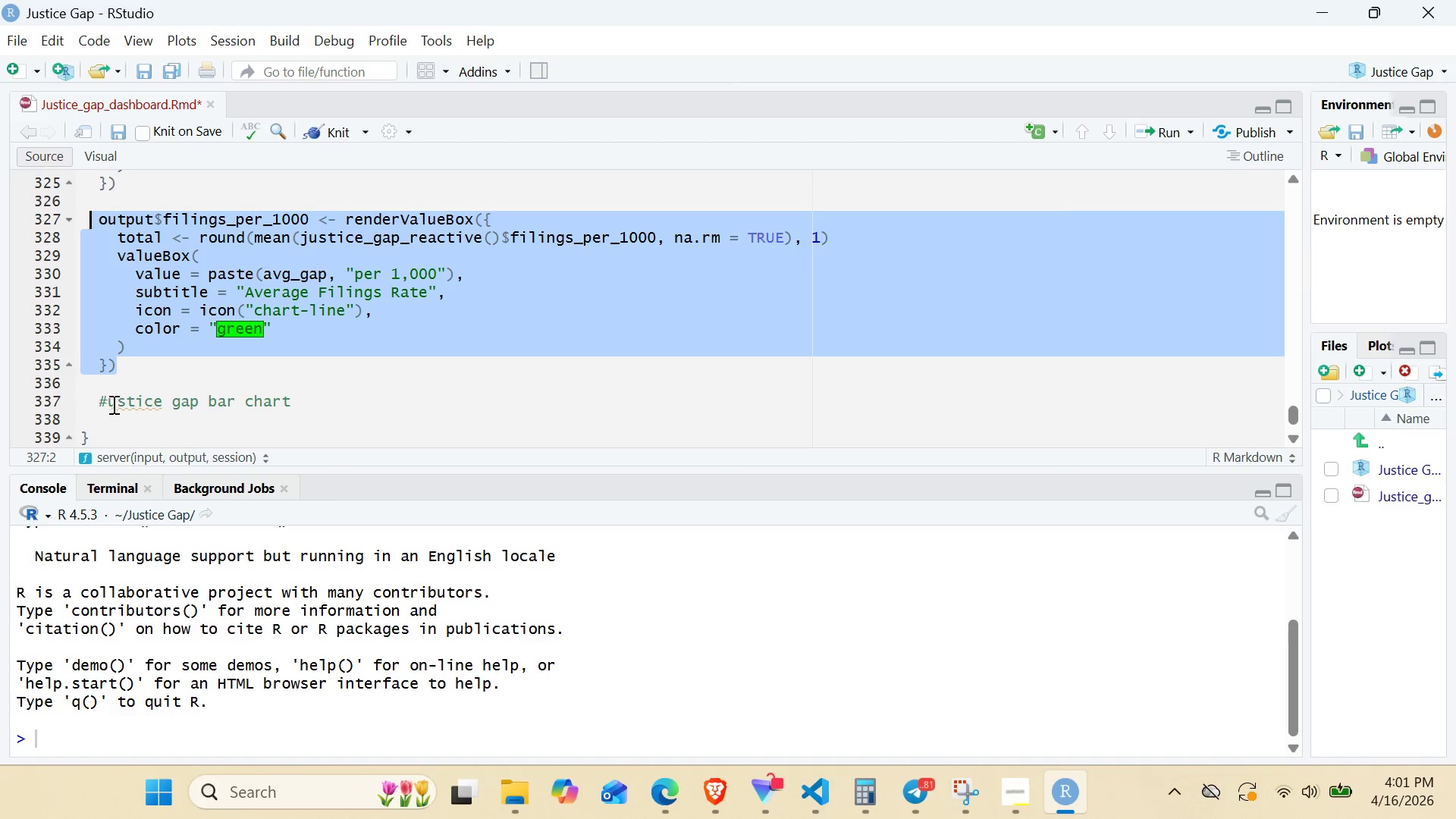 
left_click([108, 402])
 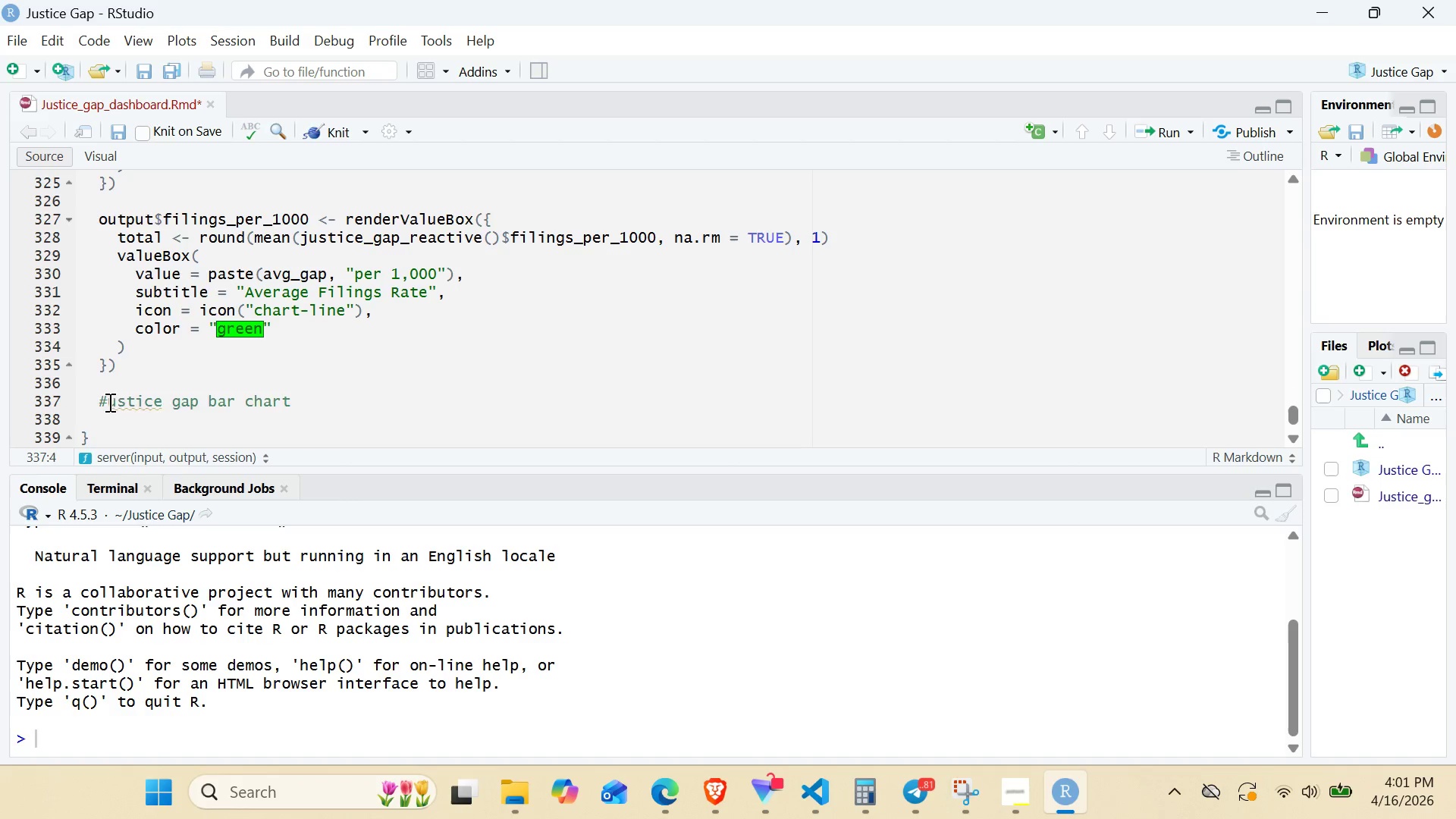 
key(J)
 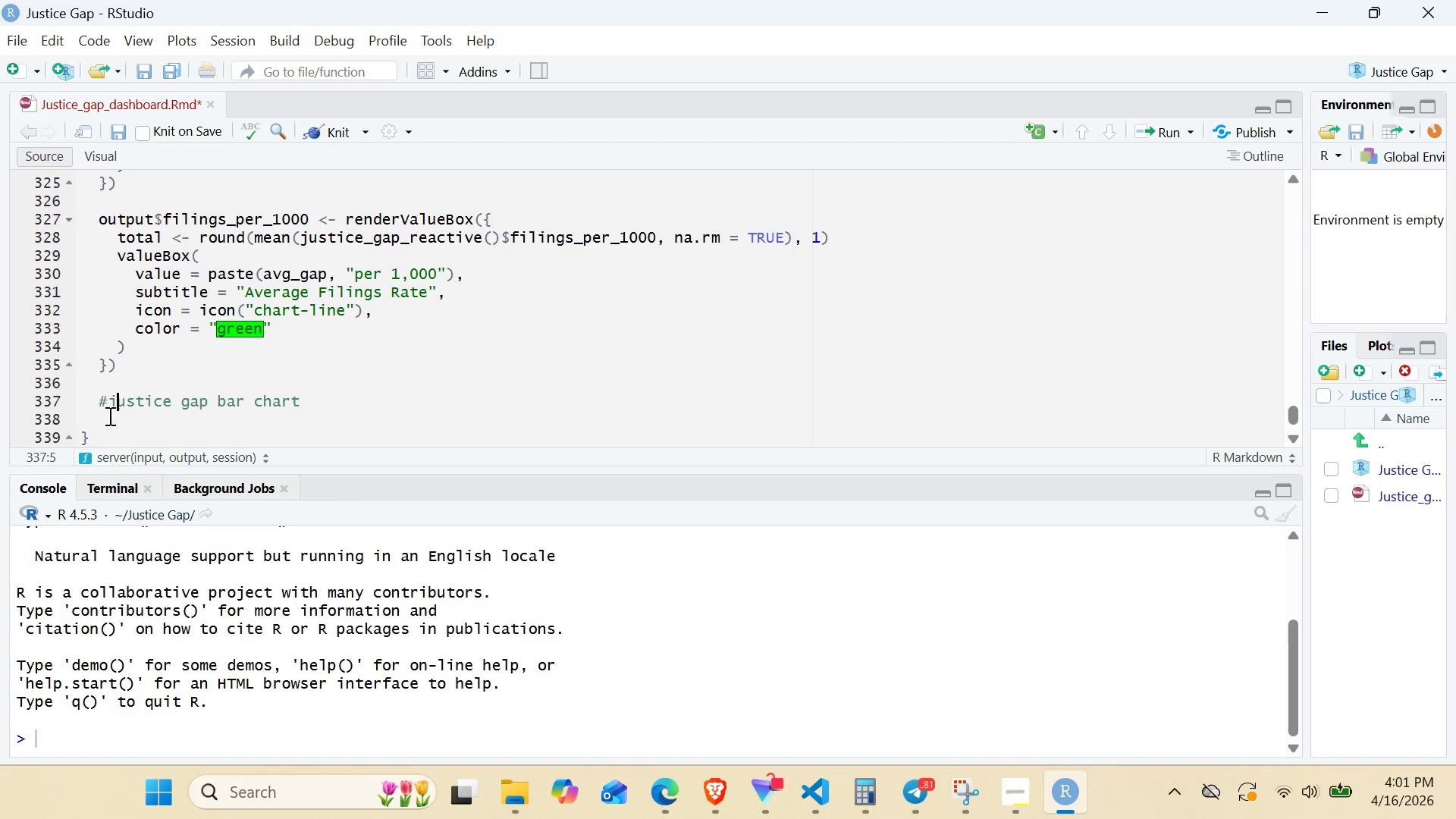 
left_click([108, 416])
 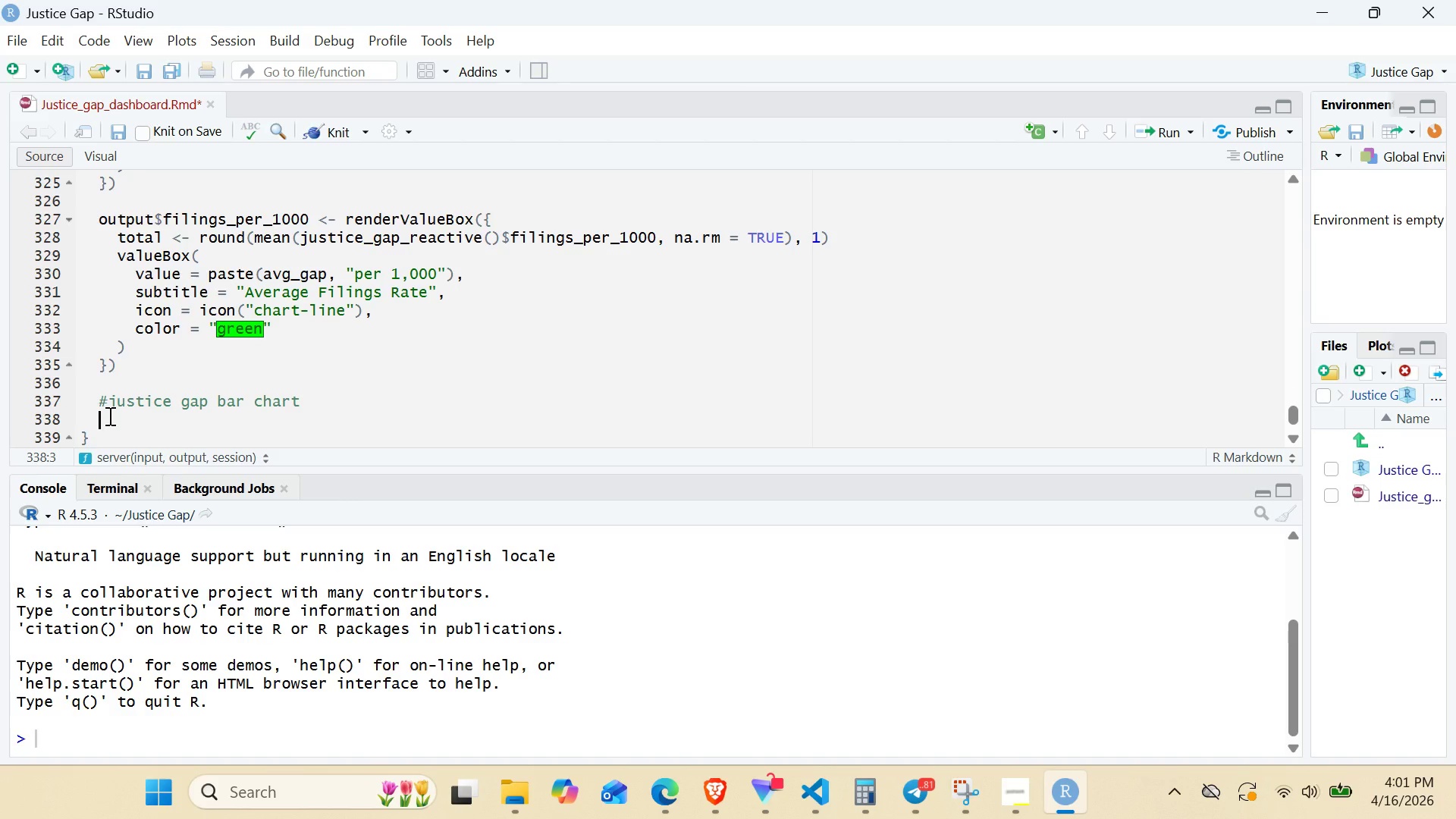 
key(Control+V)
 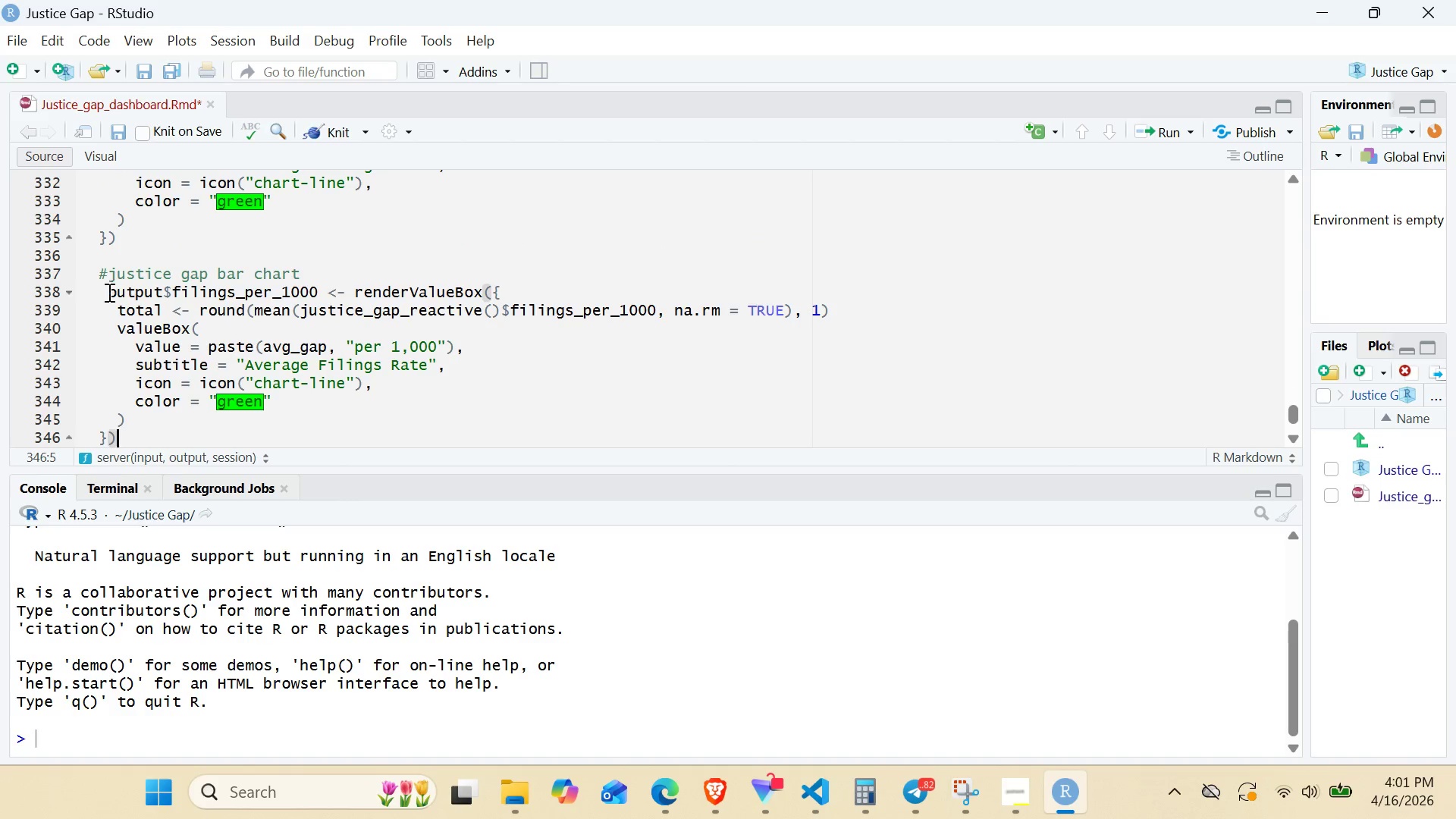 
left_click([108, 292])
 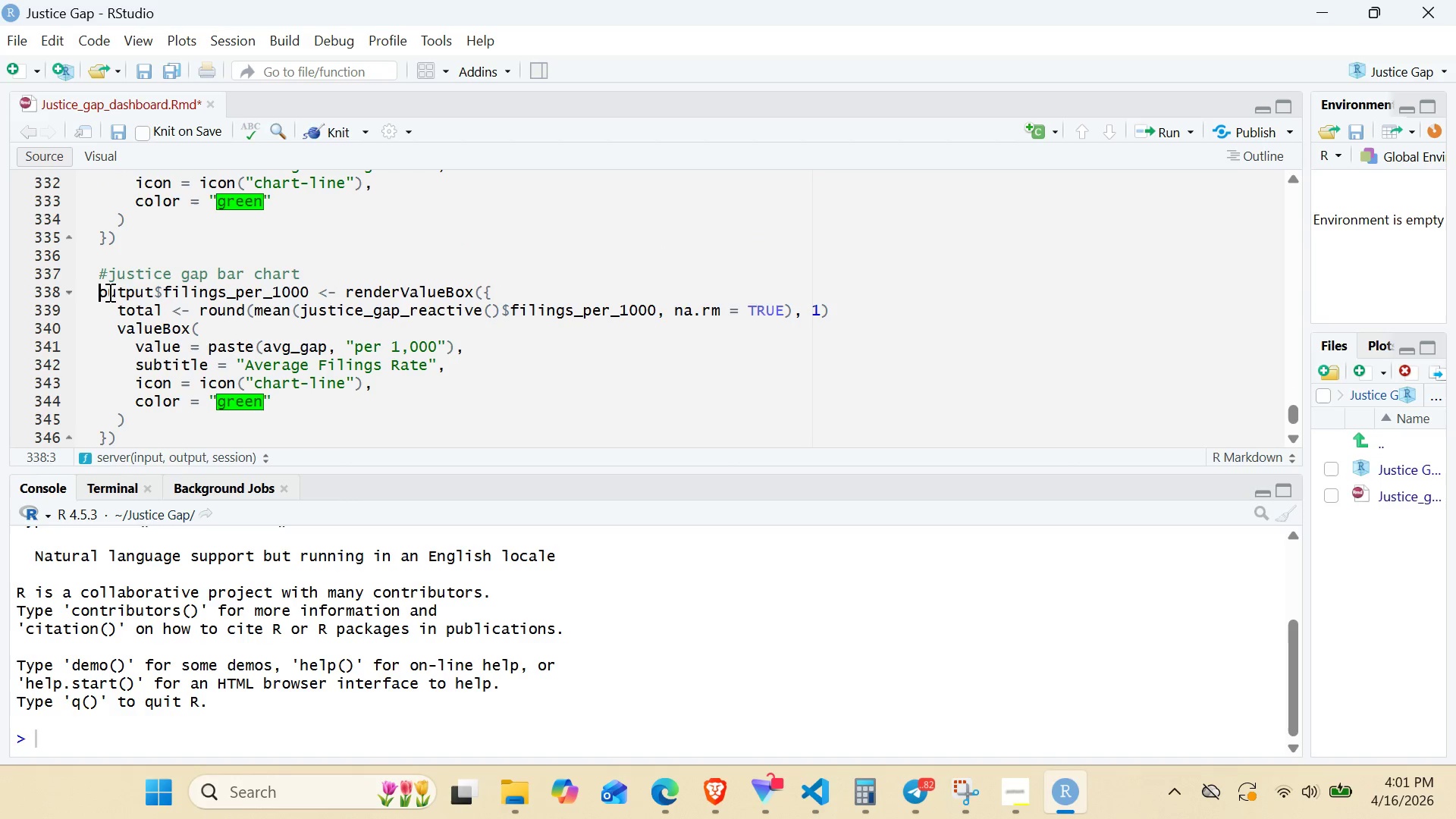 
key(Backspace)
 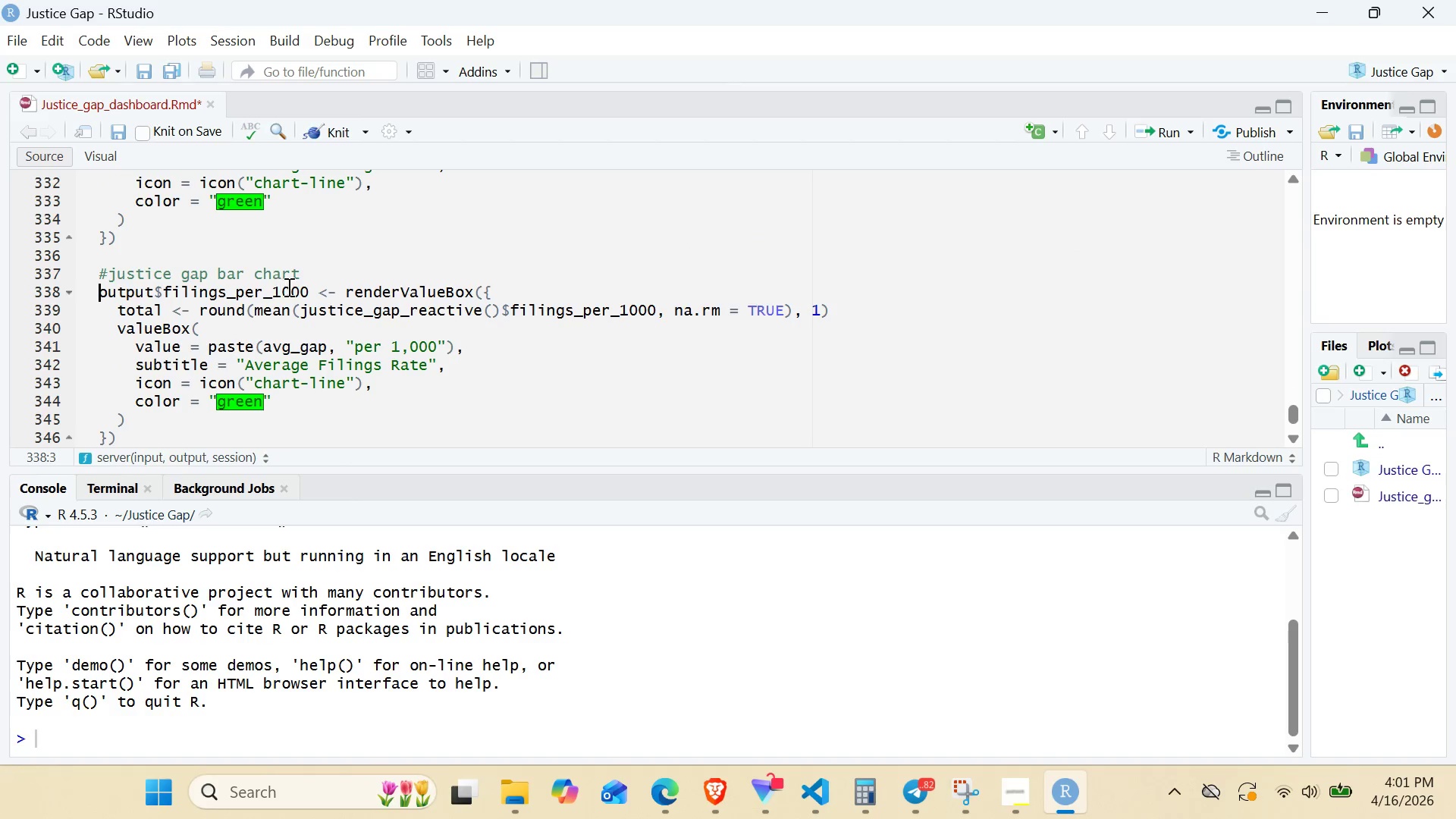 
left_click([307, 289])
 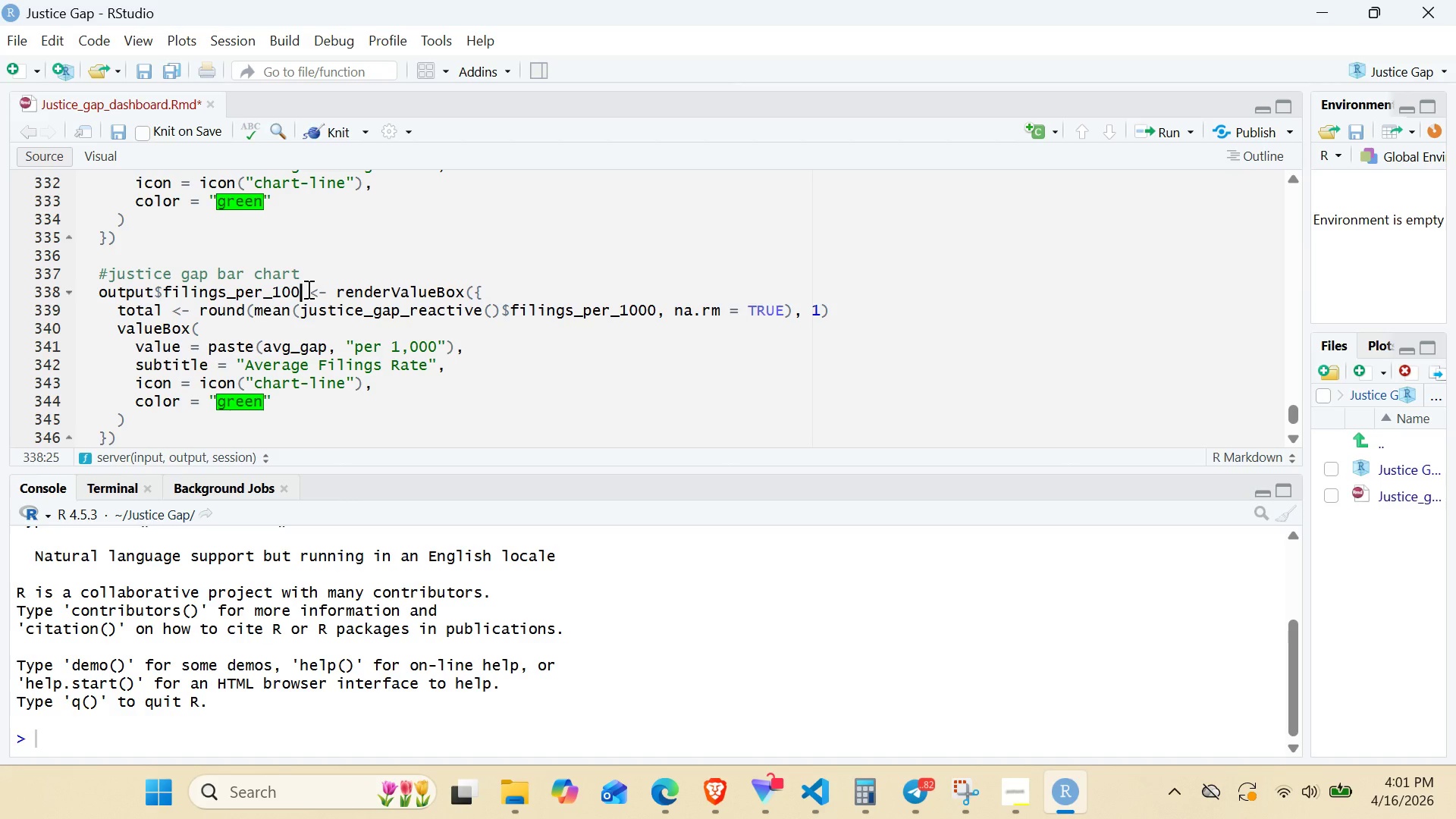 
hold_key(key=Backspace, duration=0.86)
 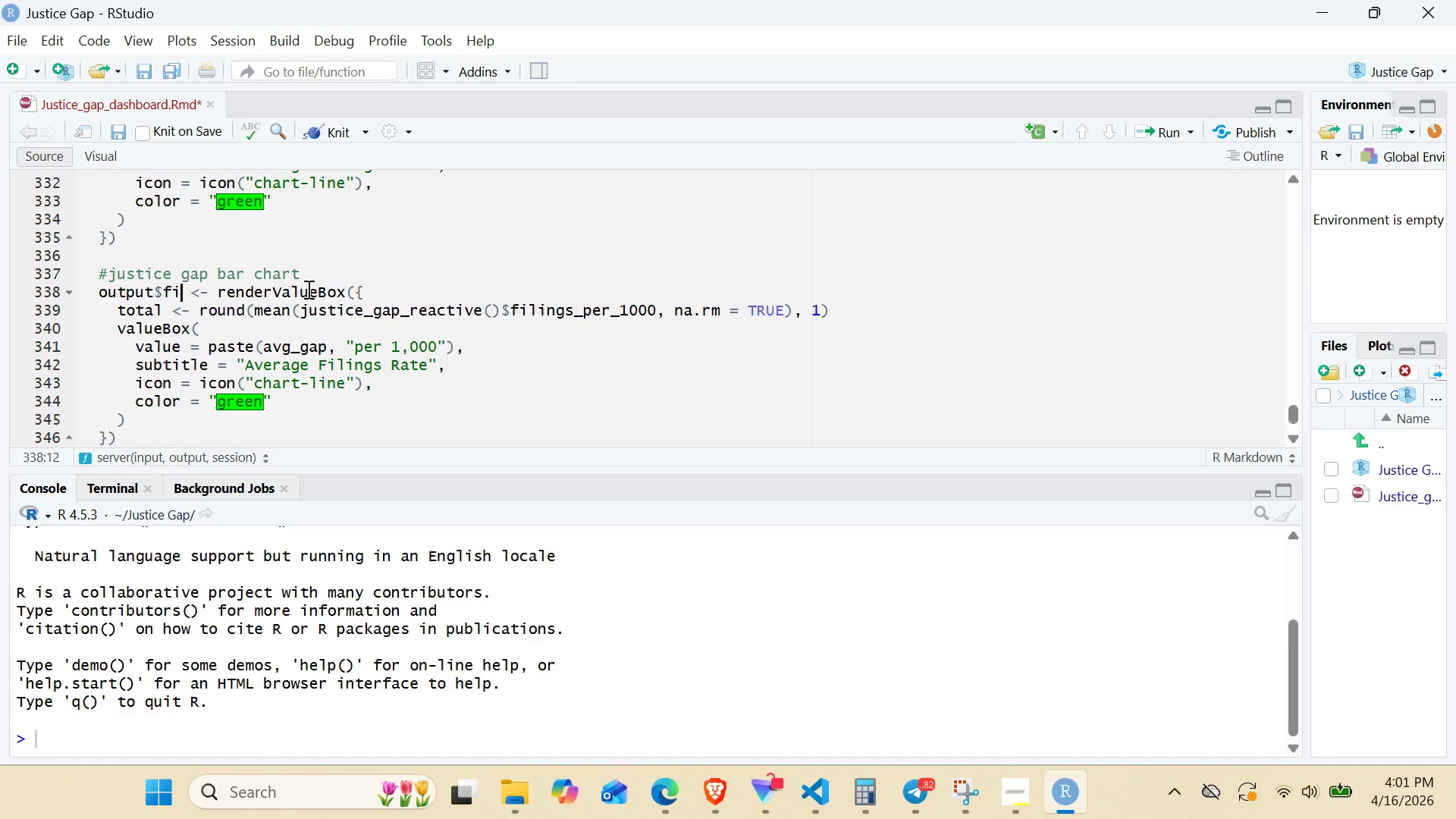 
key(Backspace)
key(Backspace)
key(Backspace)
type(justice_chart)
 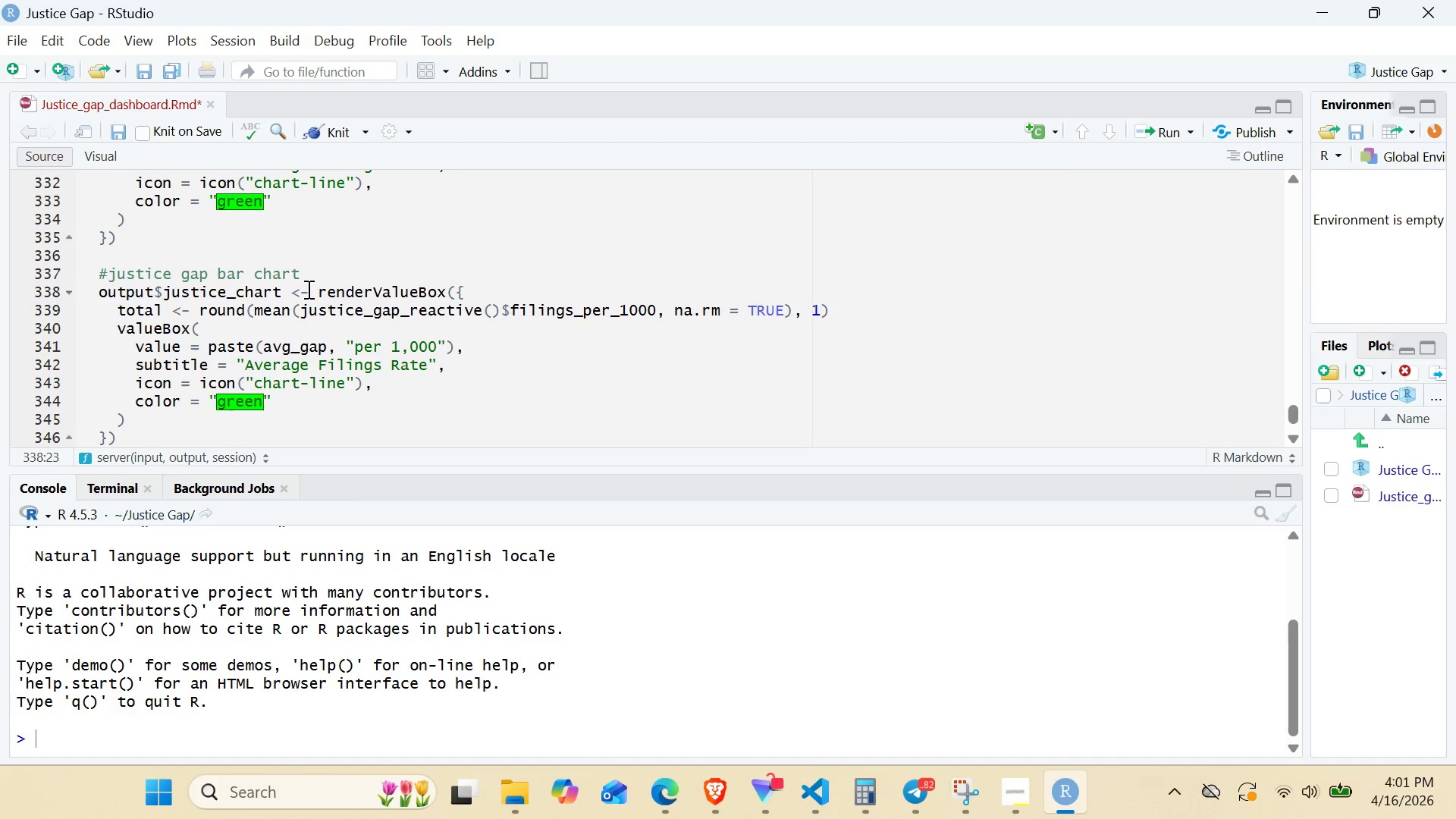 
left_click([441, 296])
 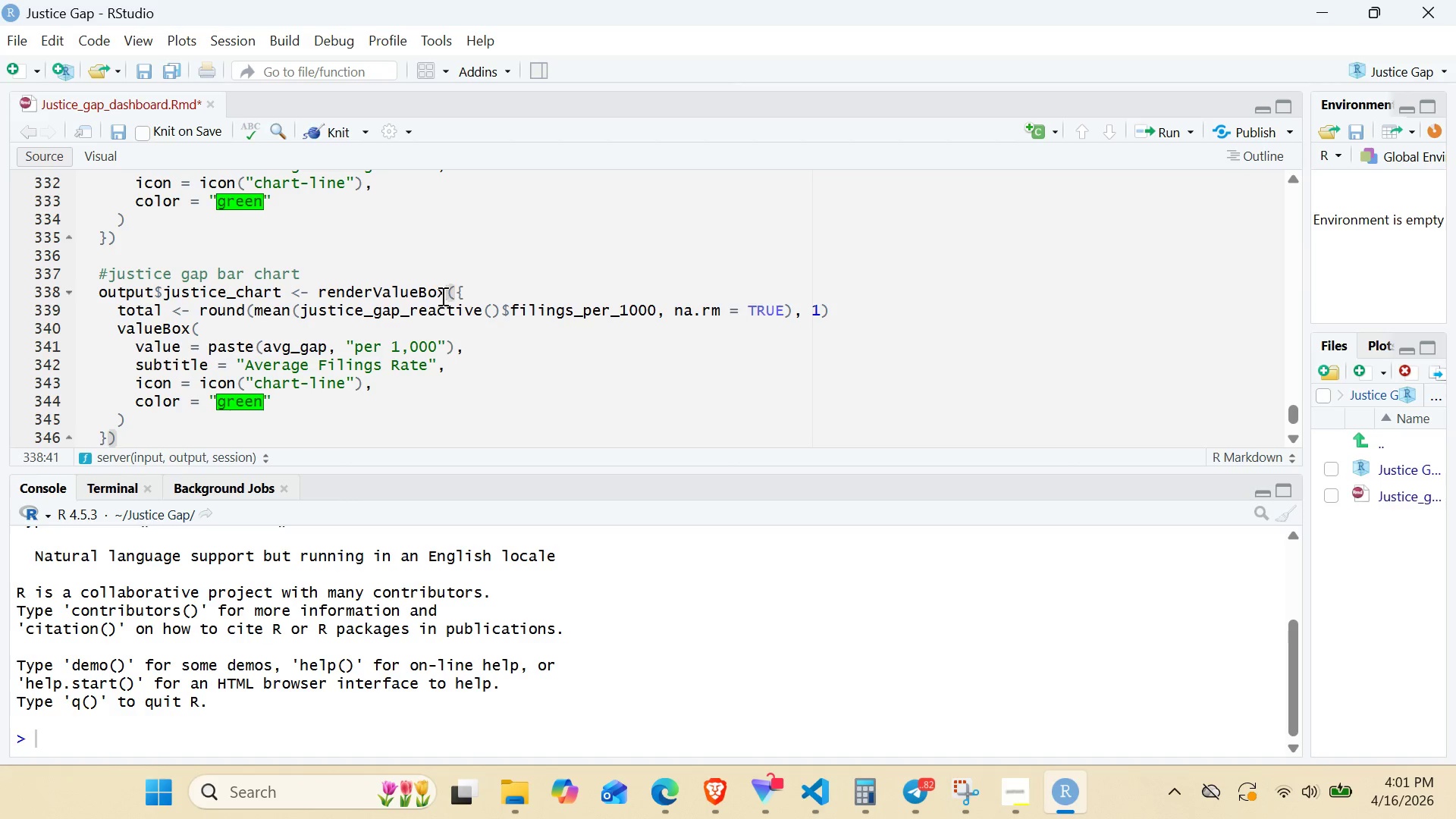 
key(Backspace)
 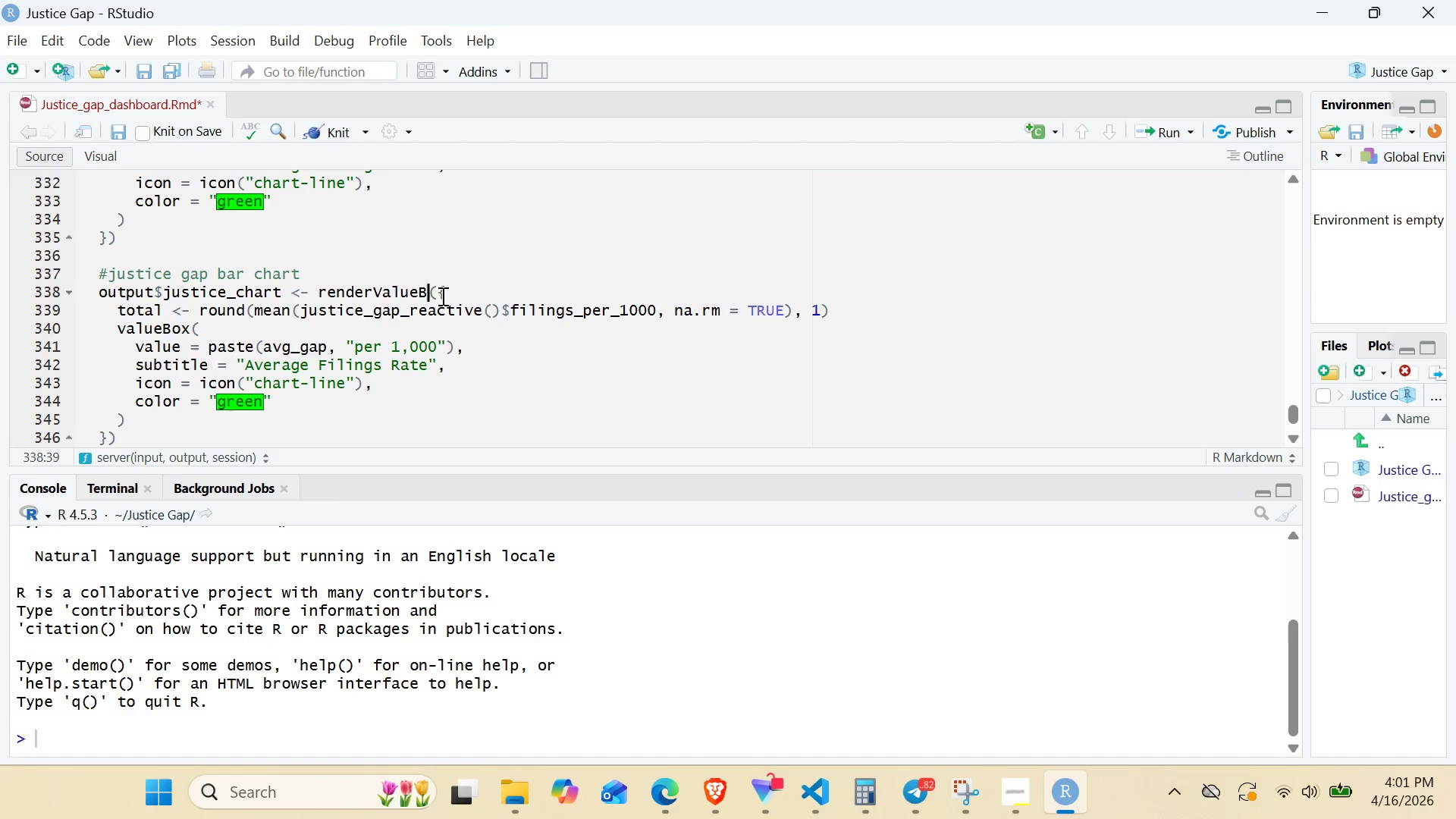 
key(Backspace)
 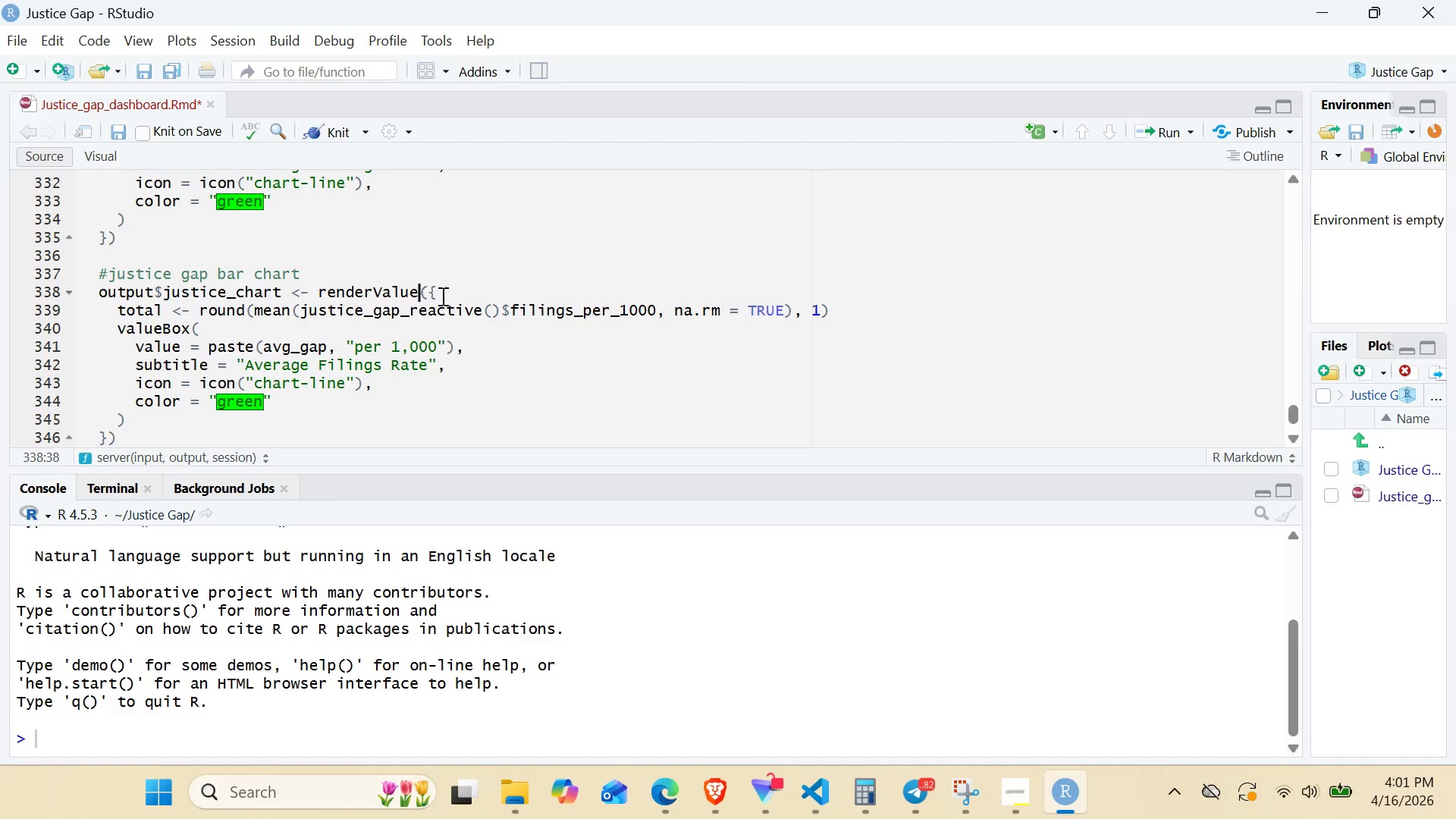 
key(Backspace)
 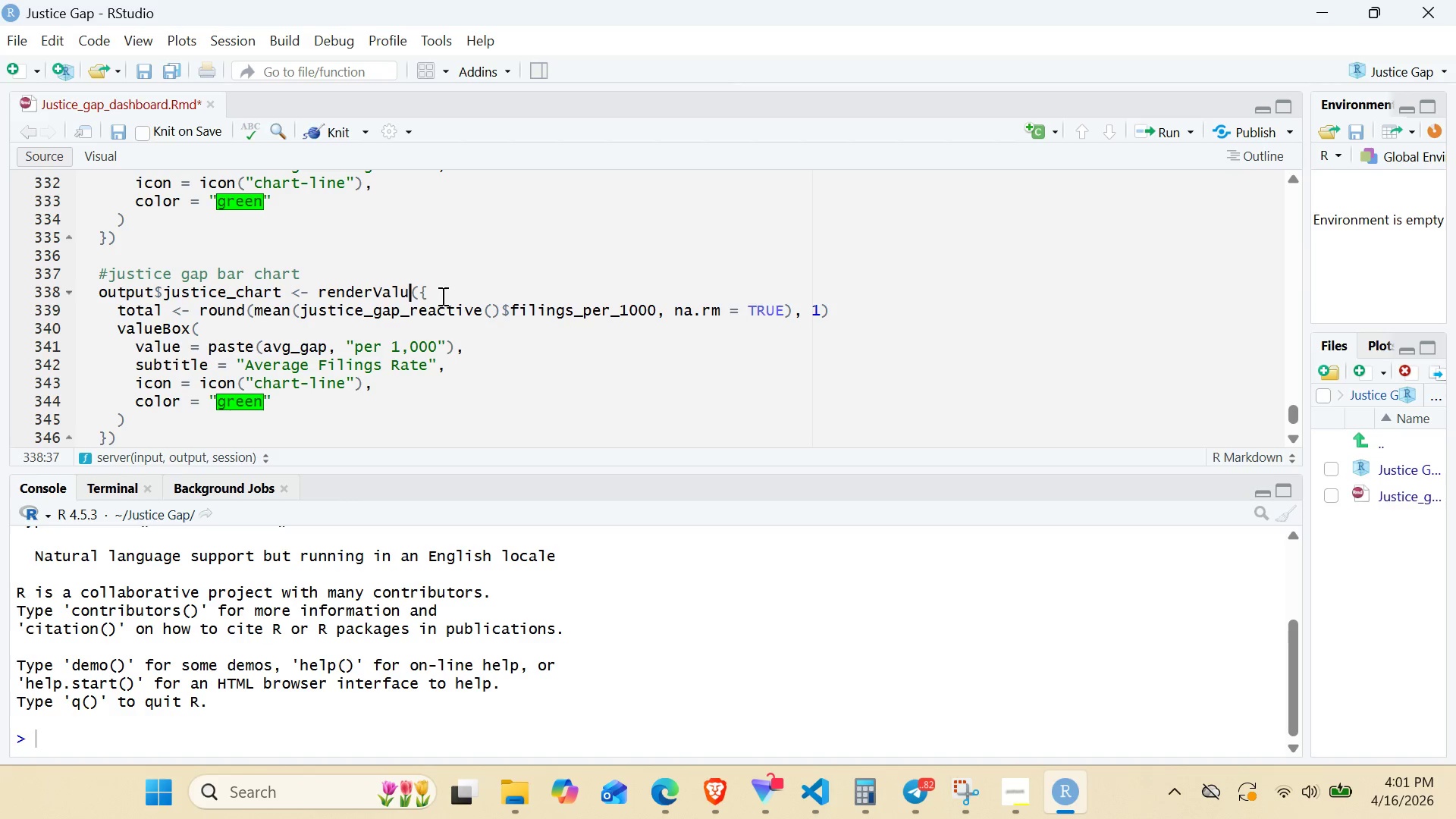 
key(Backspace)
 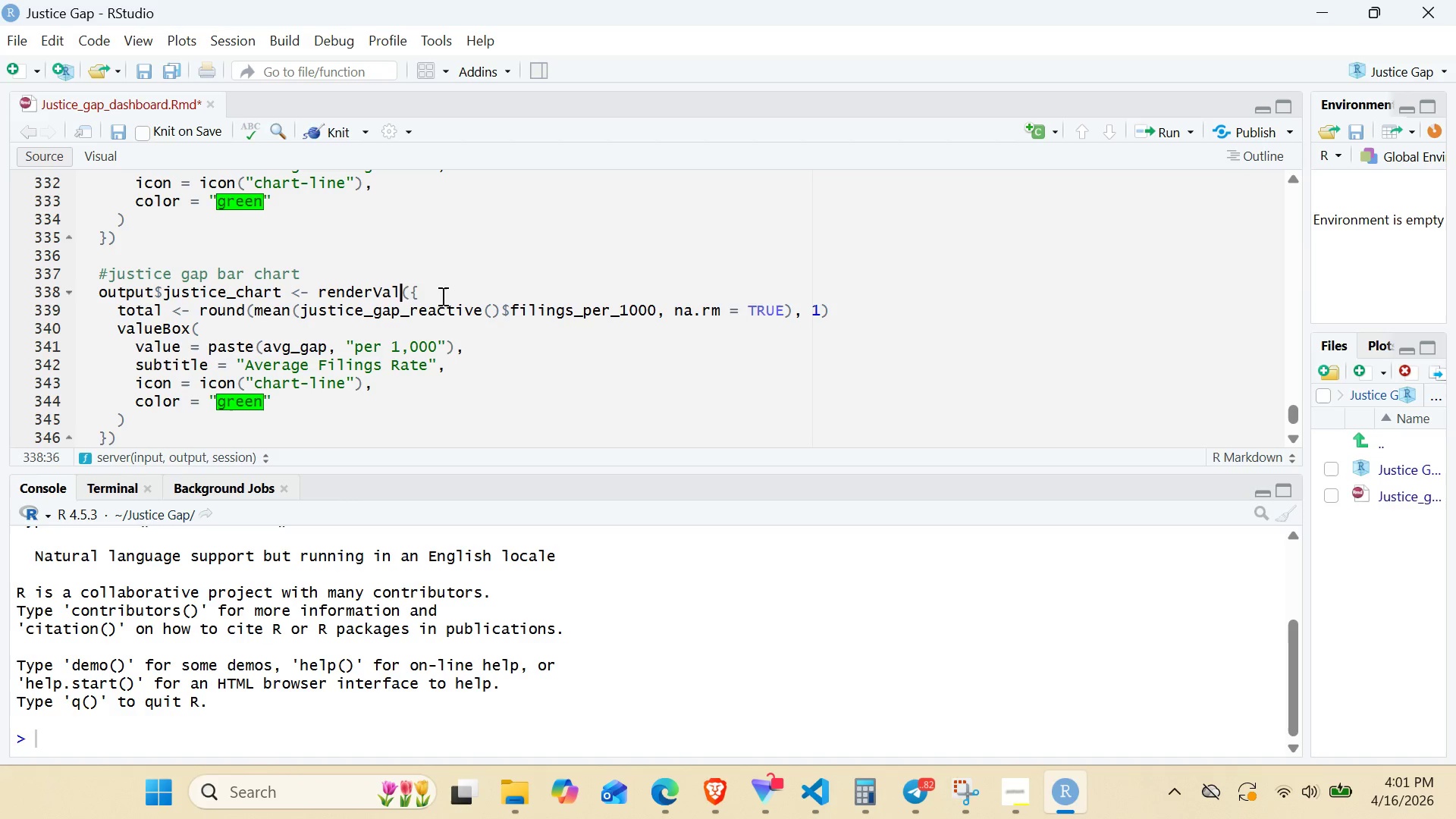 
key(Backspace)
 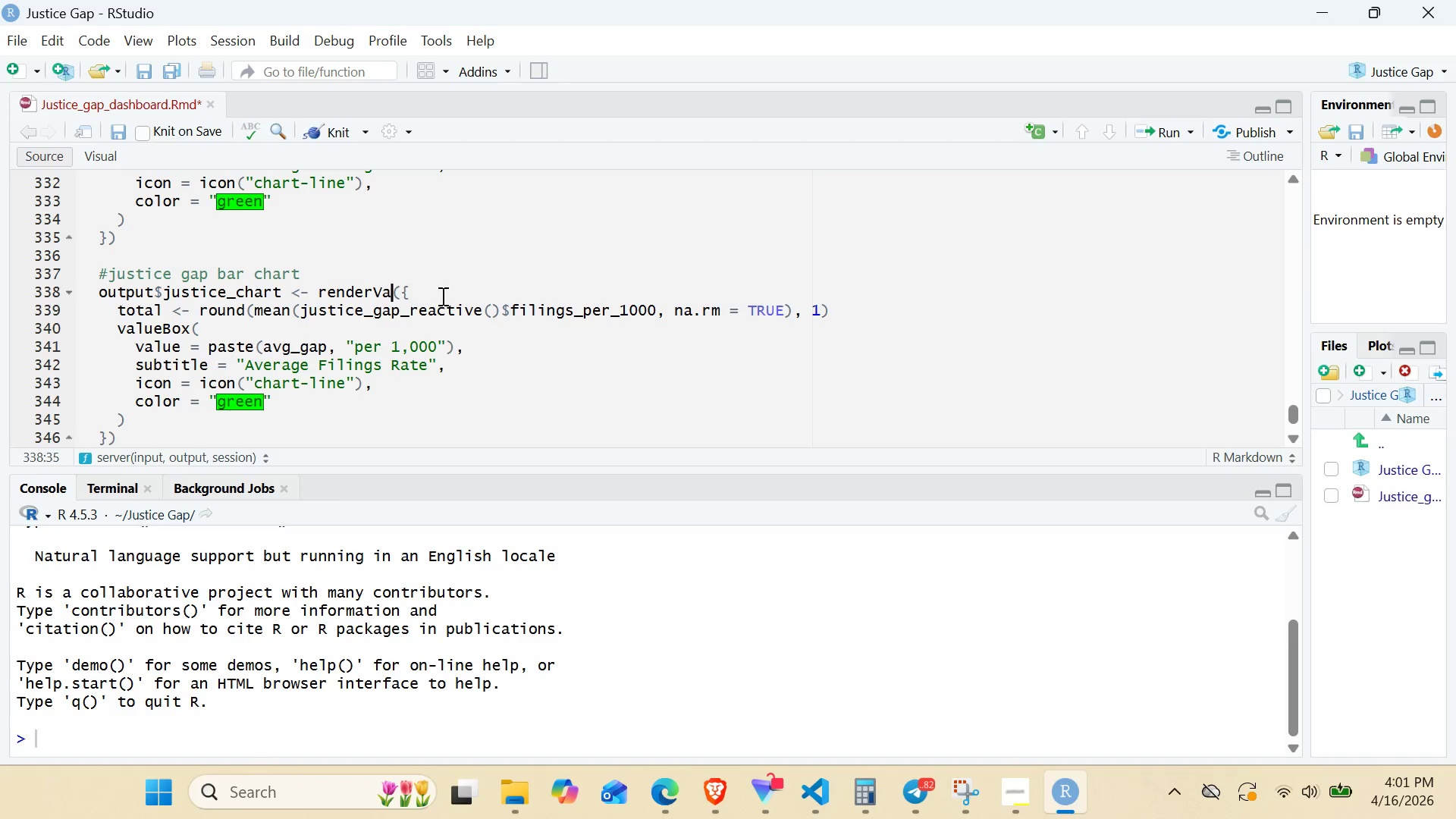 
key(Backspace)
 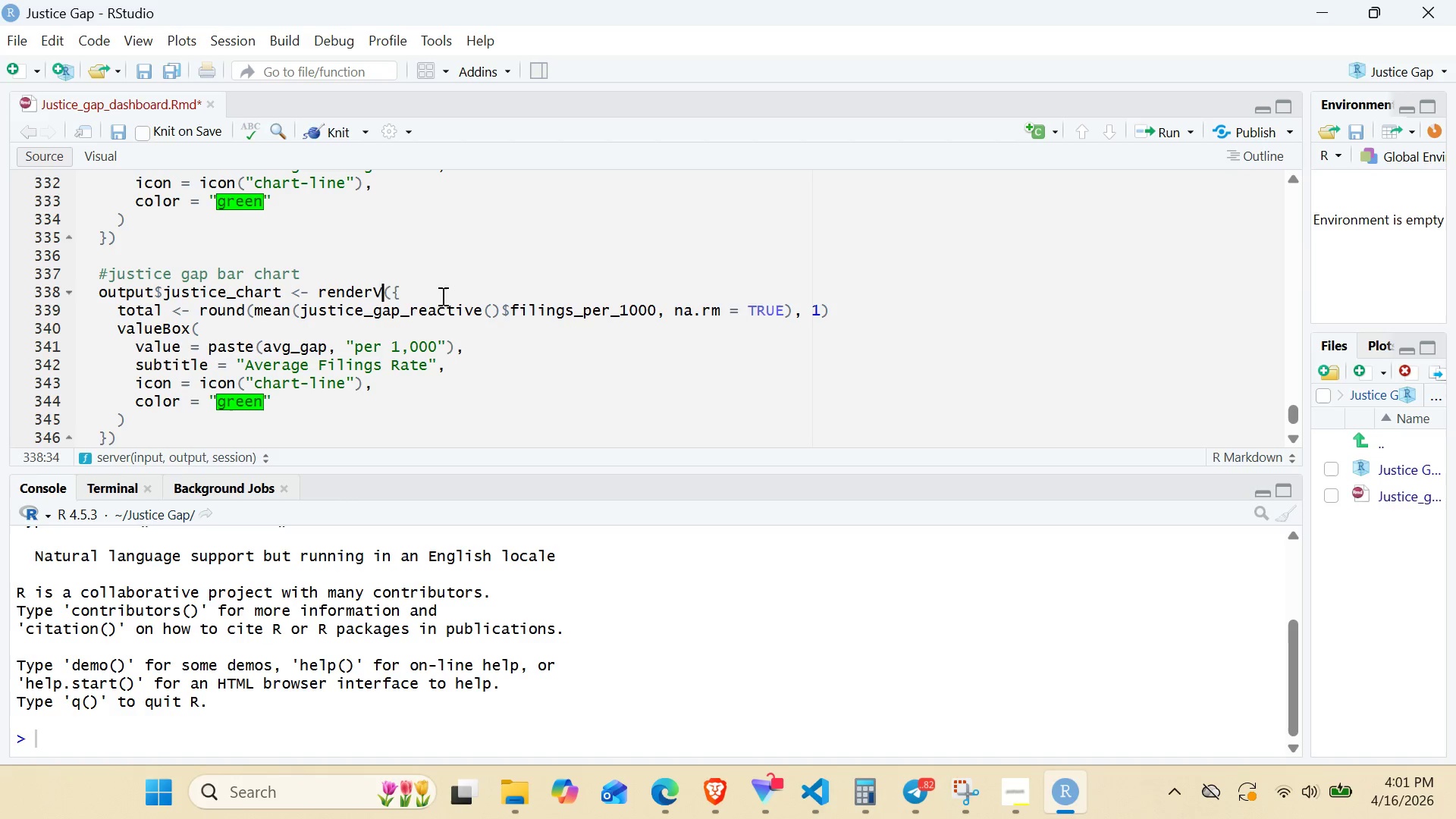 
key(Backspace)
 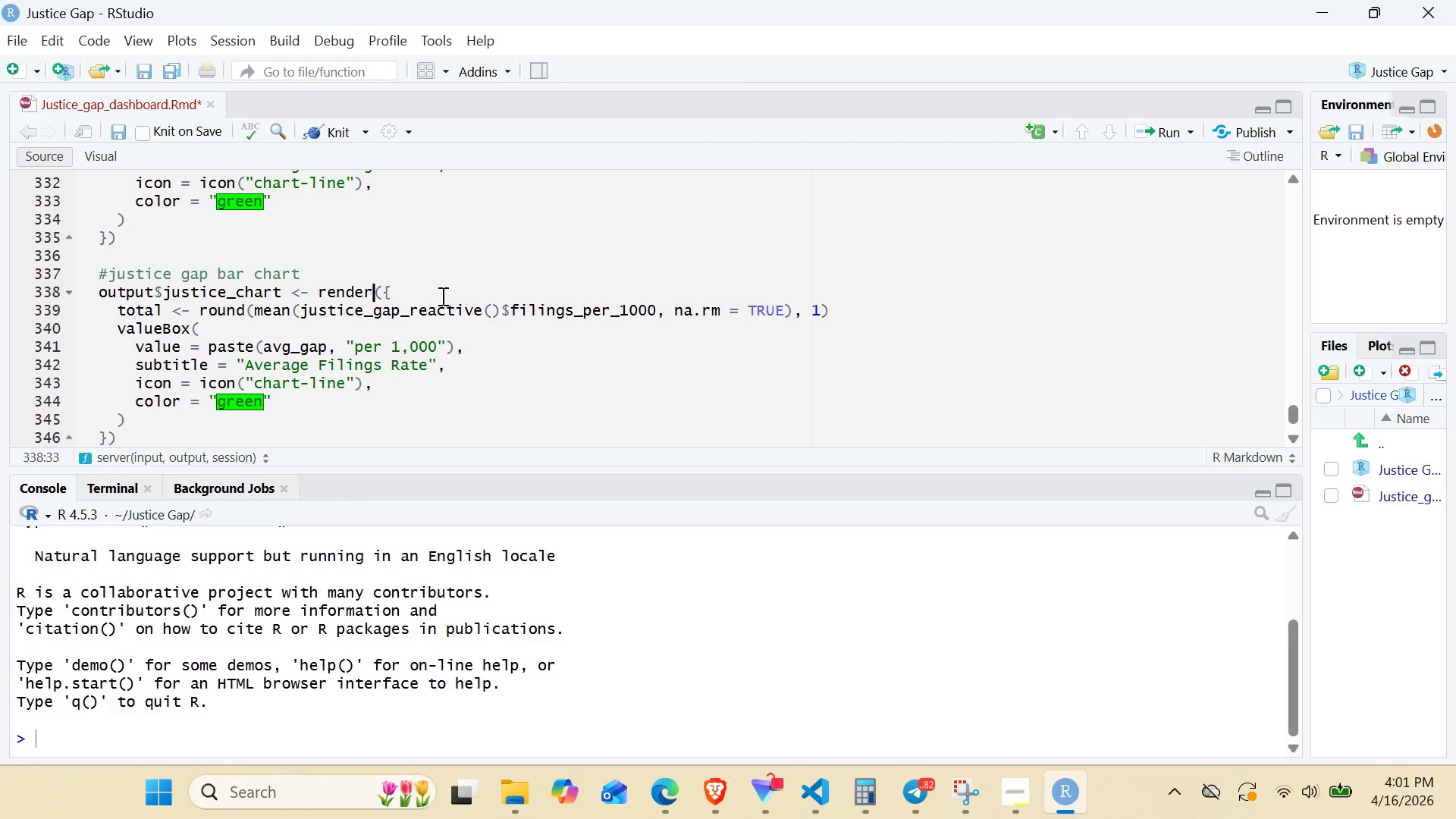 
key(Backspace)
 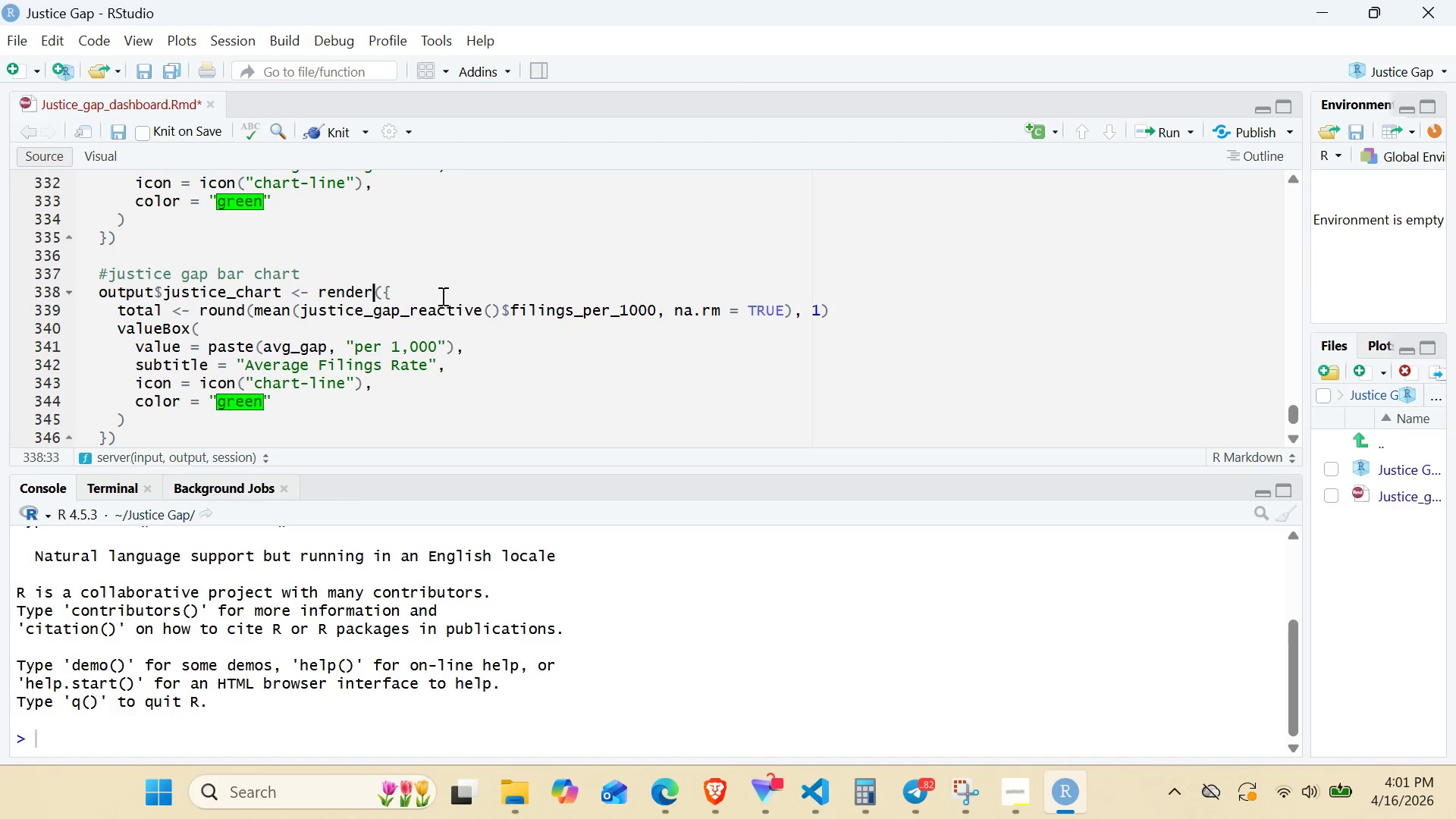 
wait(5.94)
 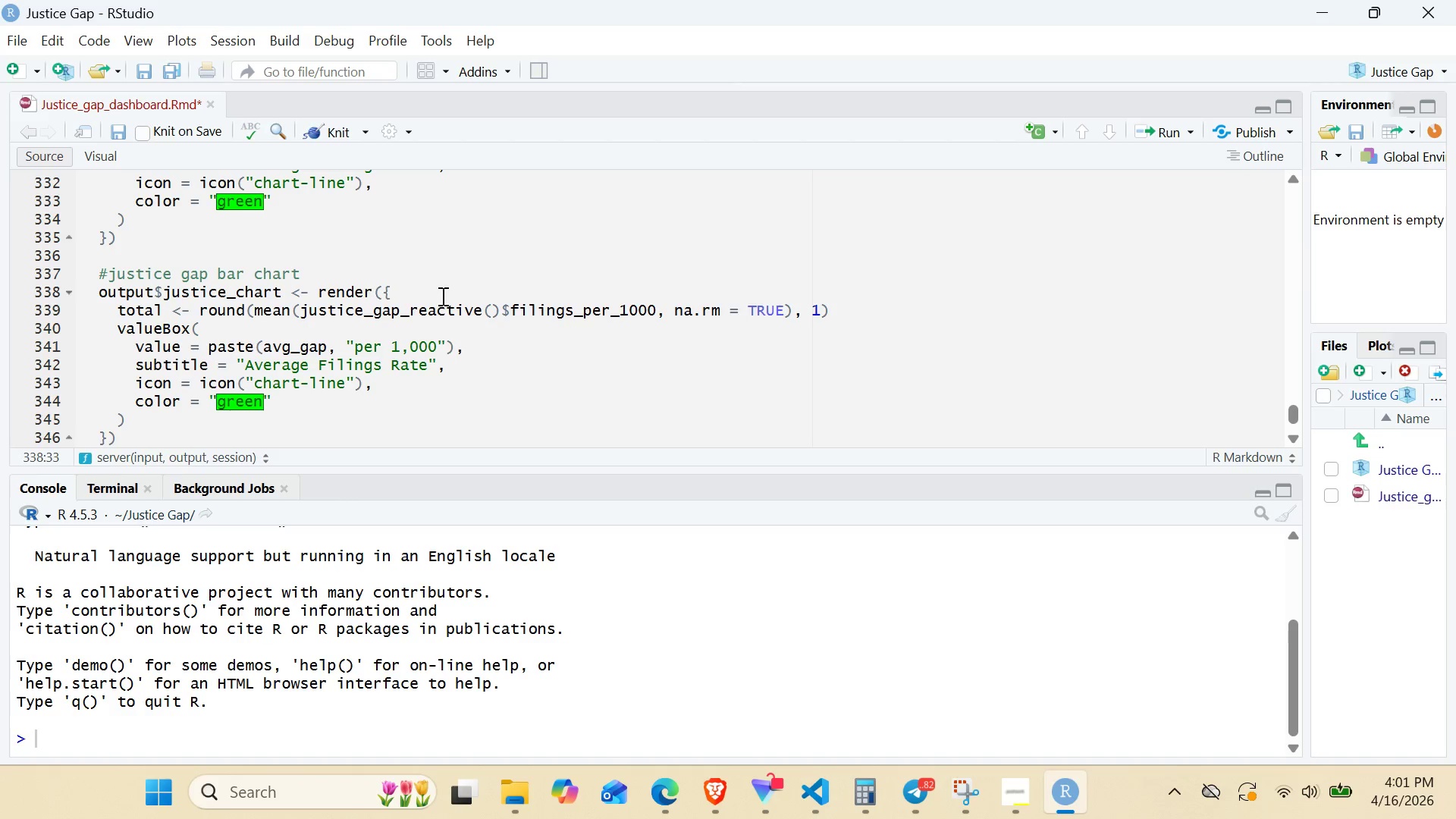 
type(Plotly)
 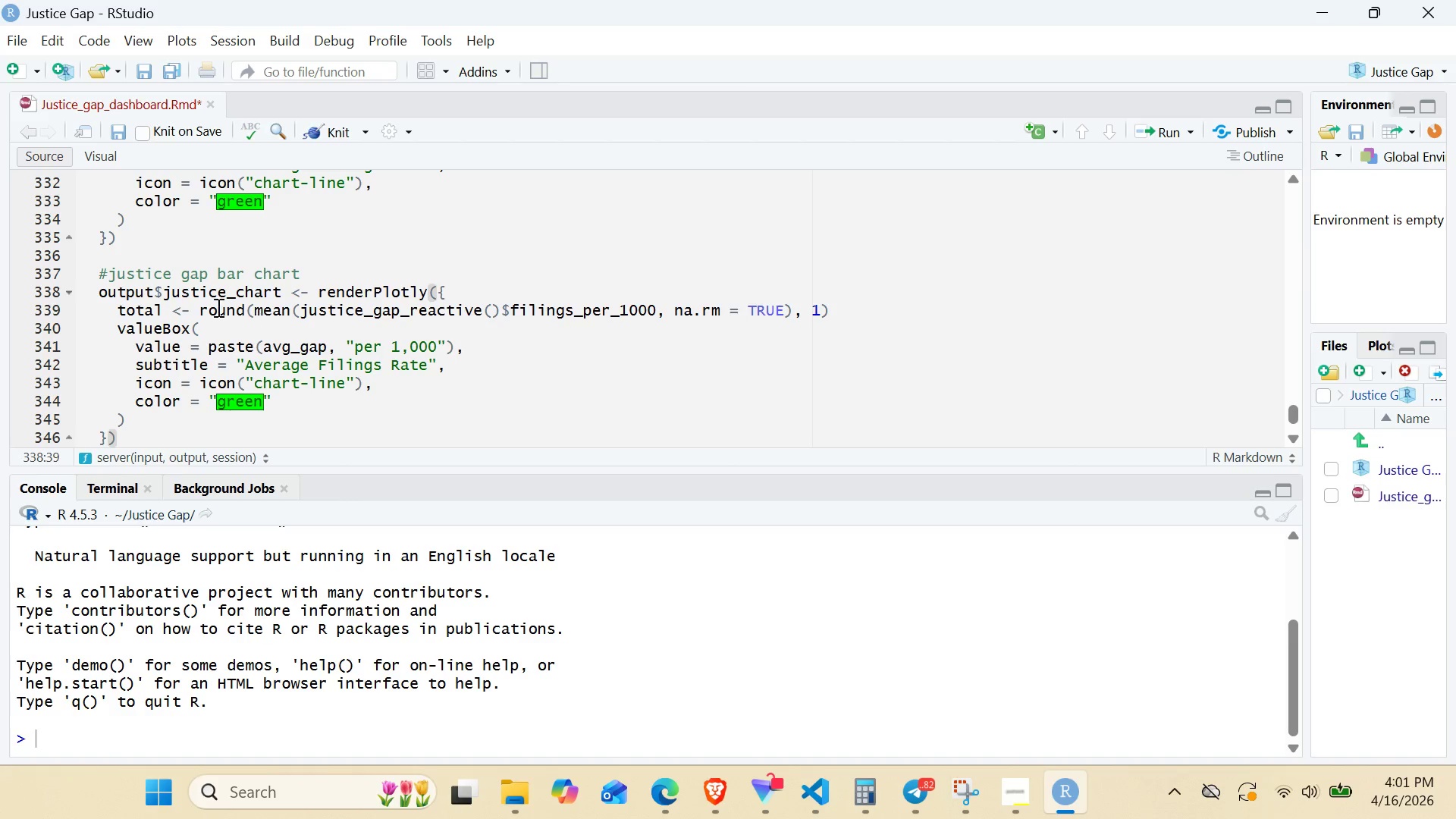 
wait(5.06)
 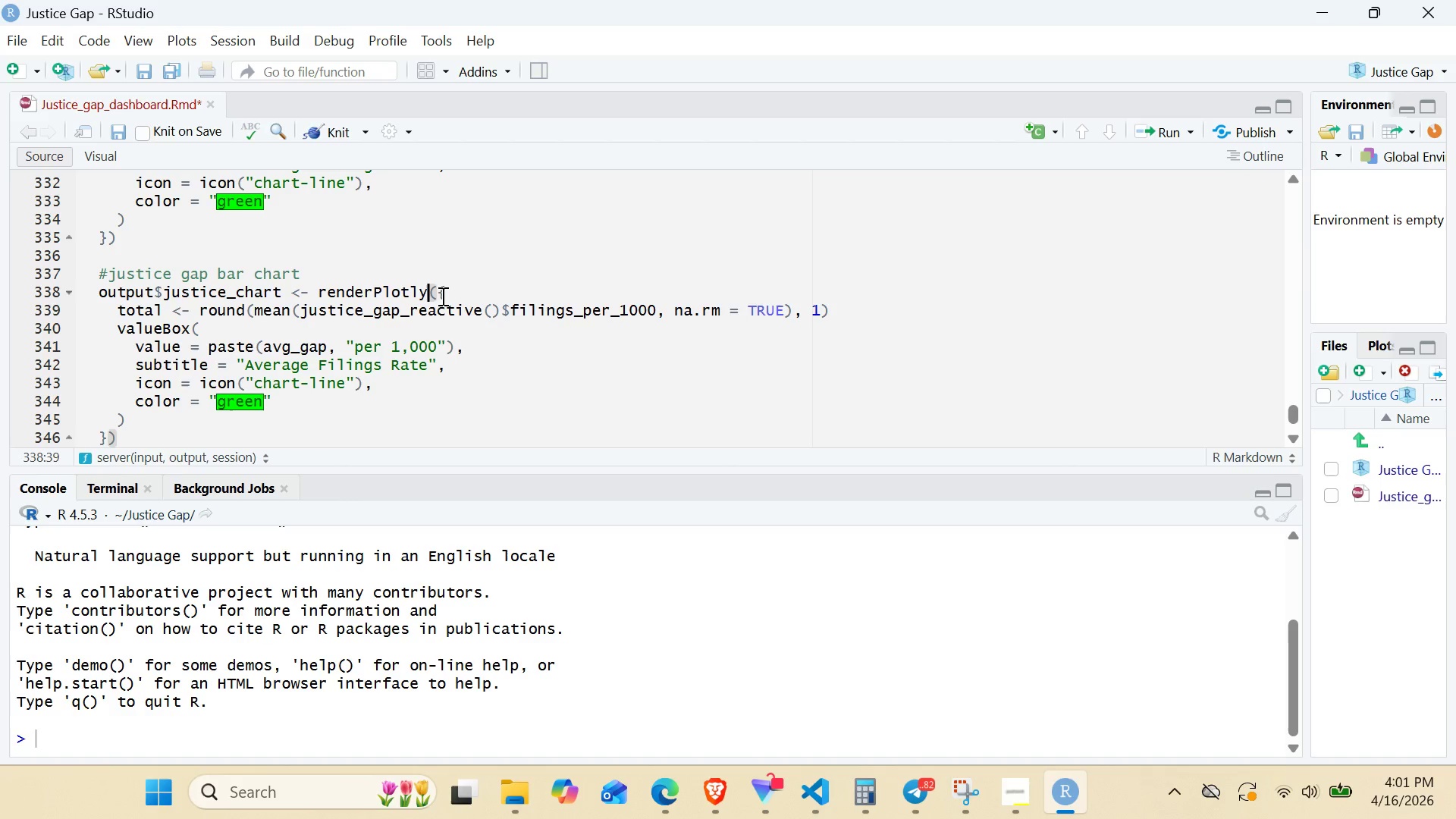 
double_click([152, 307])
 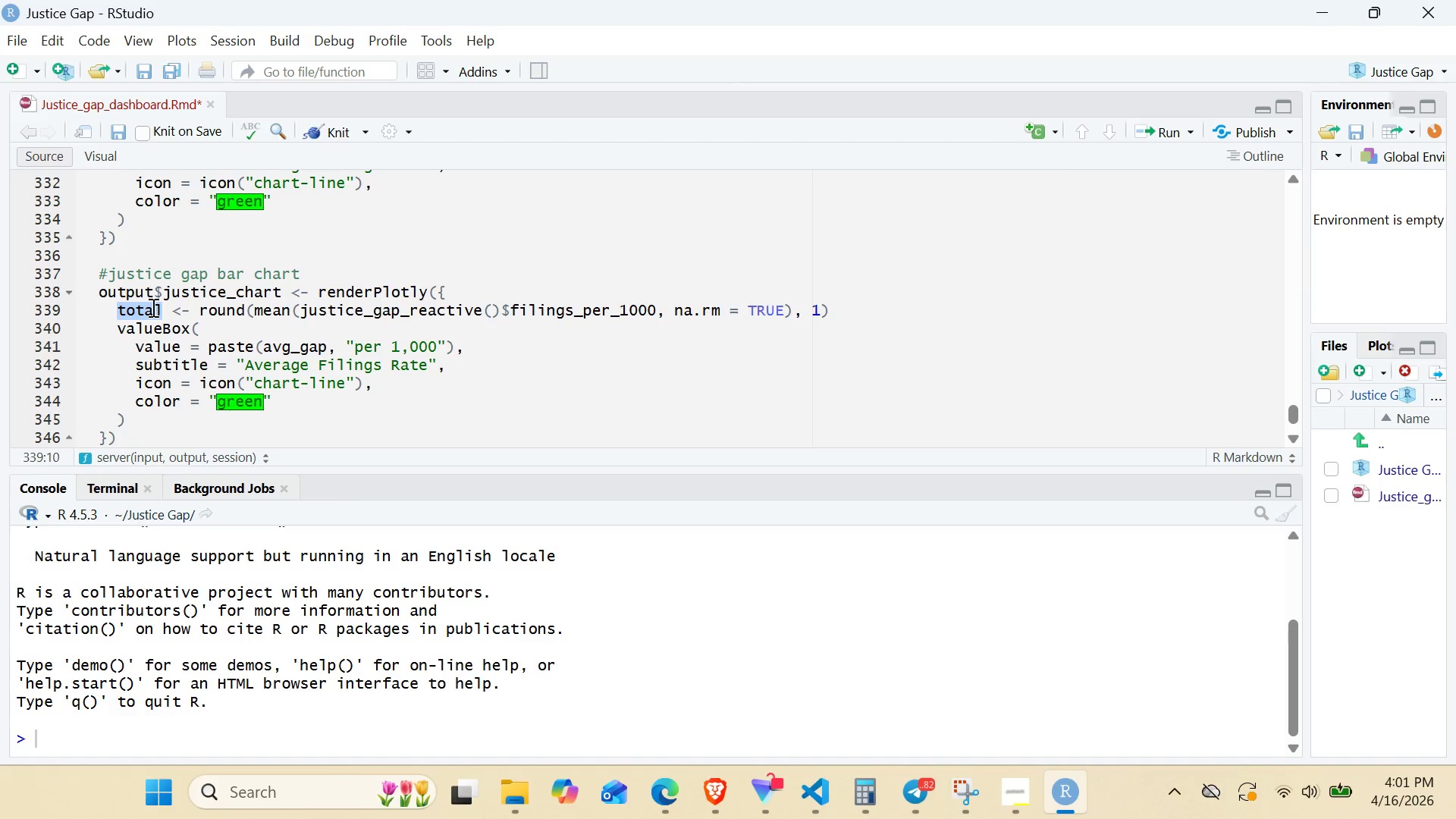 
type(ga)
 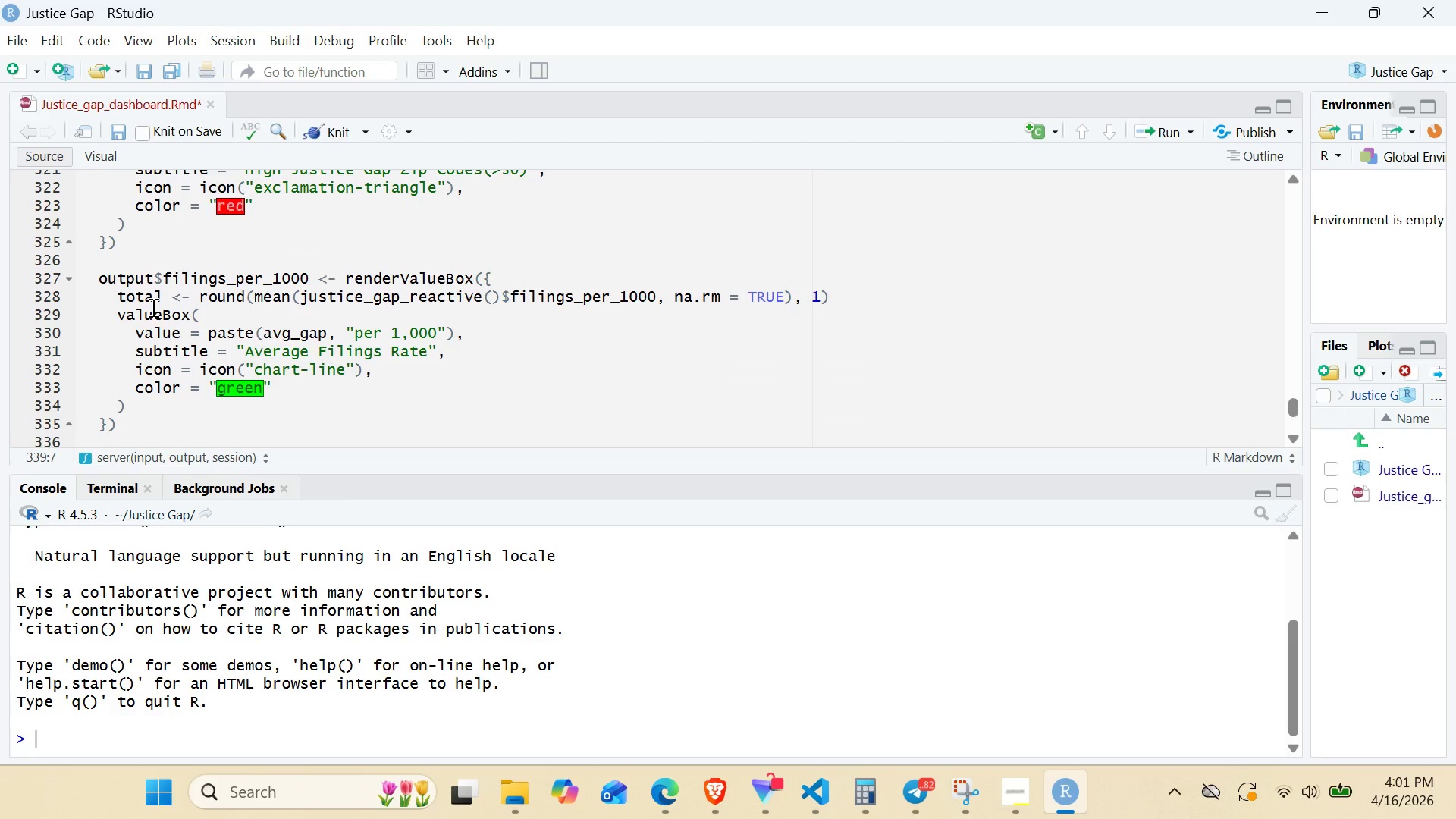 
wait(5.44)
 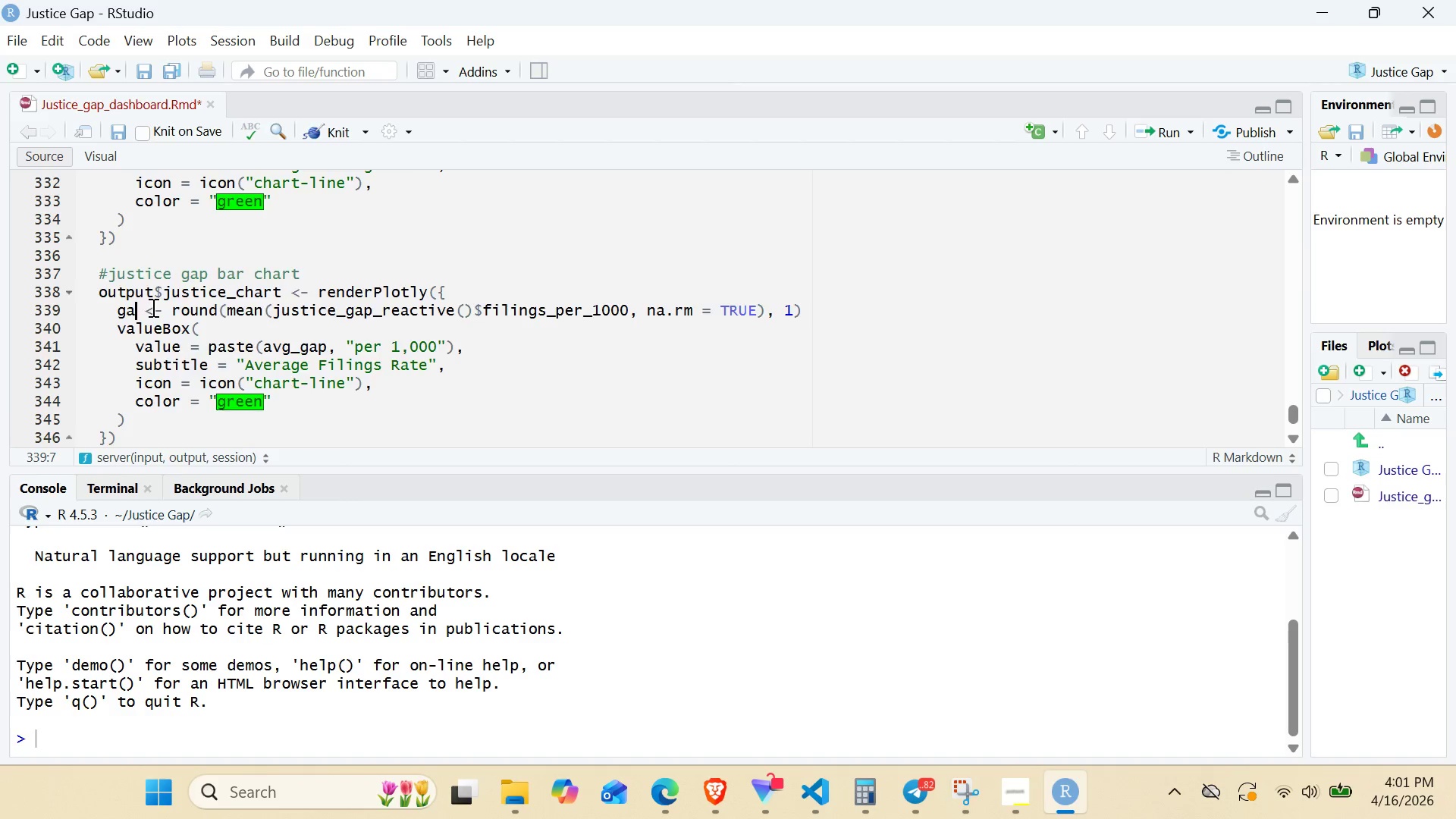 
double_click([292, 332])
 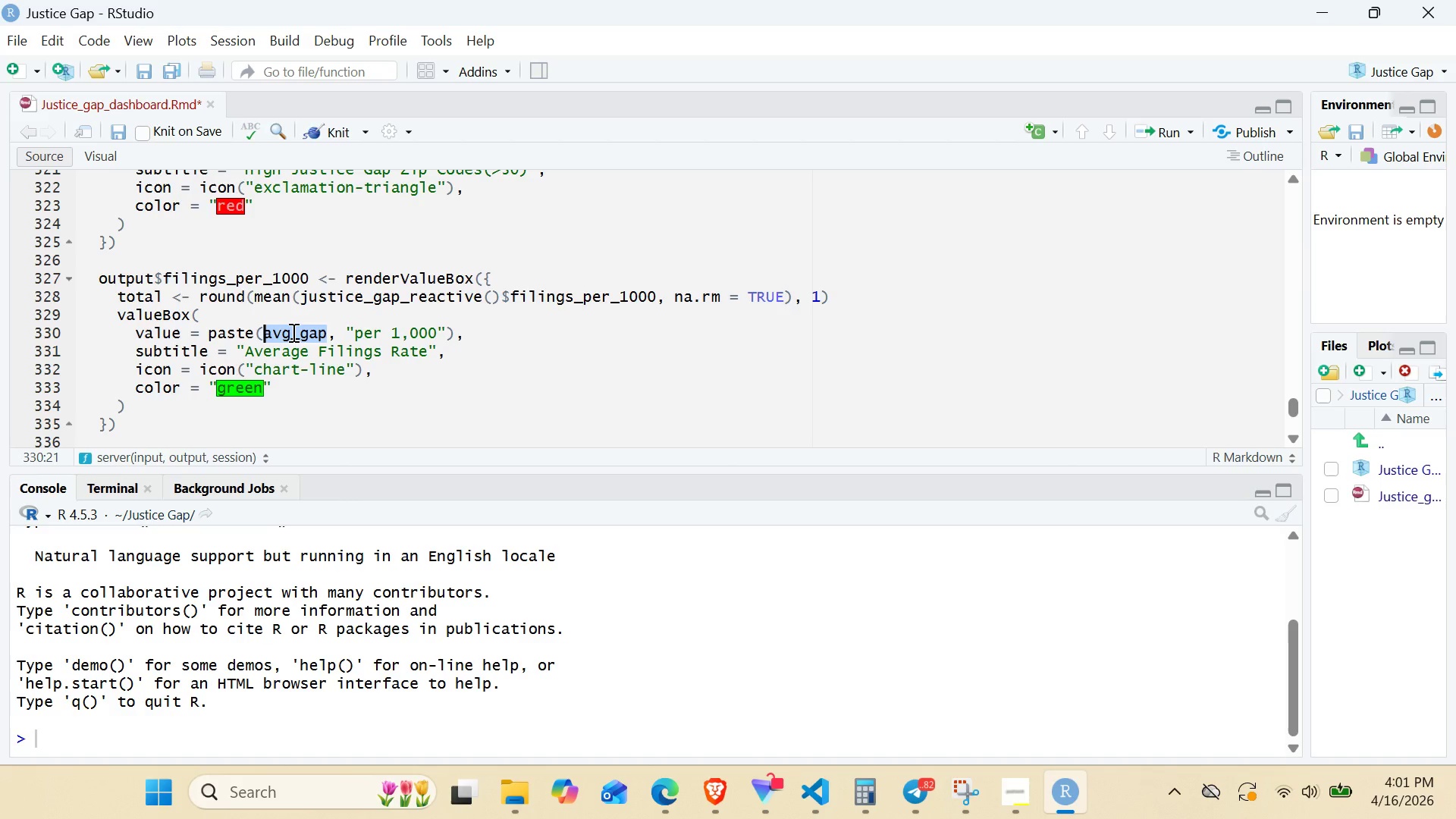 
key(Control+C)
 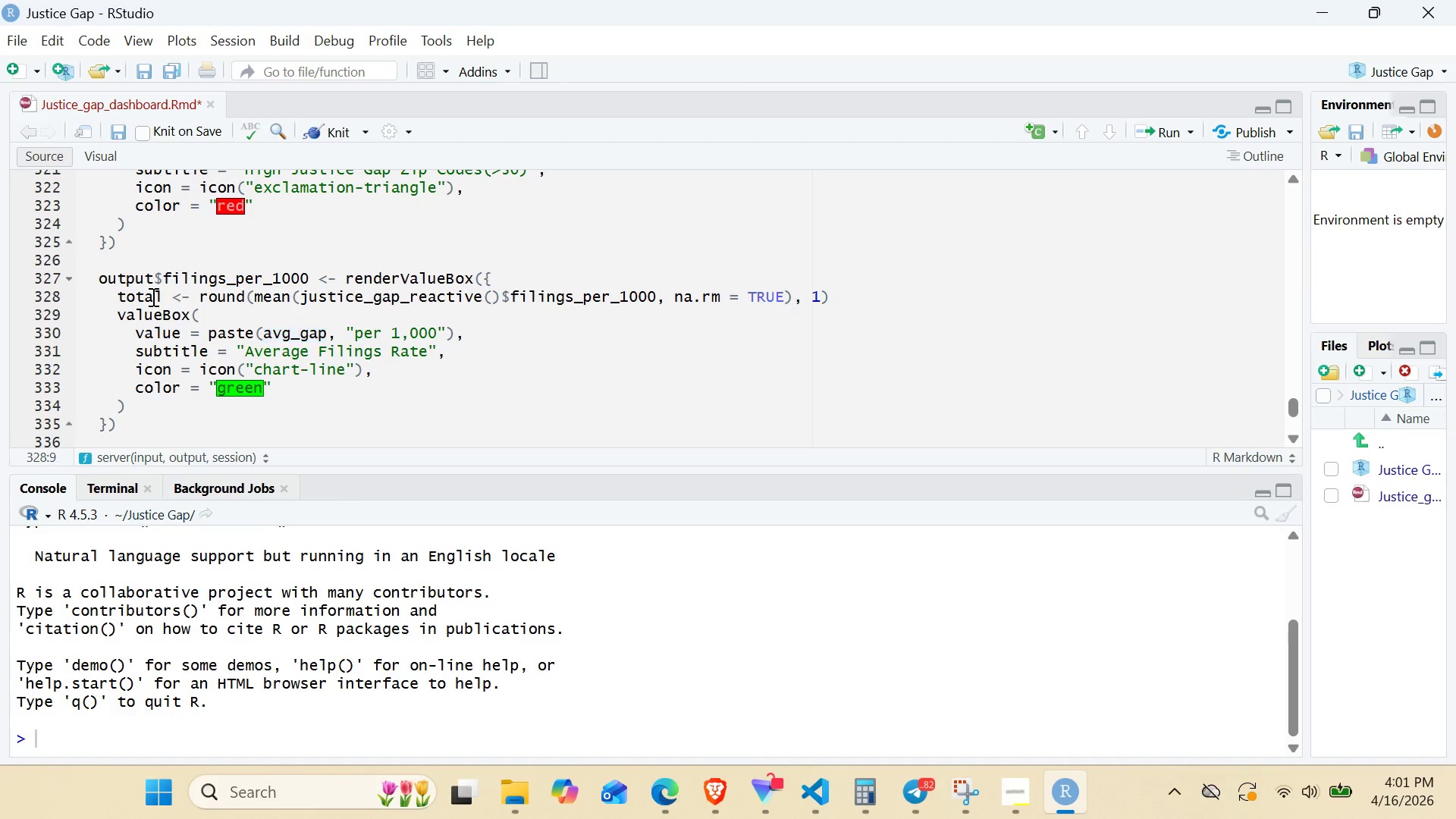 
double_click([152, 297])
 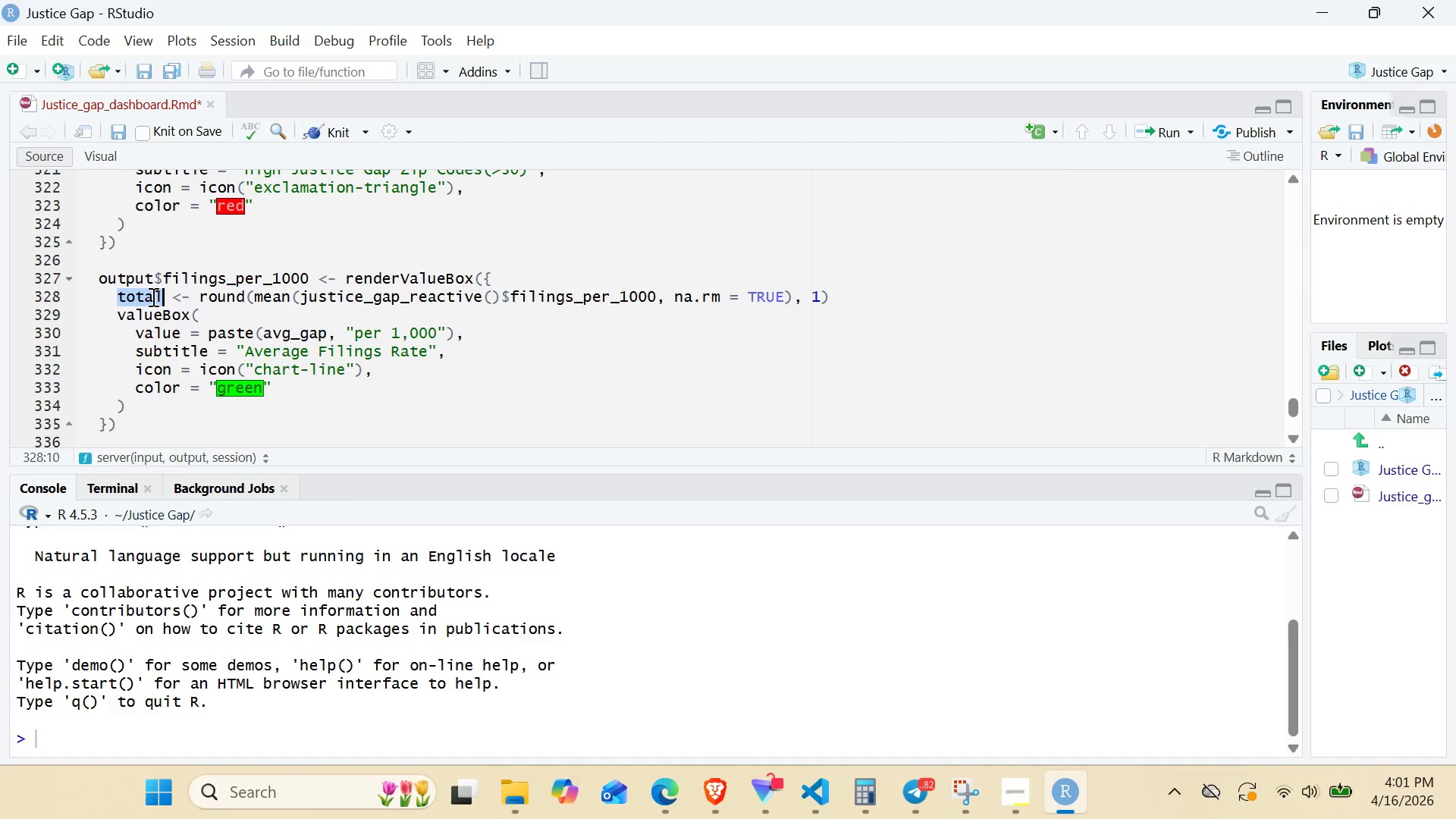 
key(Control+V)
 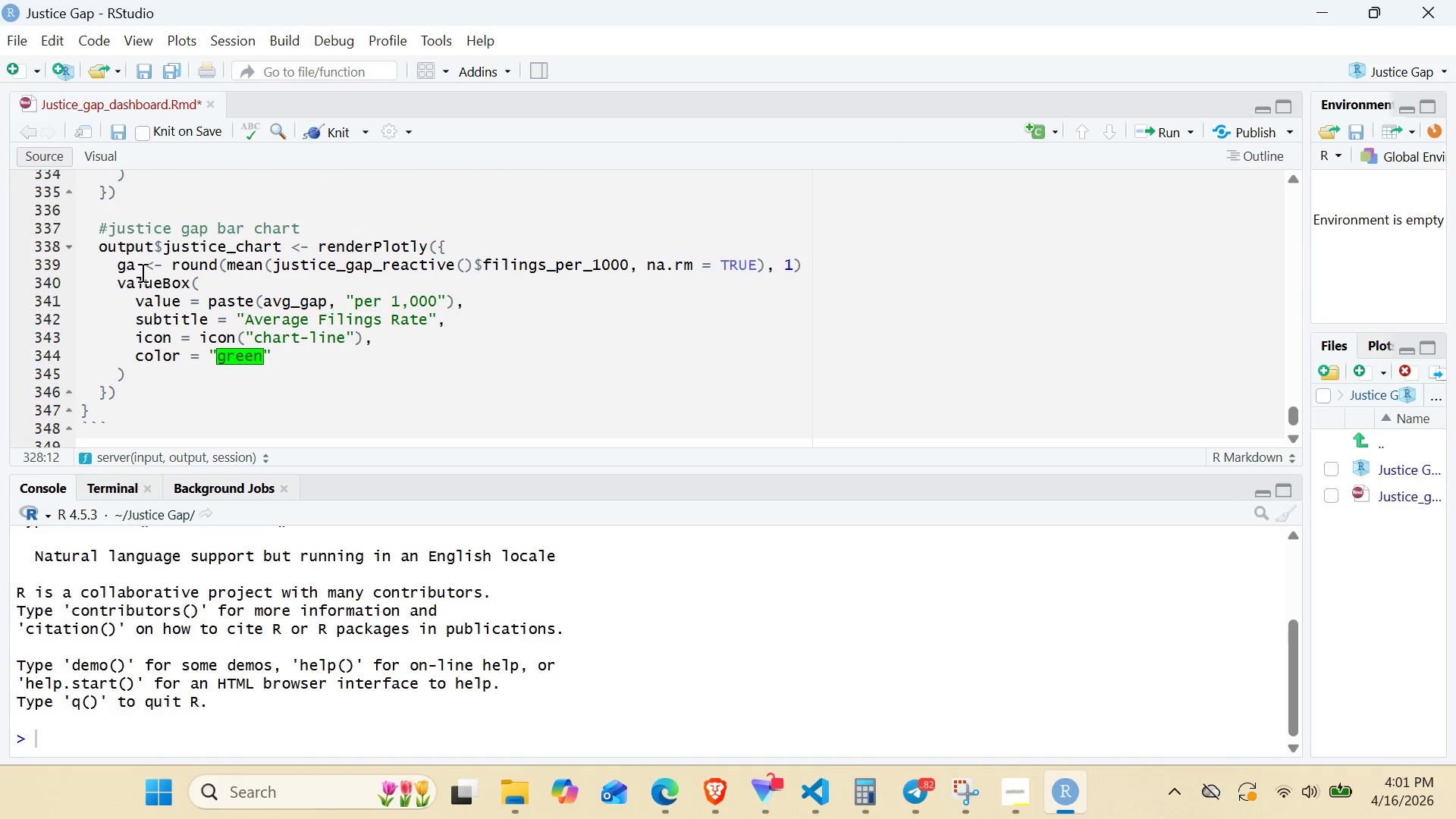 
left_click([140, 267])
 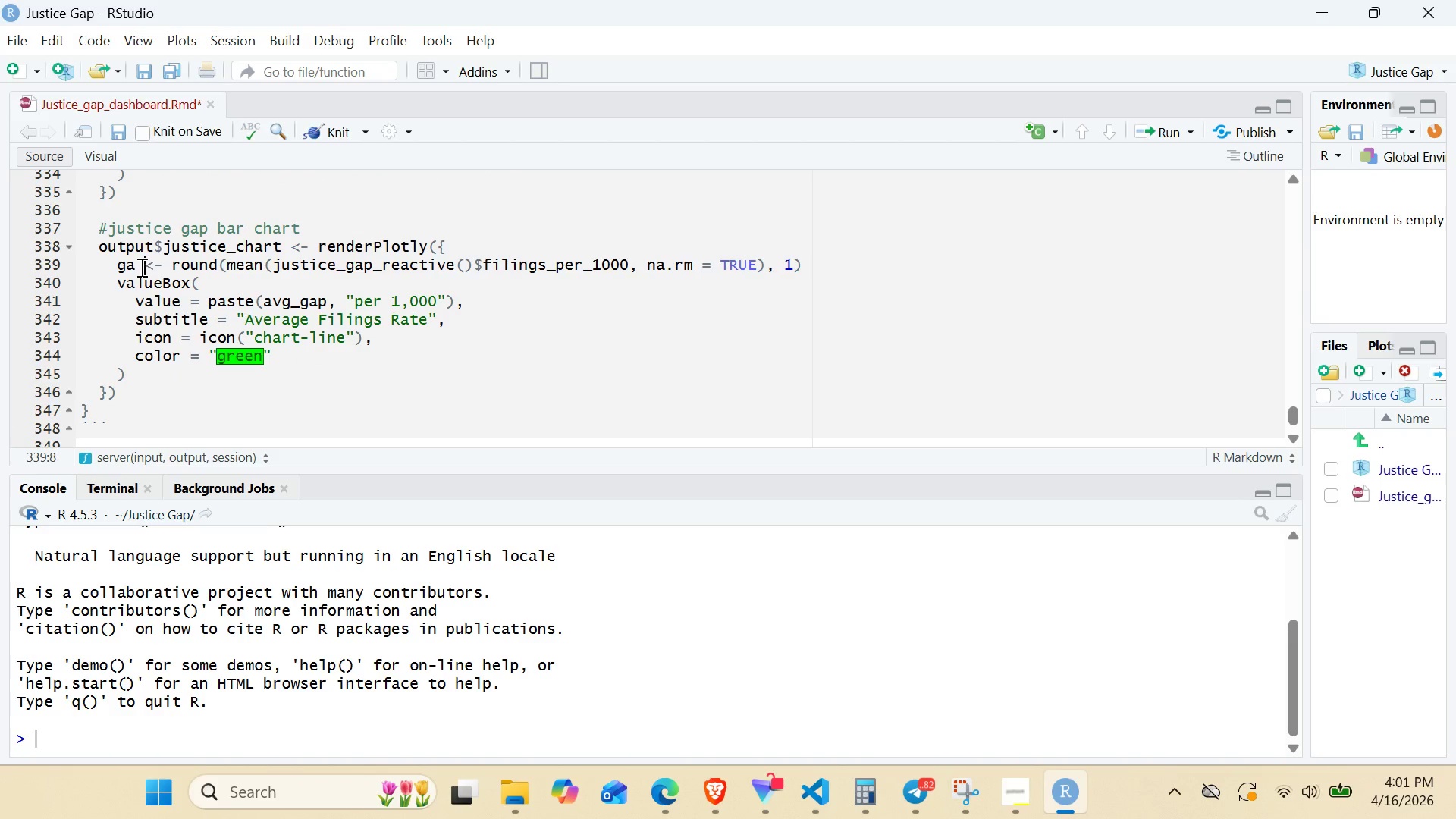 
wait(5.11)
 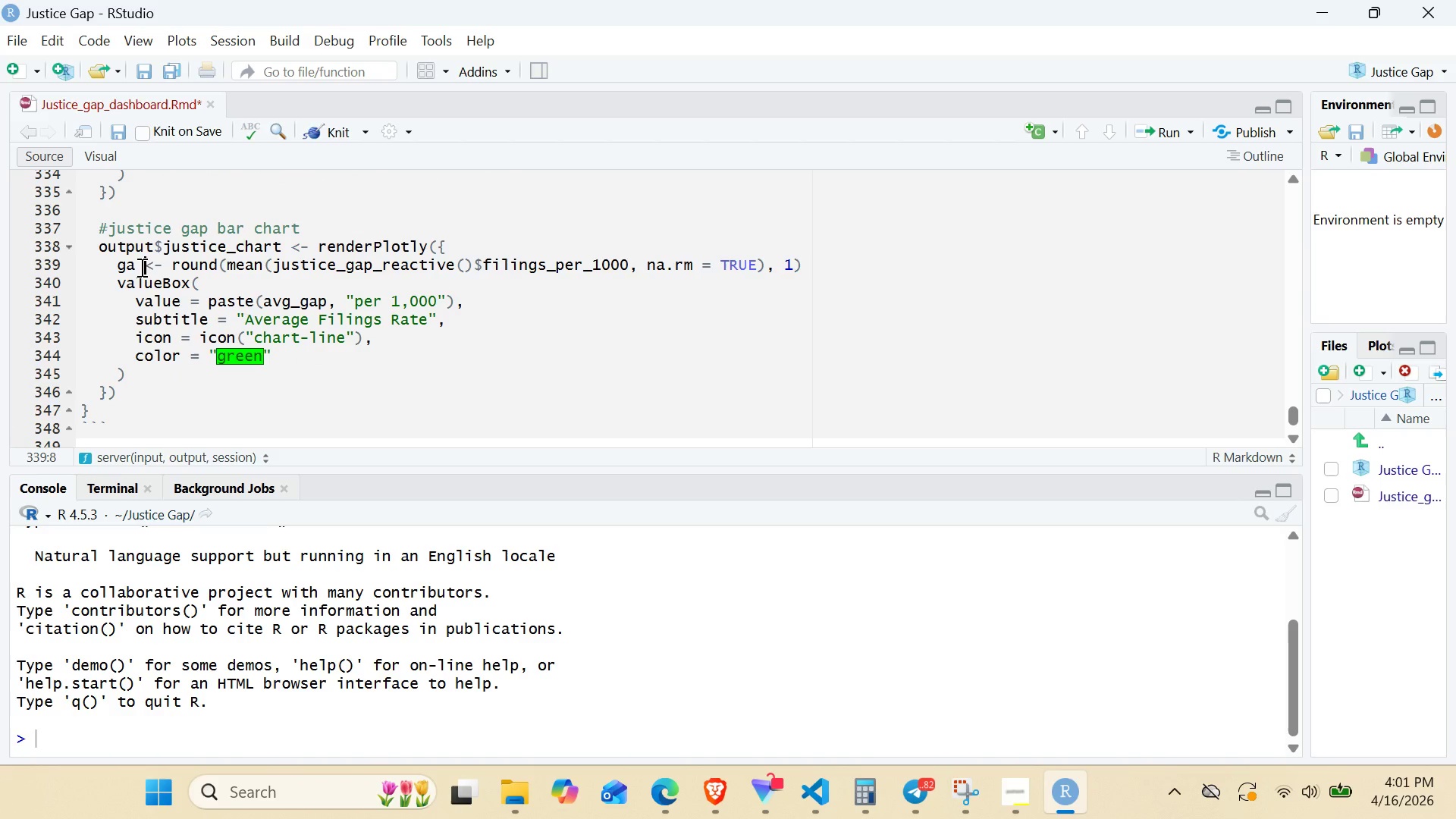 
key(Backspace)
type(p_data )
 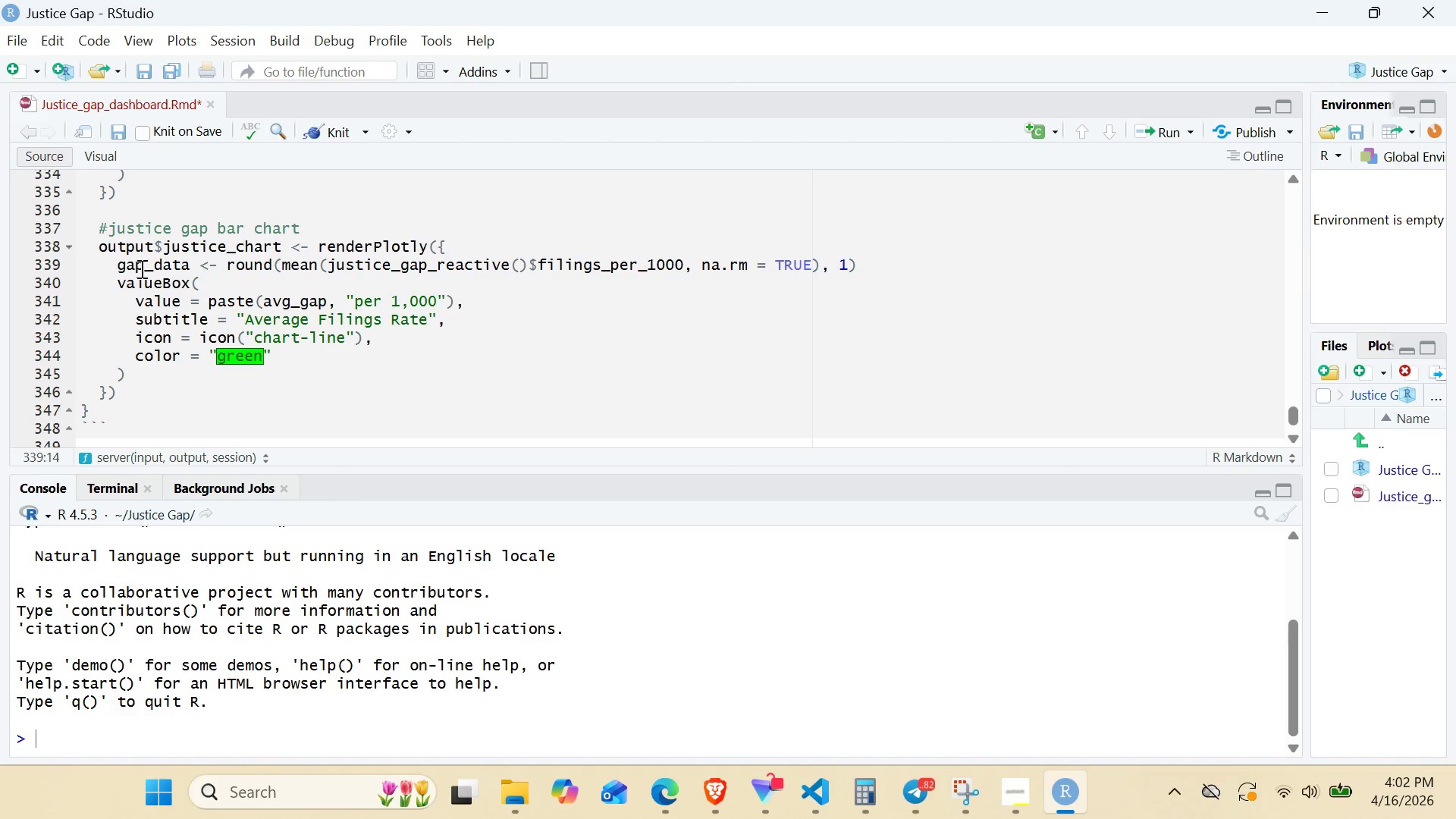 
mouse_move([197, 271])
 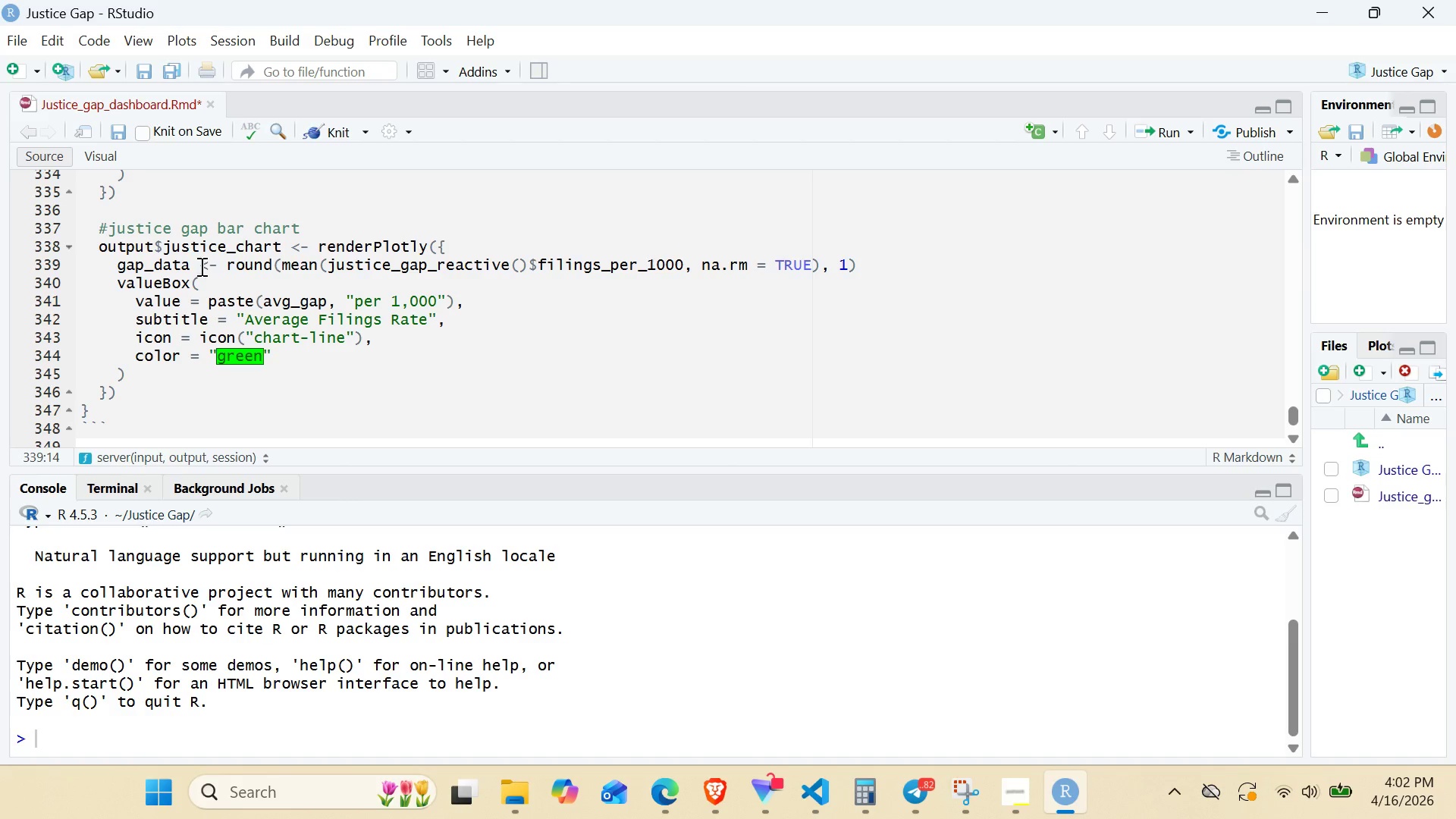 
wait(5.27)
 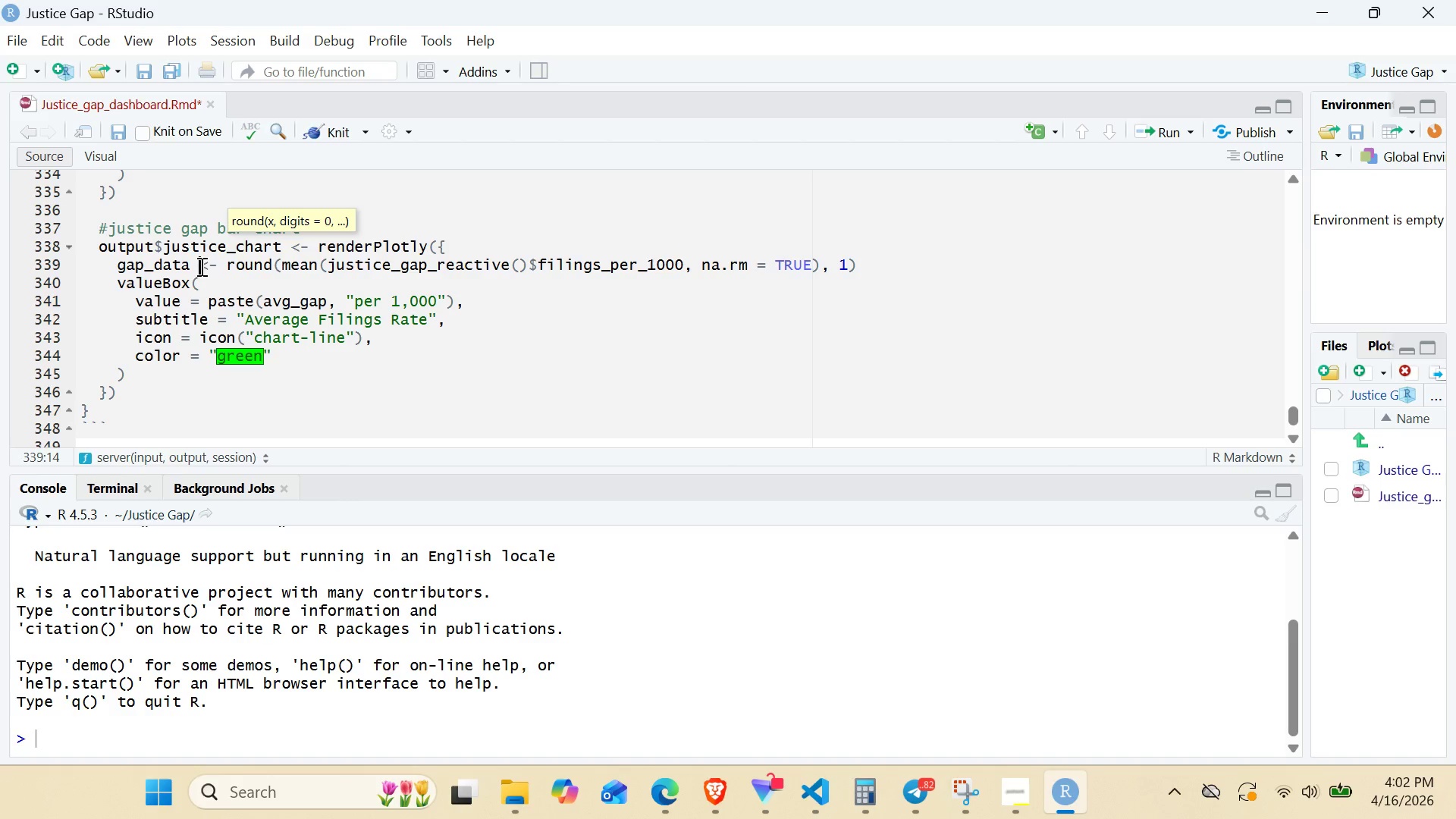 
left_click_drag(start_coordinate=[200, 266], to_coordinate=[259, 357])
 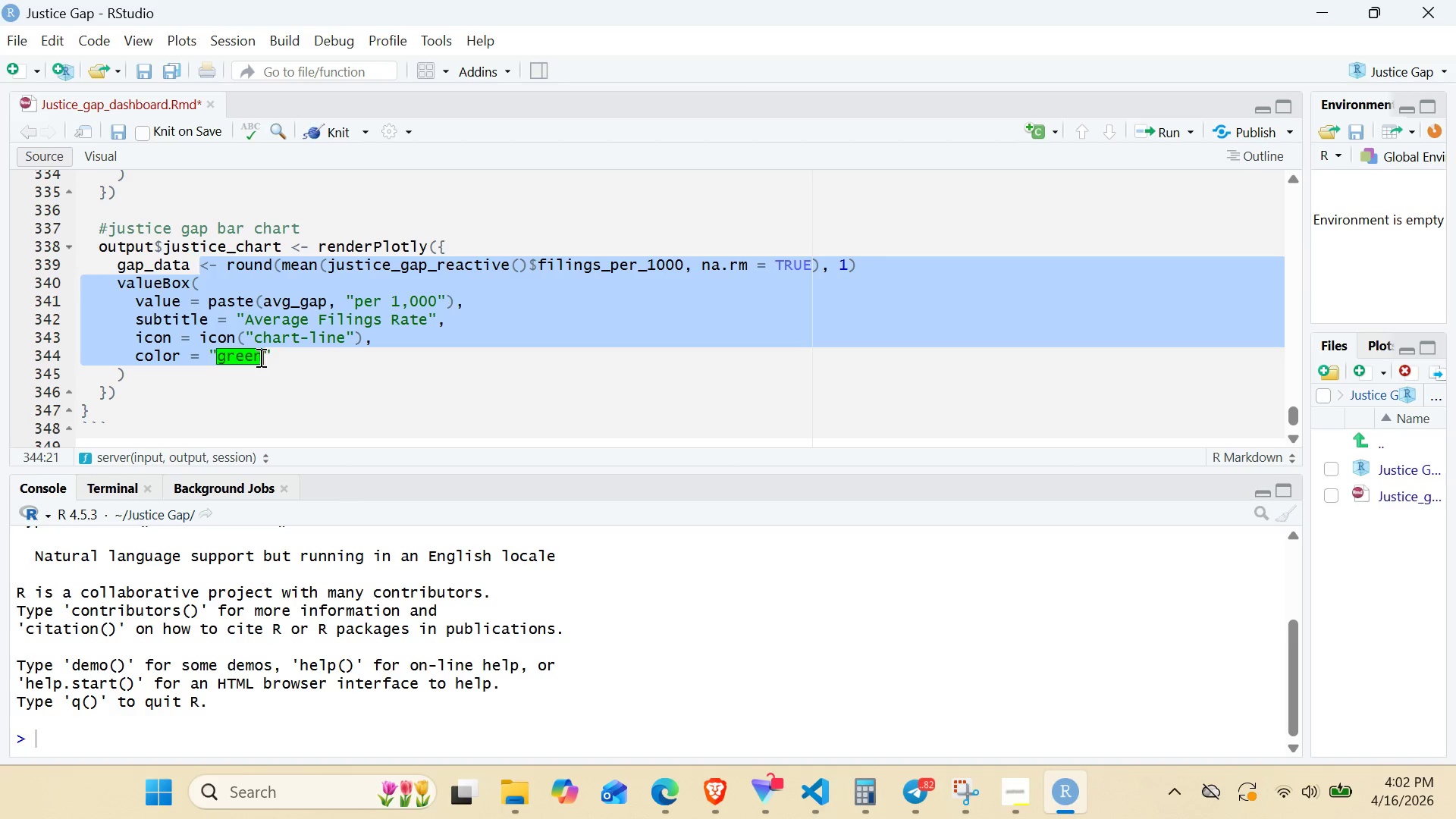 
wait(6.78)
 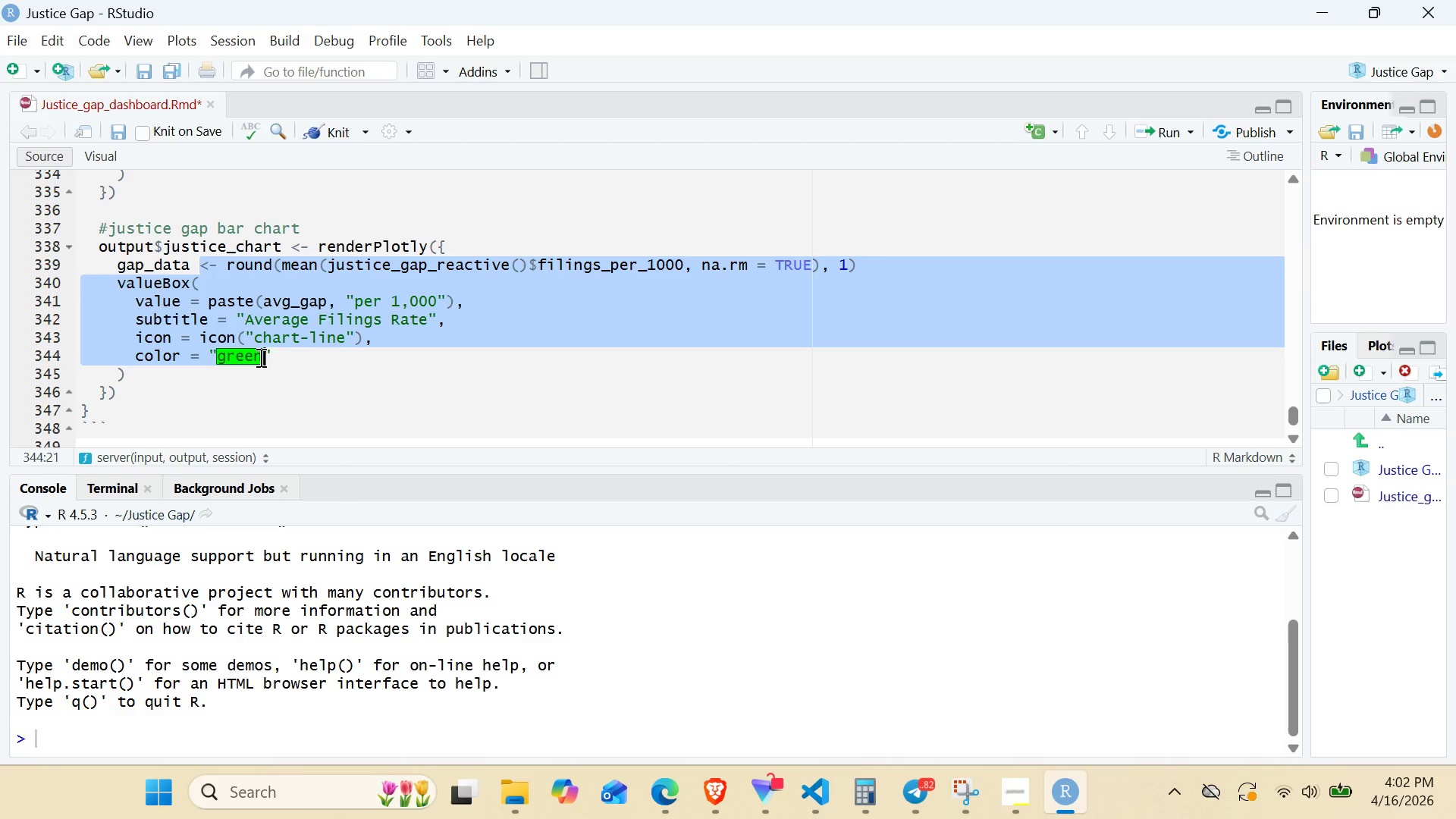 
hold_key(key=ShiftRight, duration=0.48)
left_click([148, 376])
 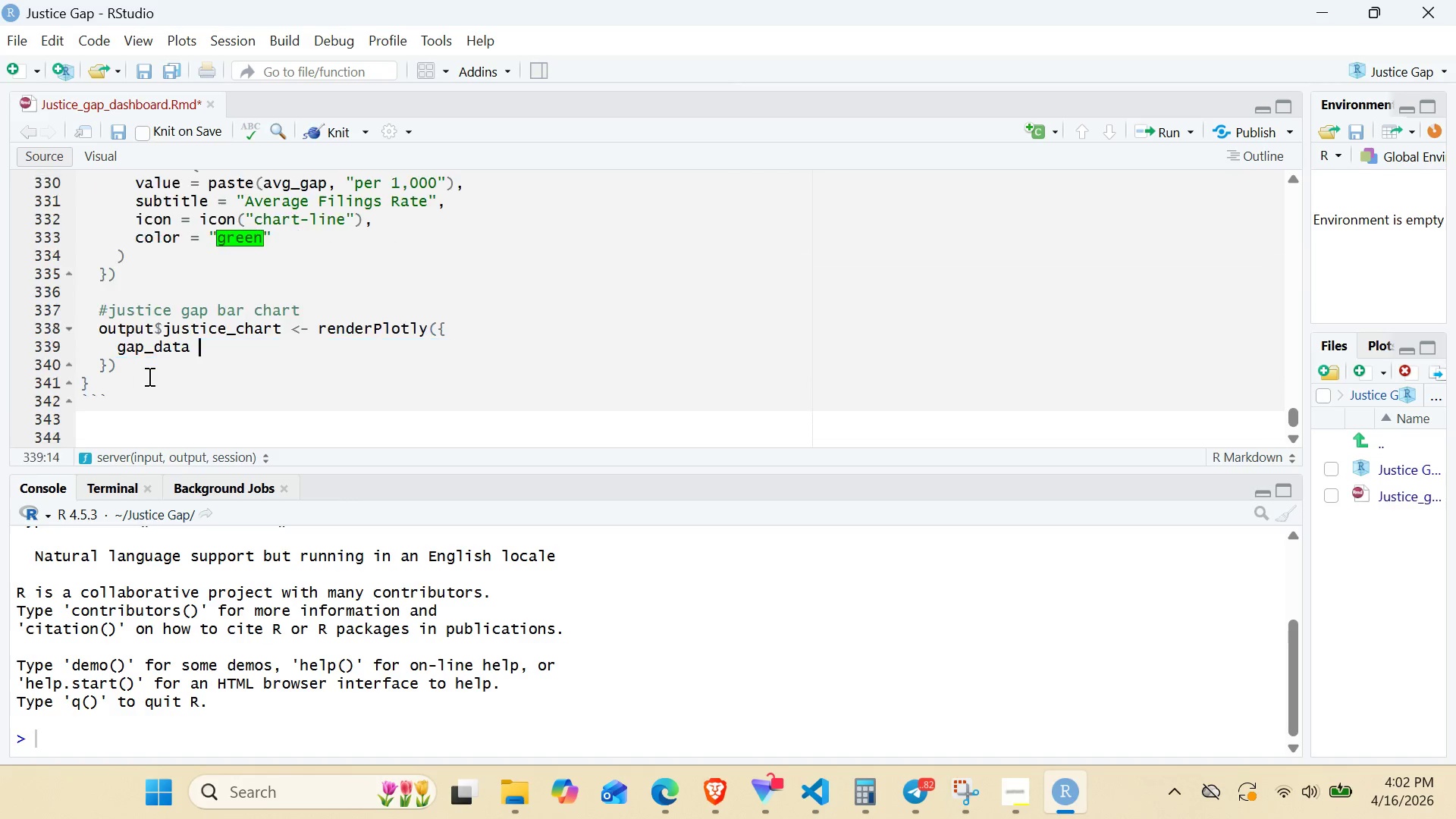 
key(Backspace)
 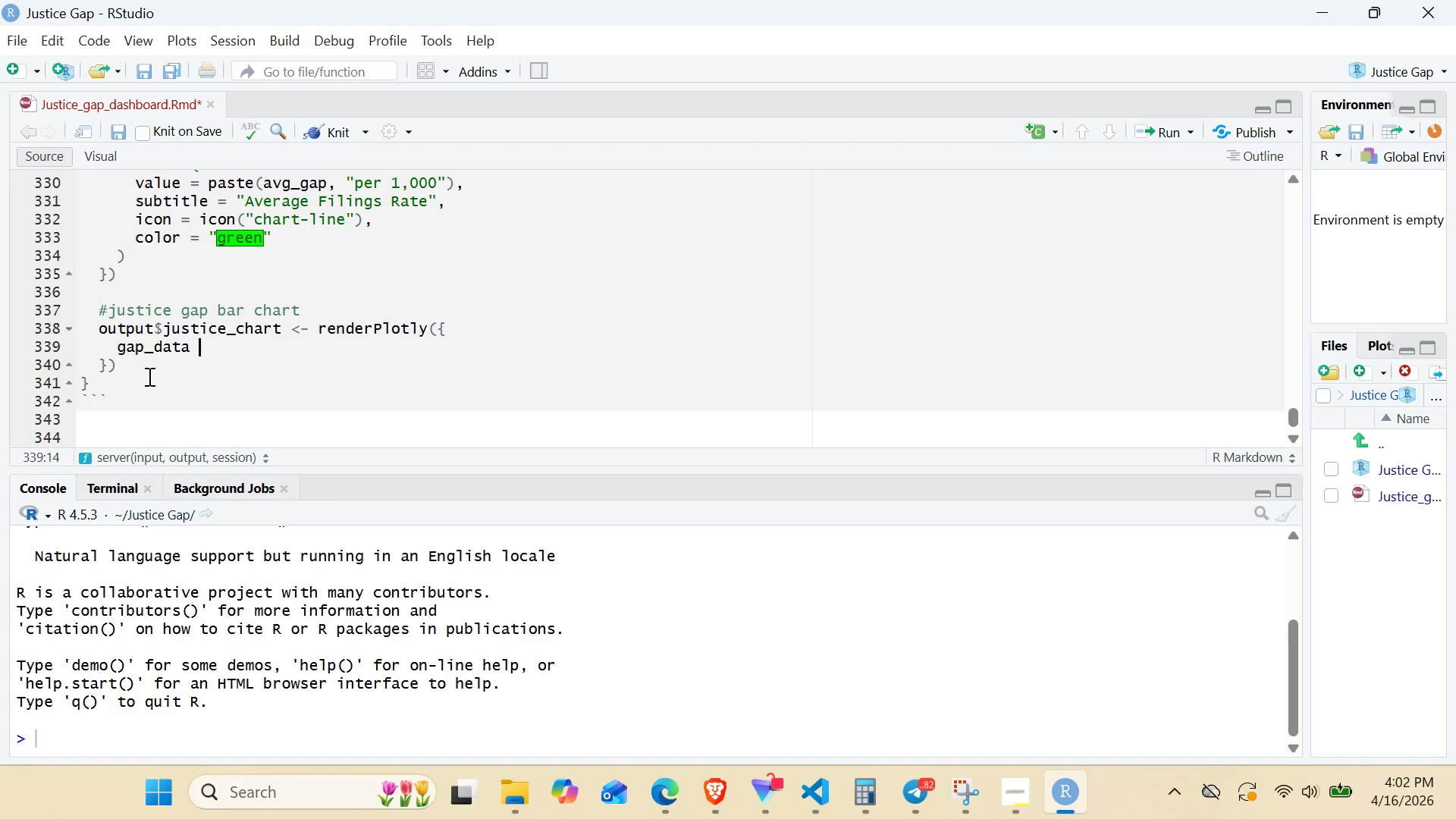 
wait(5.88)
 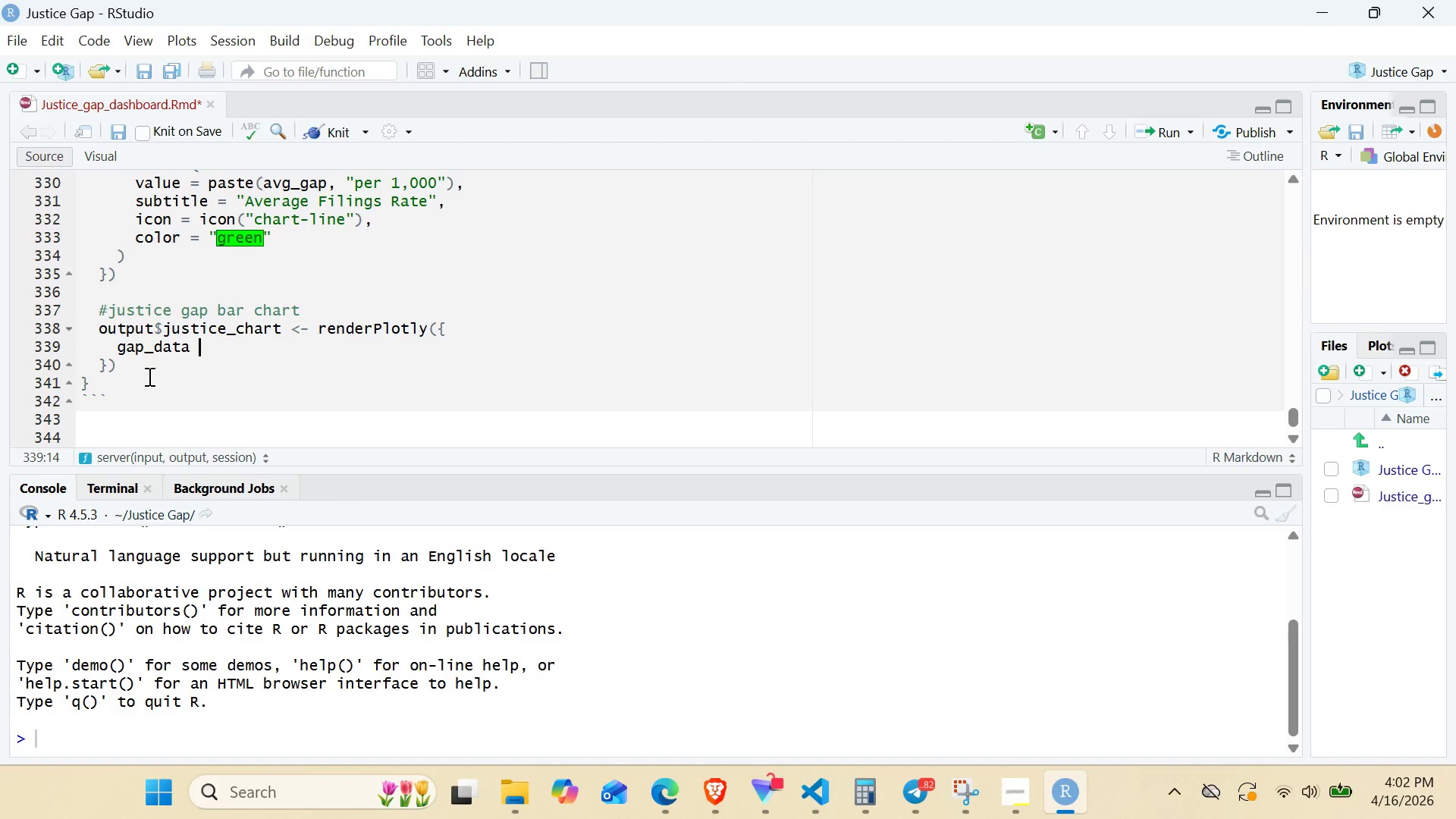 
type(<- justice_)
 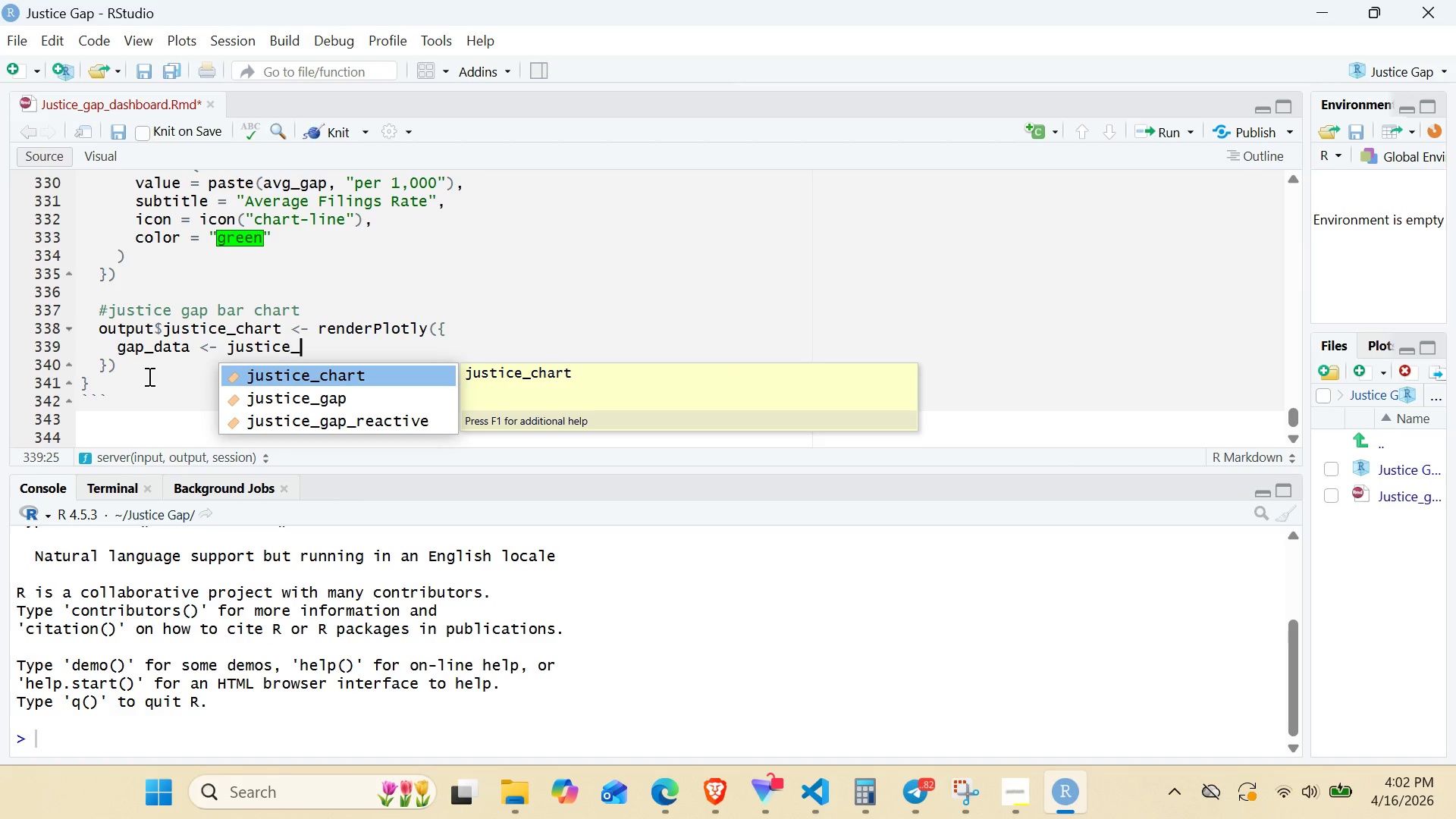 
key(ArrowDown)
 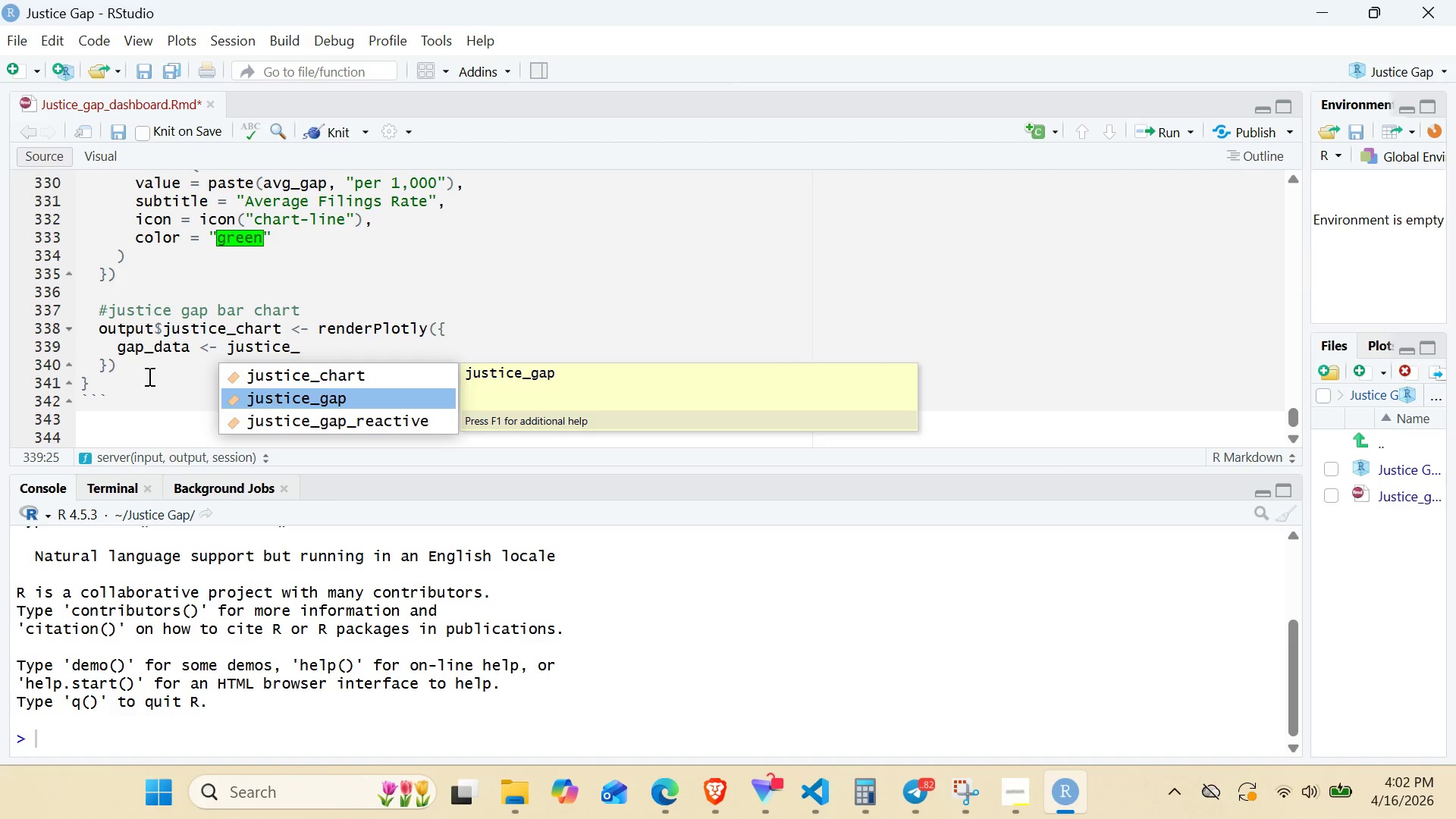 
key(Enter)
 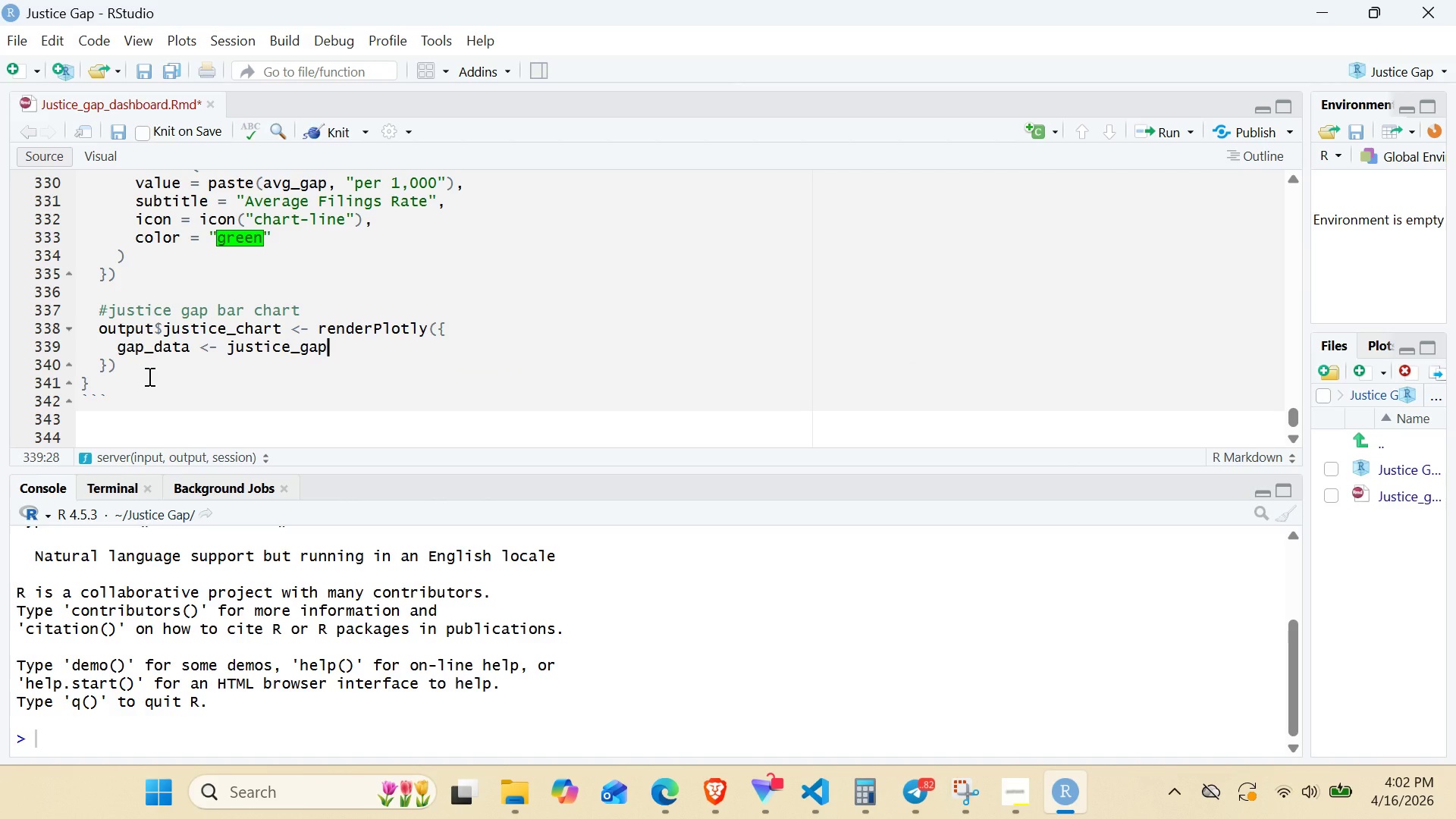 
type(_reactive()
 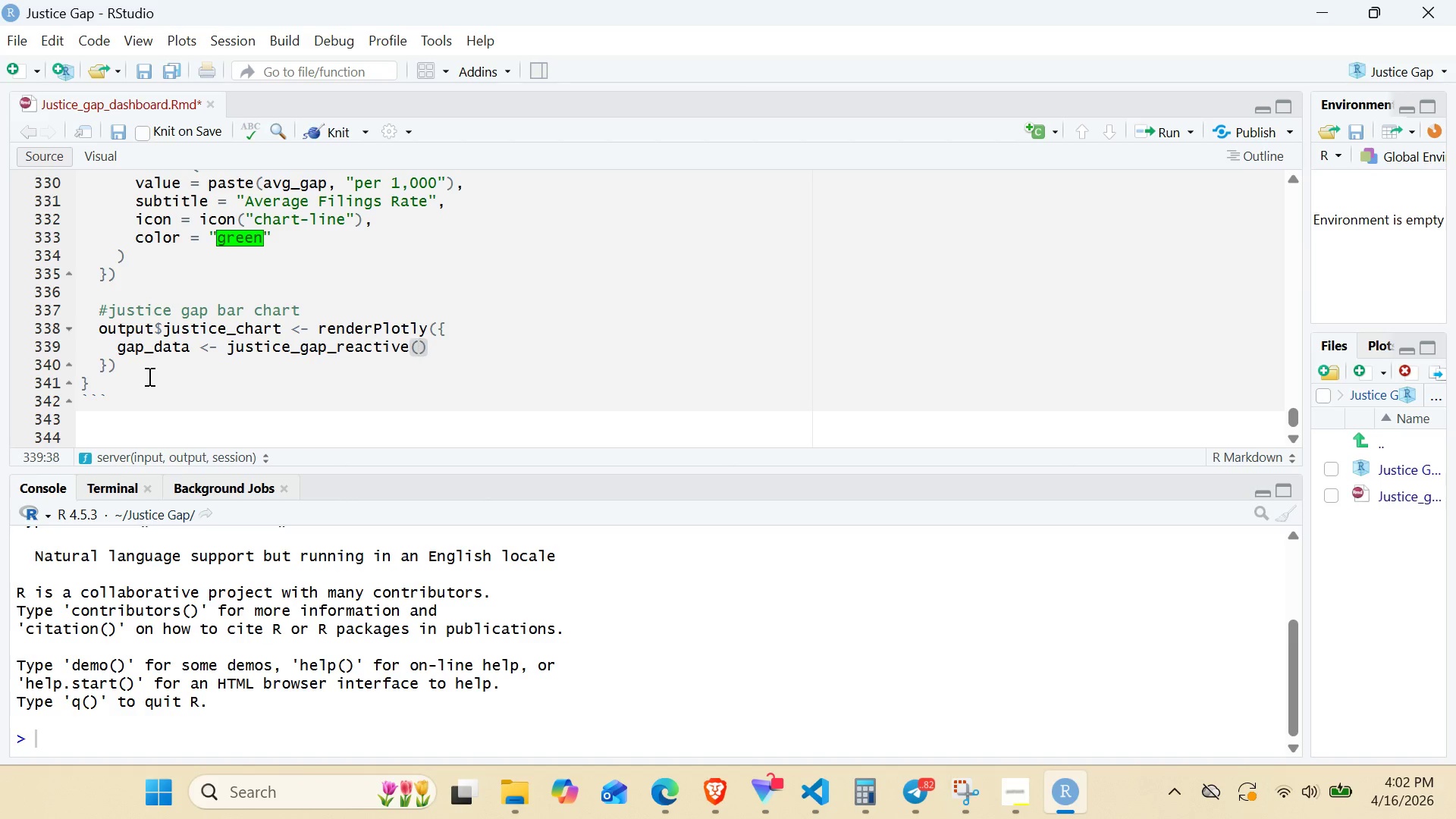 
key(ArrowRight)
 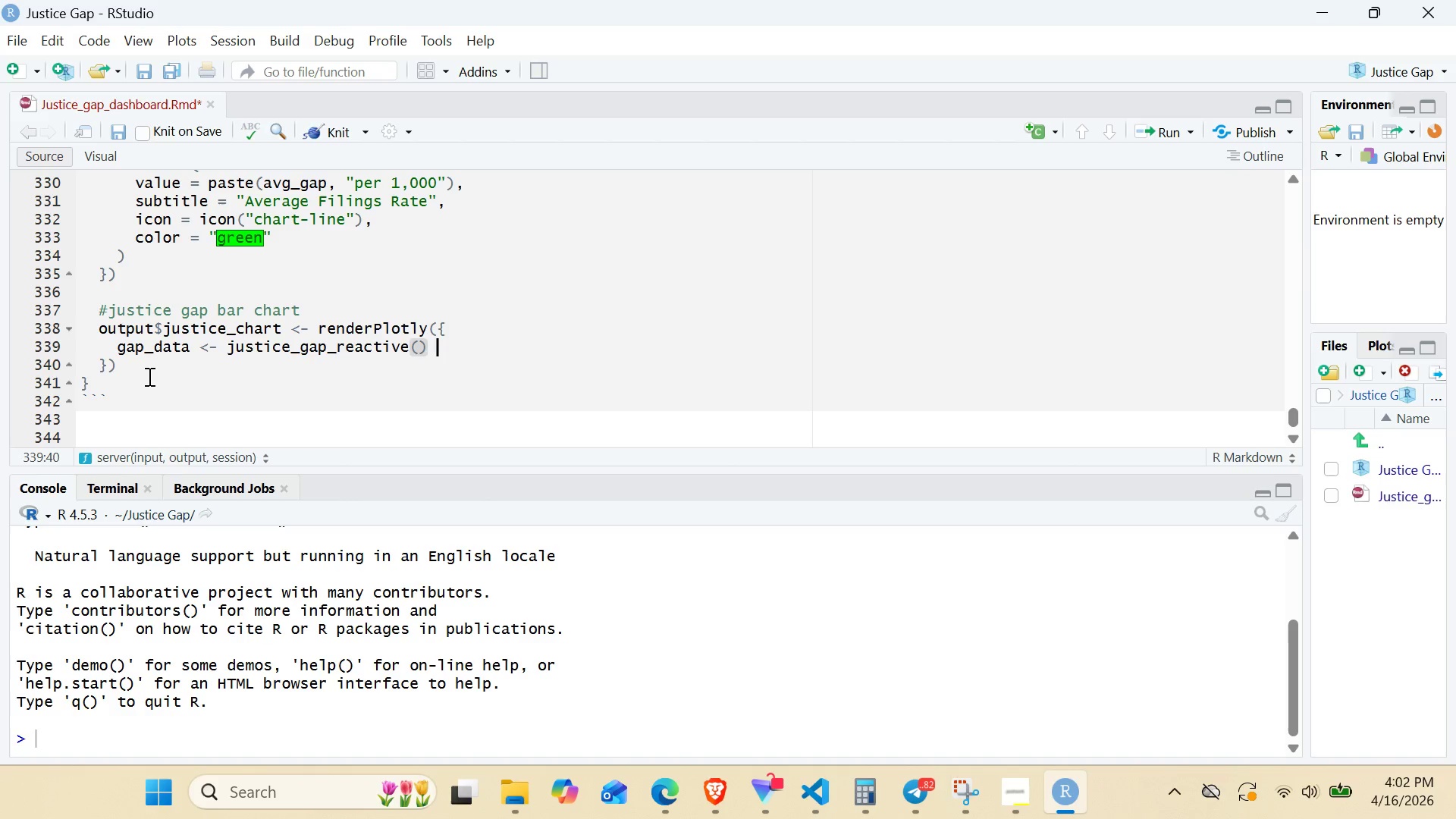 
key(Space)
 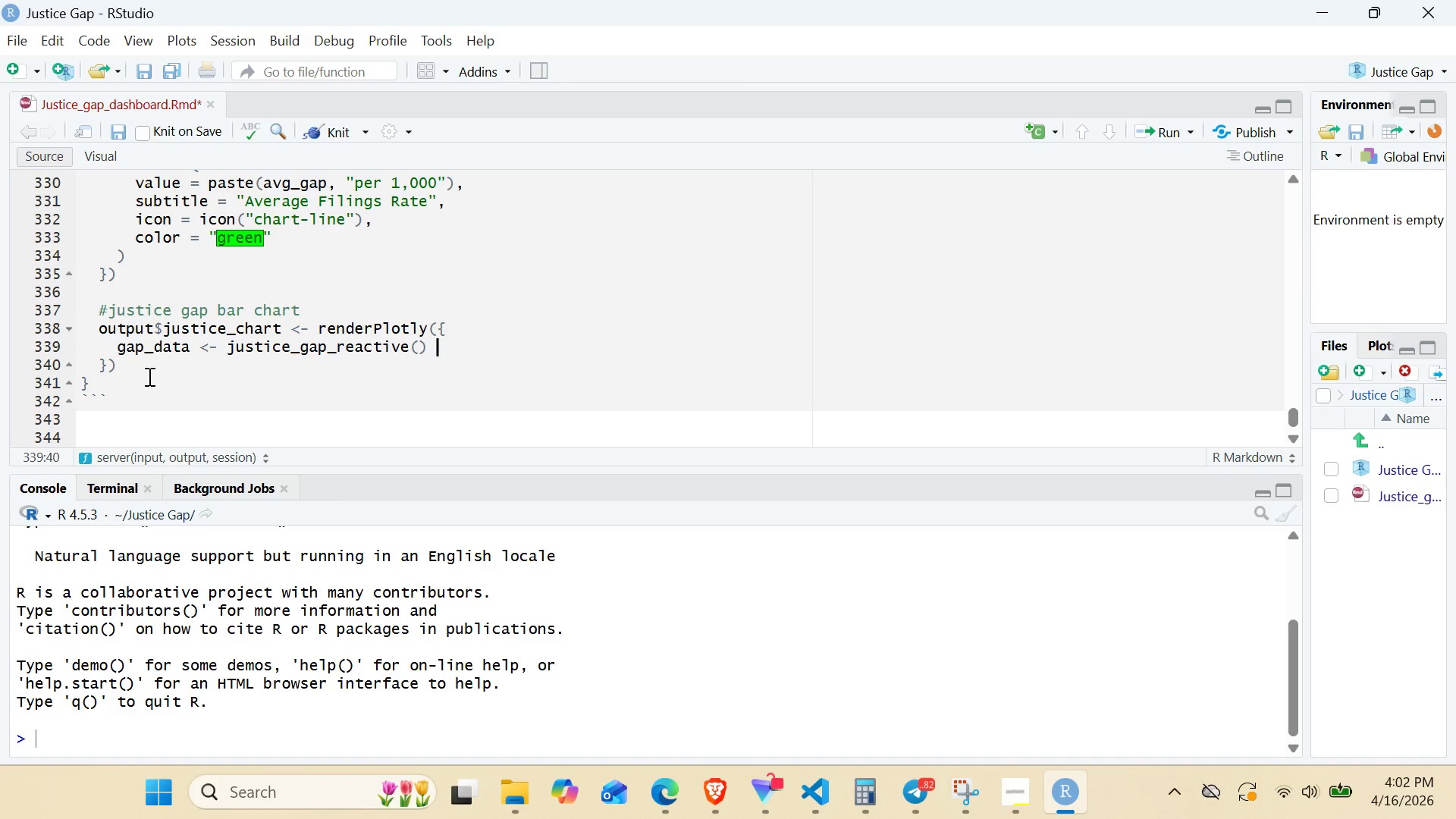 
key(Shift+5)
 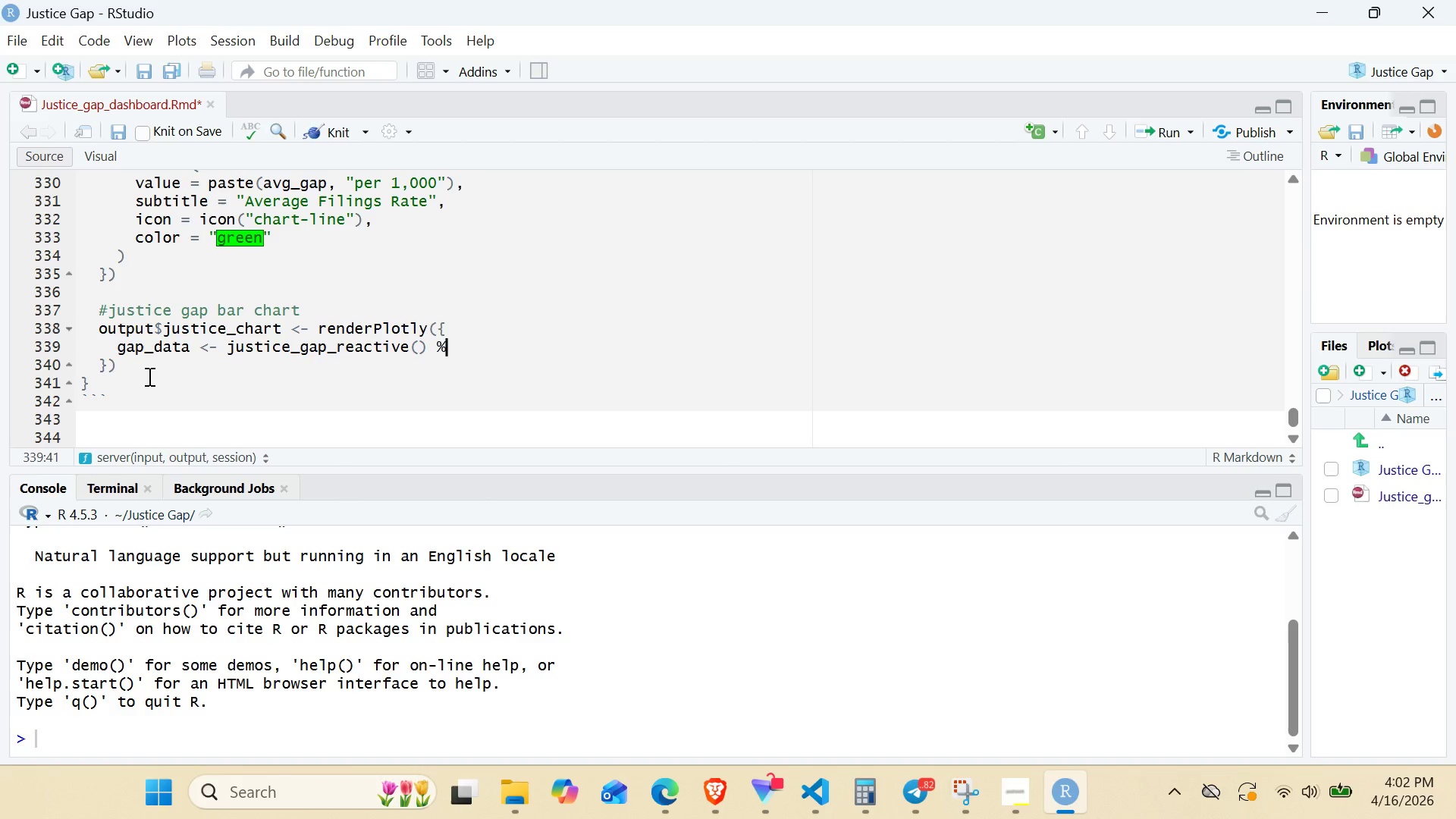 
key(Shift+Period)
 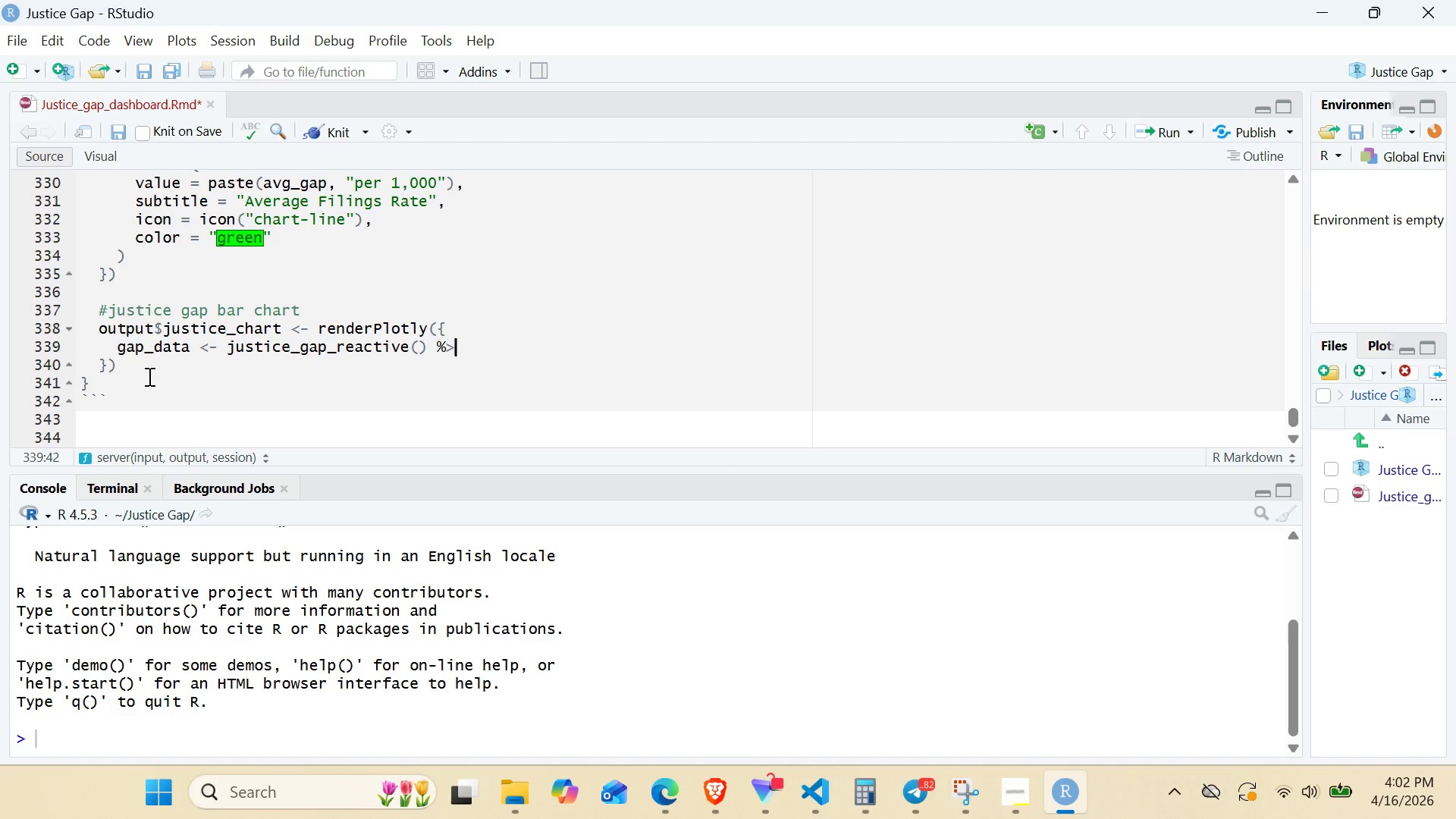 
key(Shift+5)
 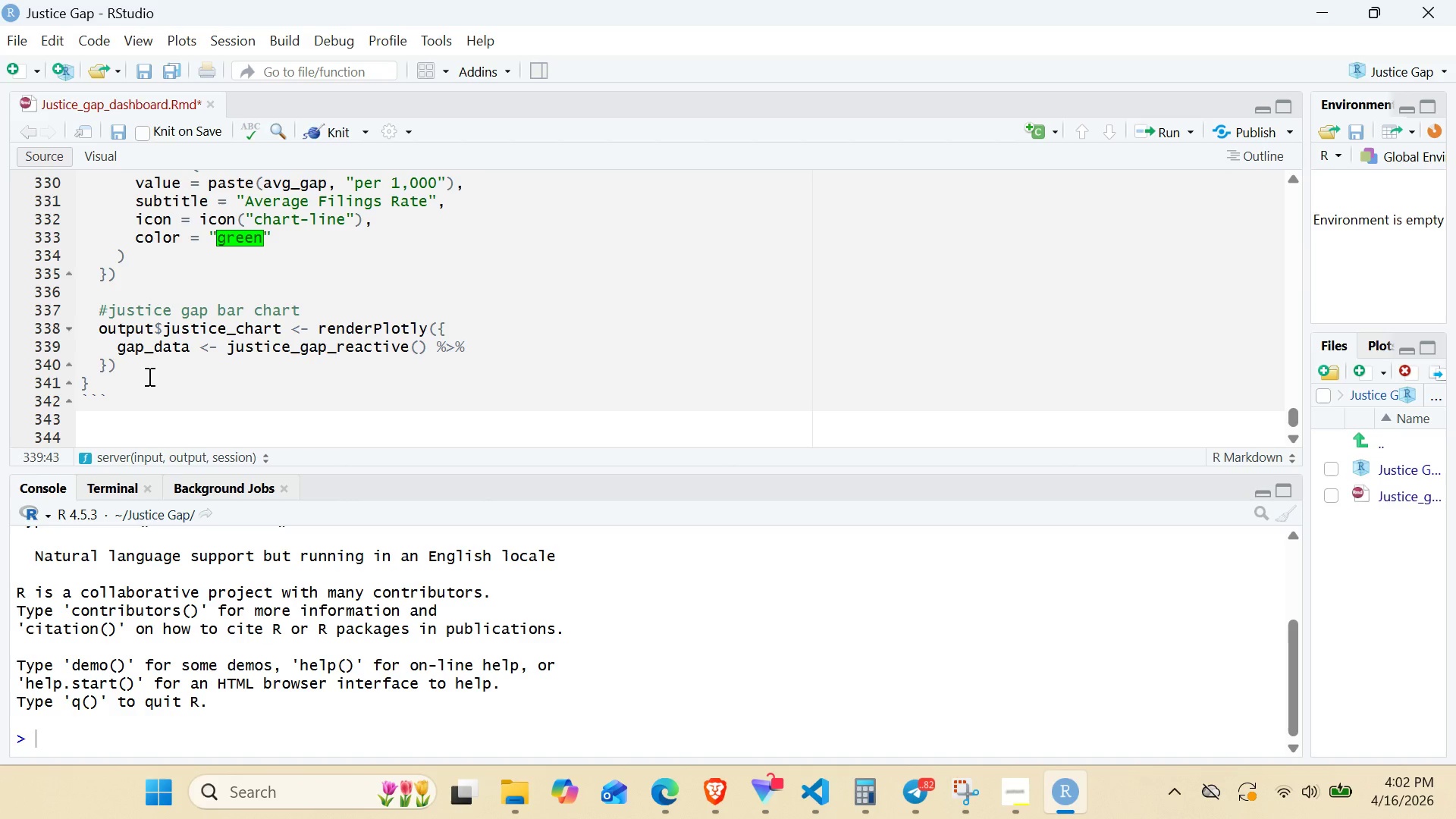 
key(Enter)
 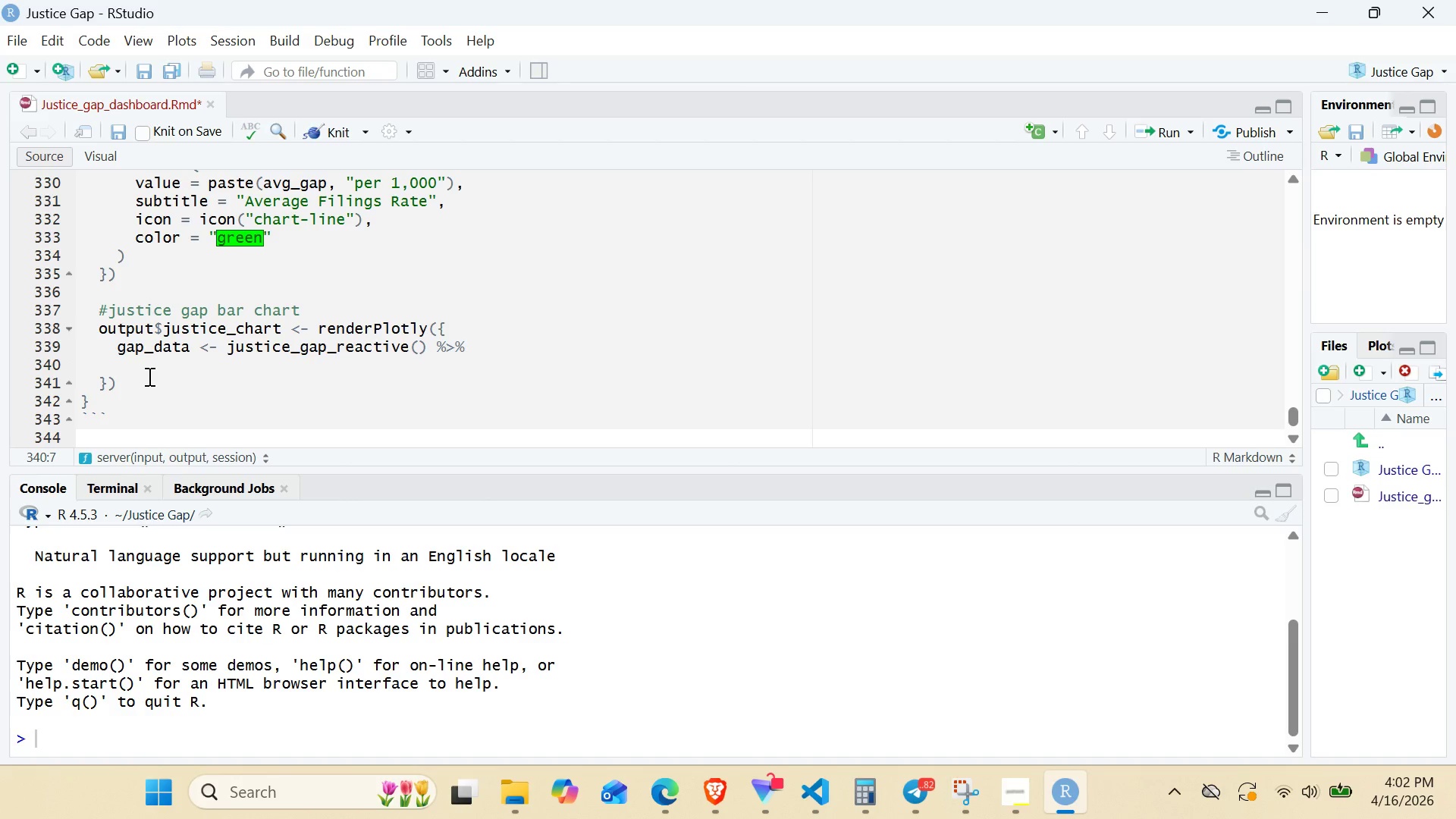 
type(arrange9desc(justice)
 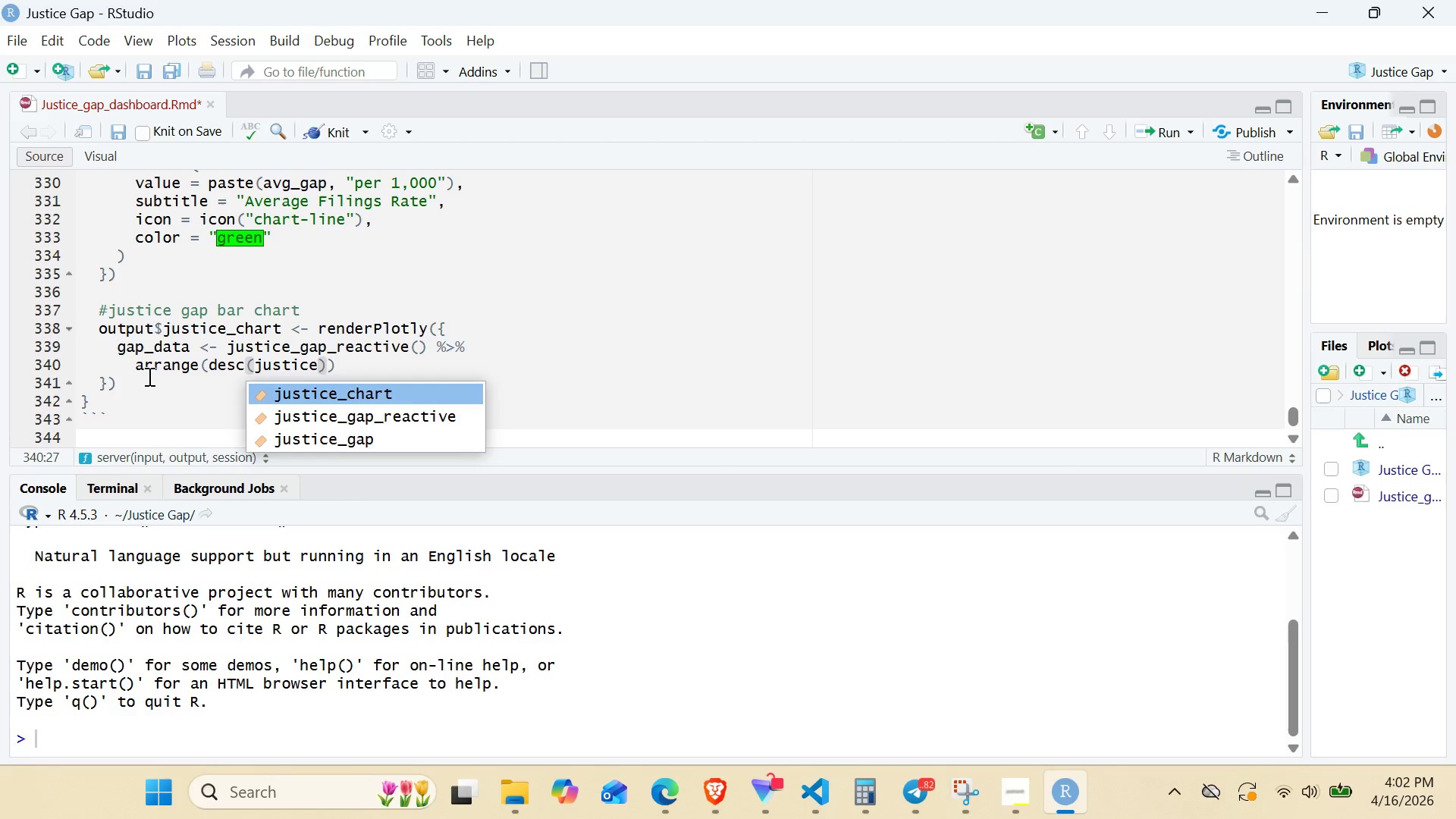 
key(ArrowDown)
 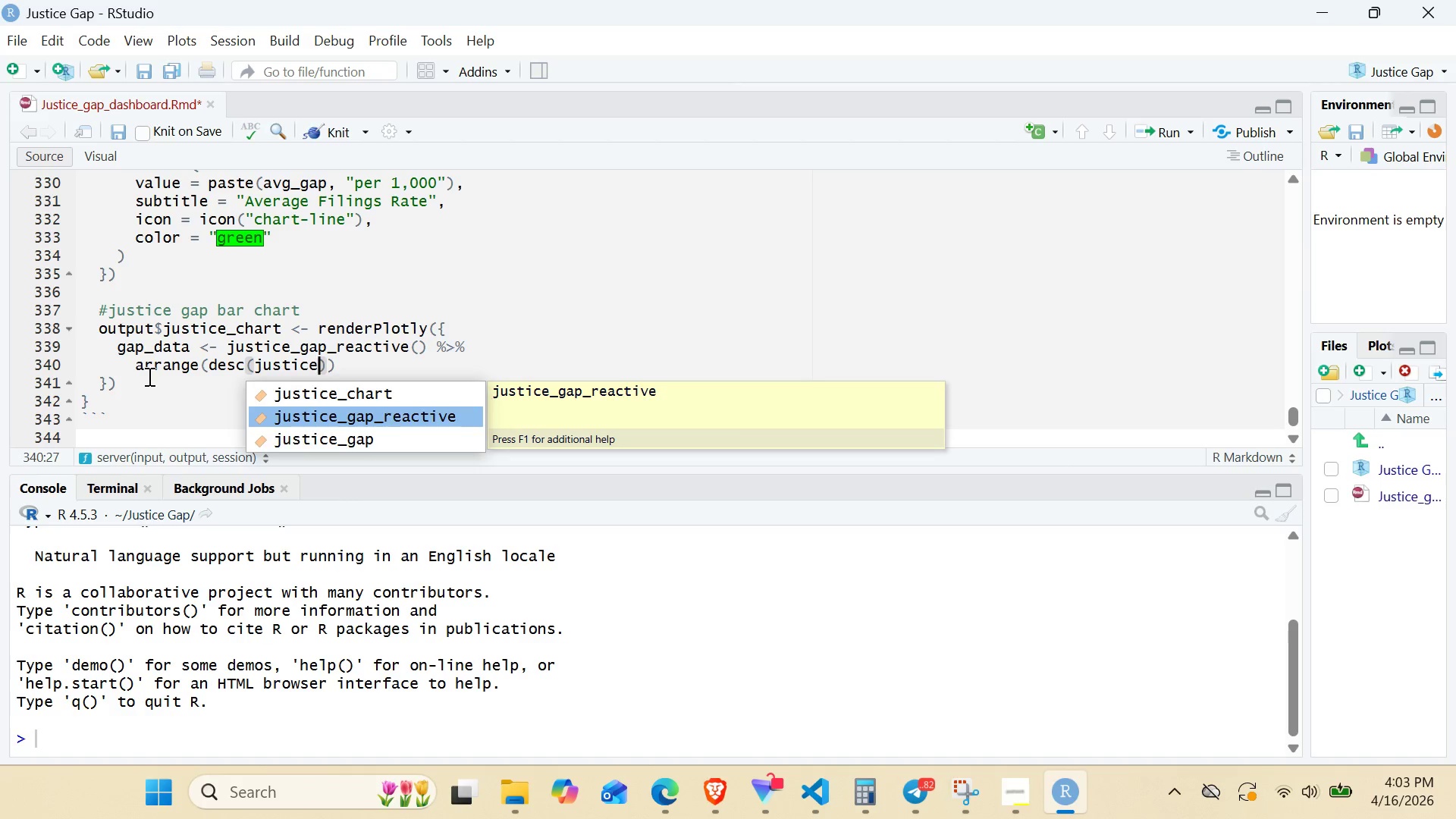 
key(ArrowDown)
 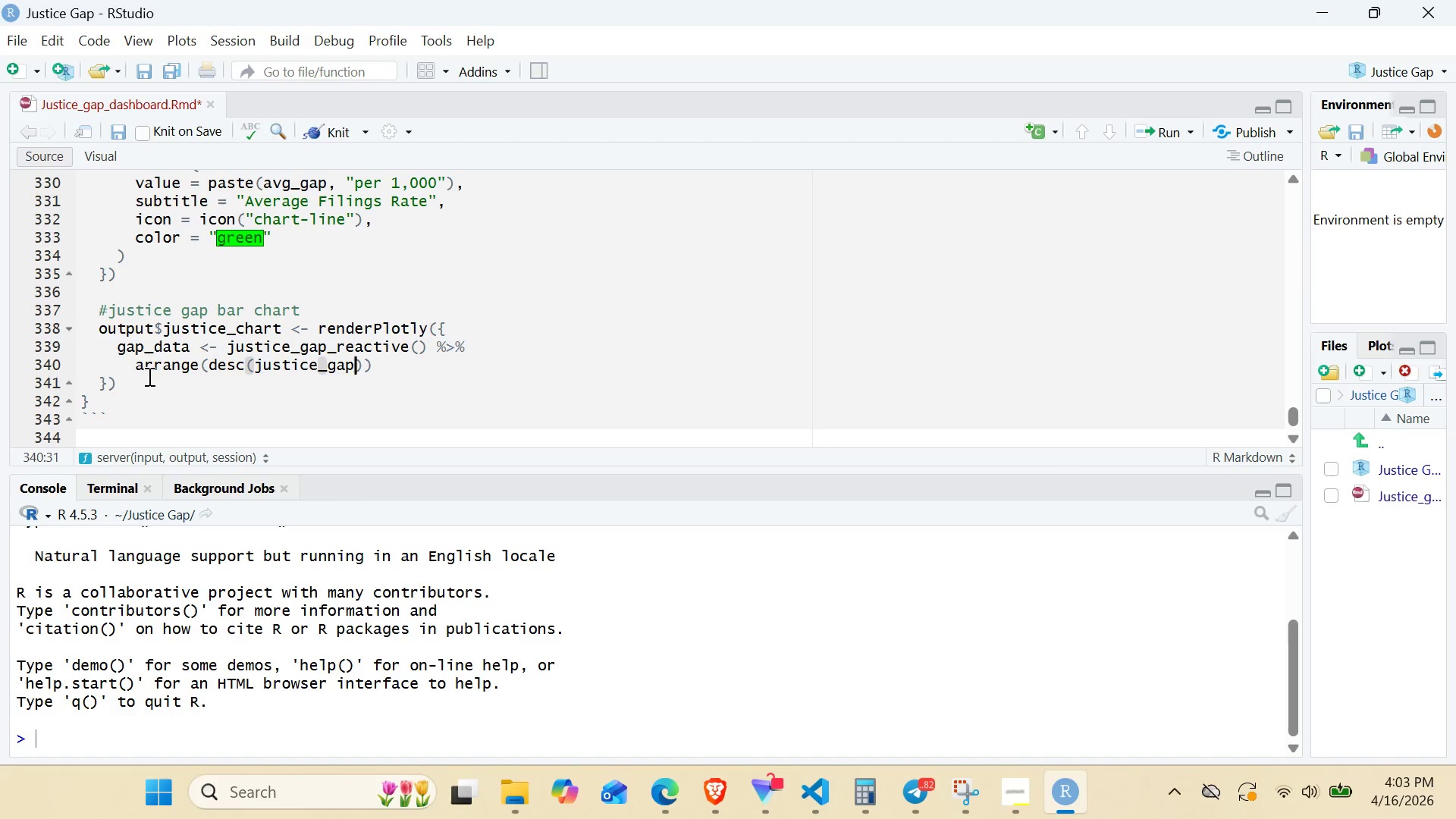 
key(Enter)
 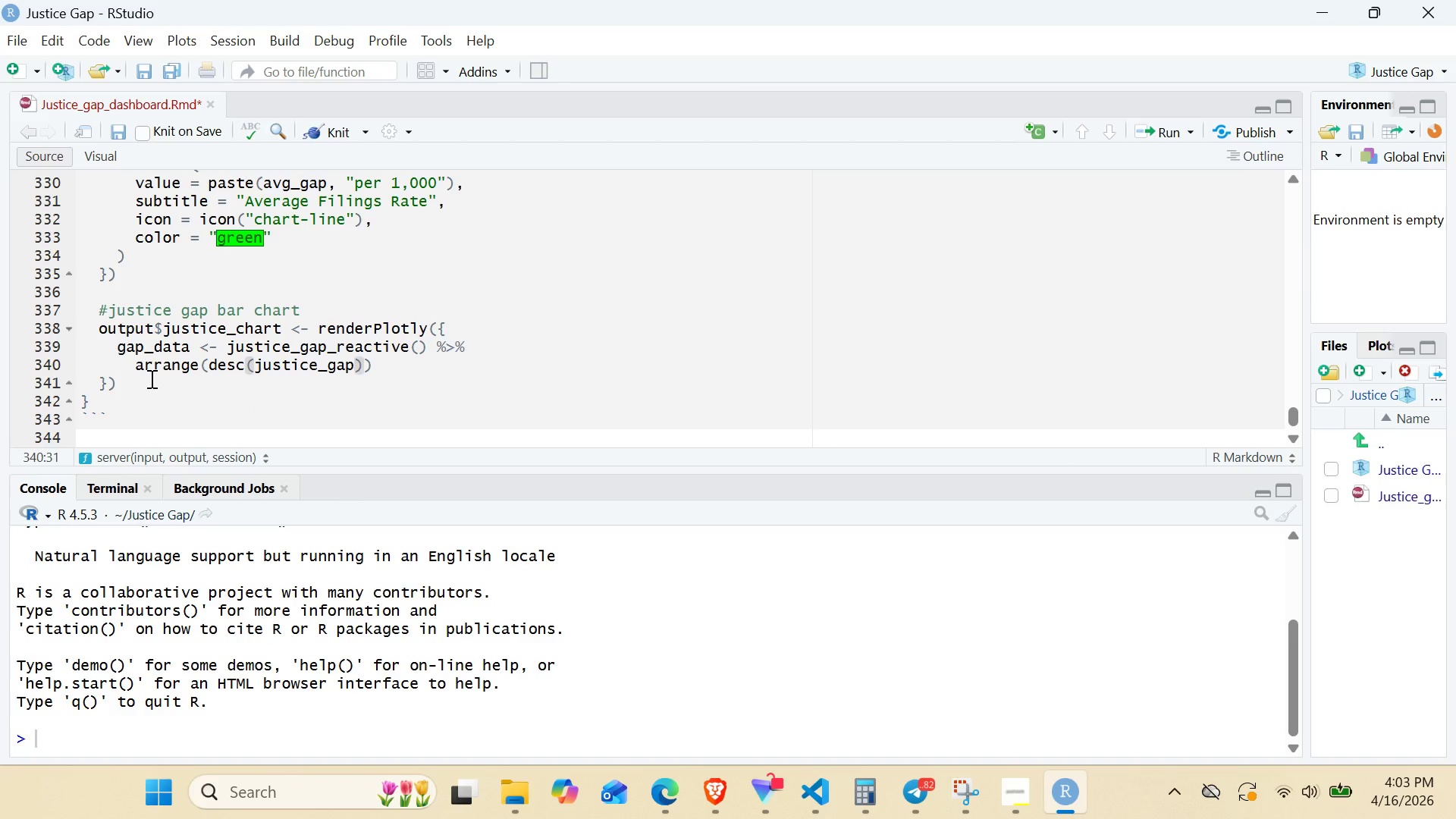 
hold_key(key=ArrowRight, duration=0.31)
 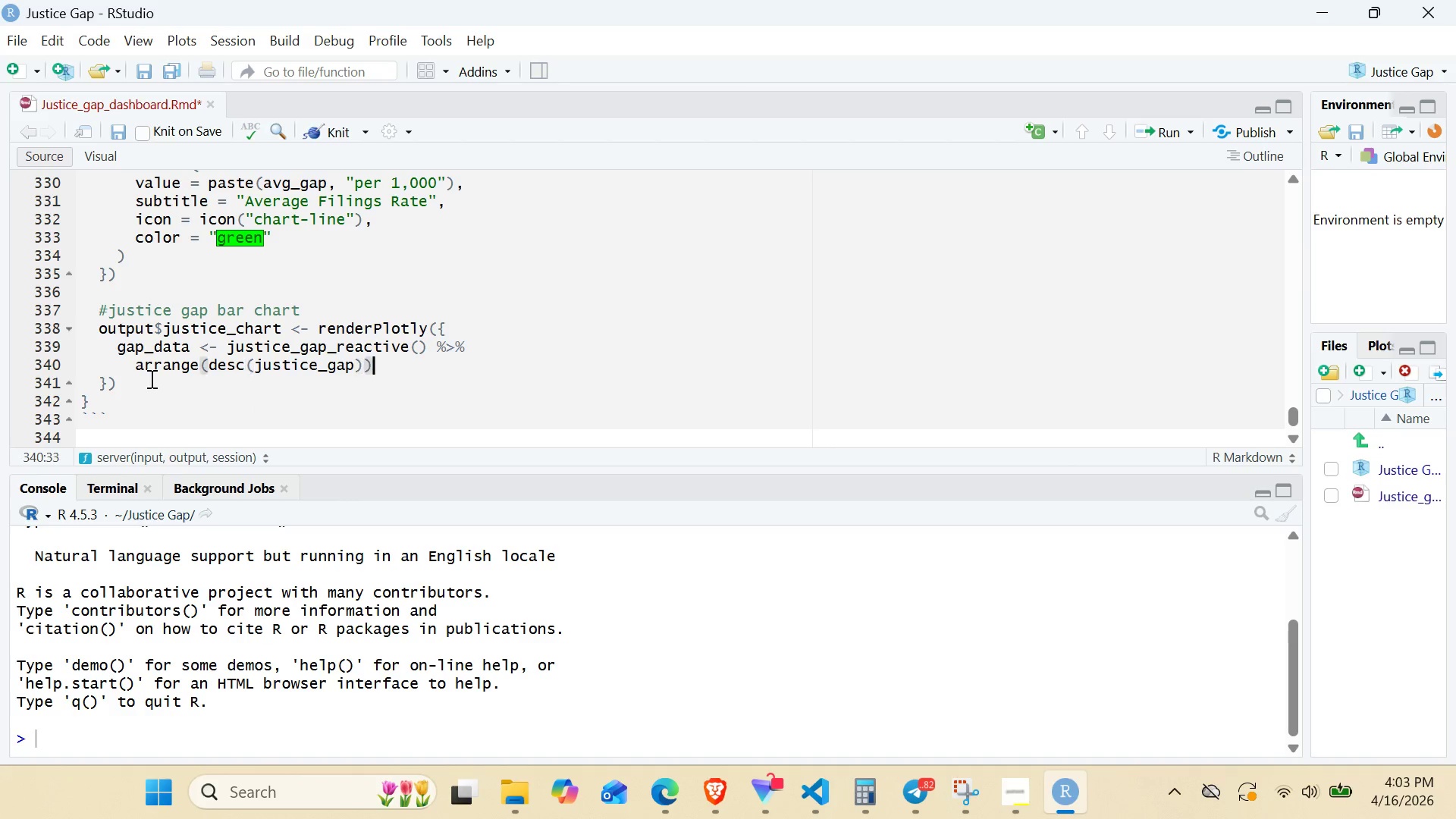 
key(ArrowRight)
 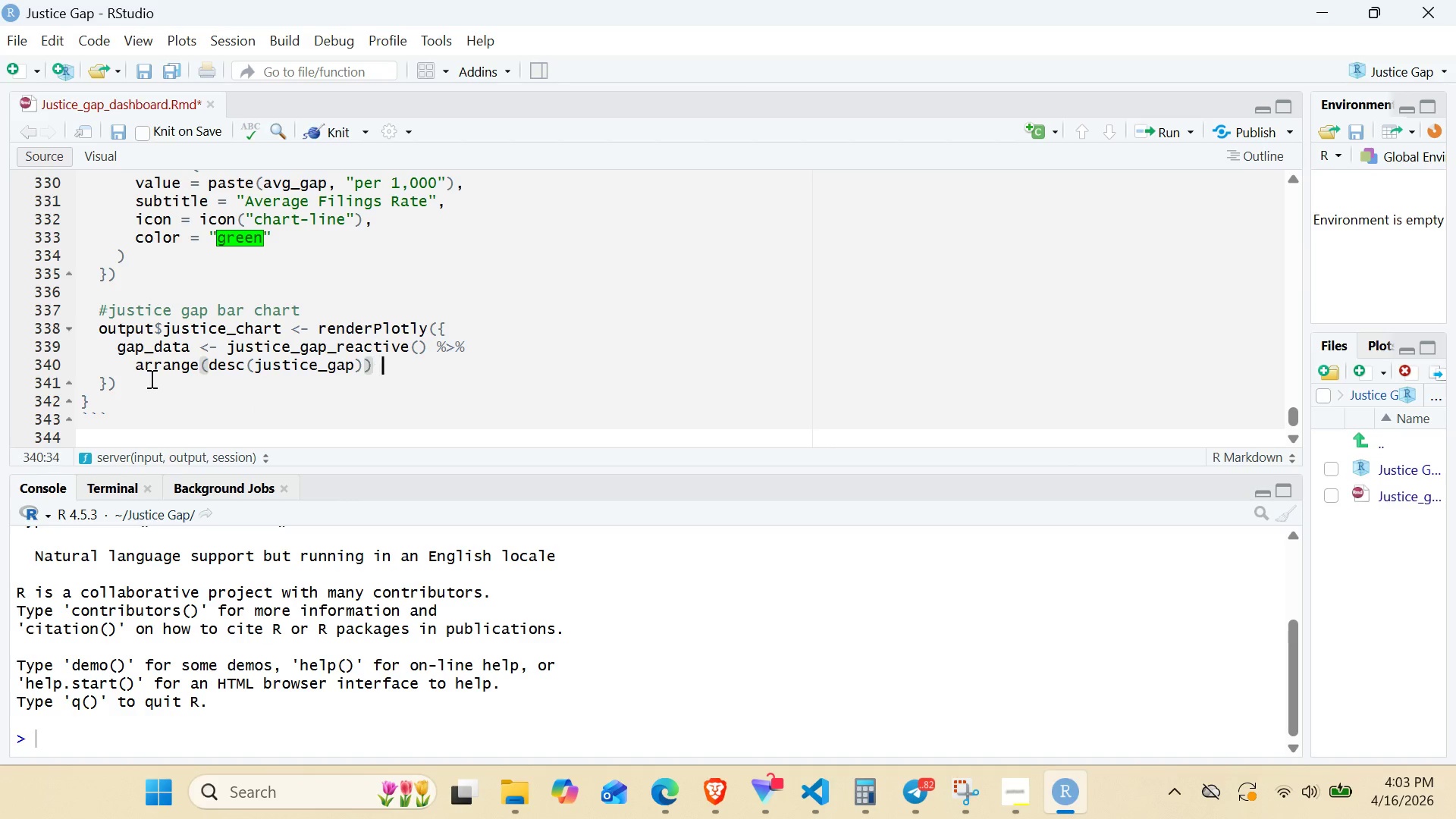 
key(Space)
 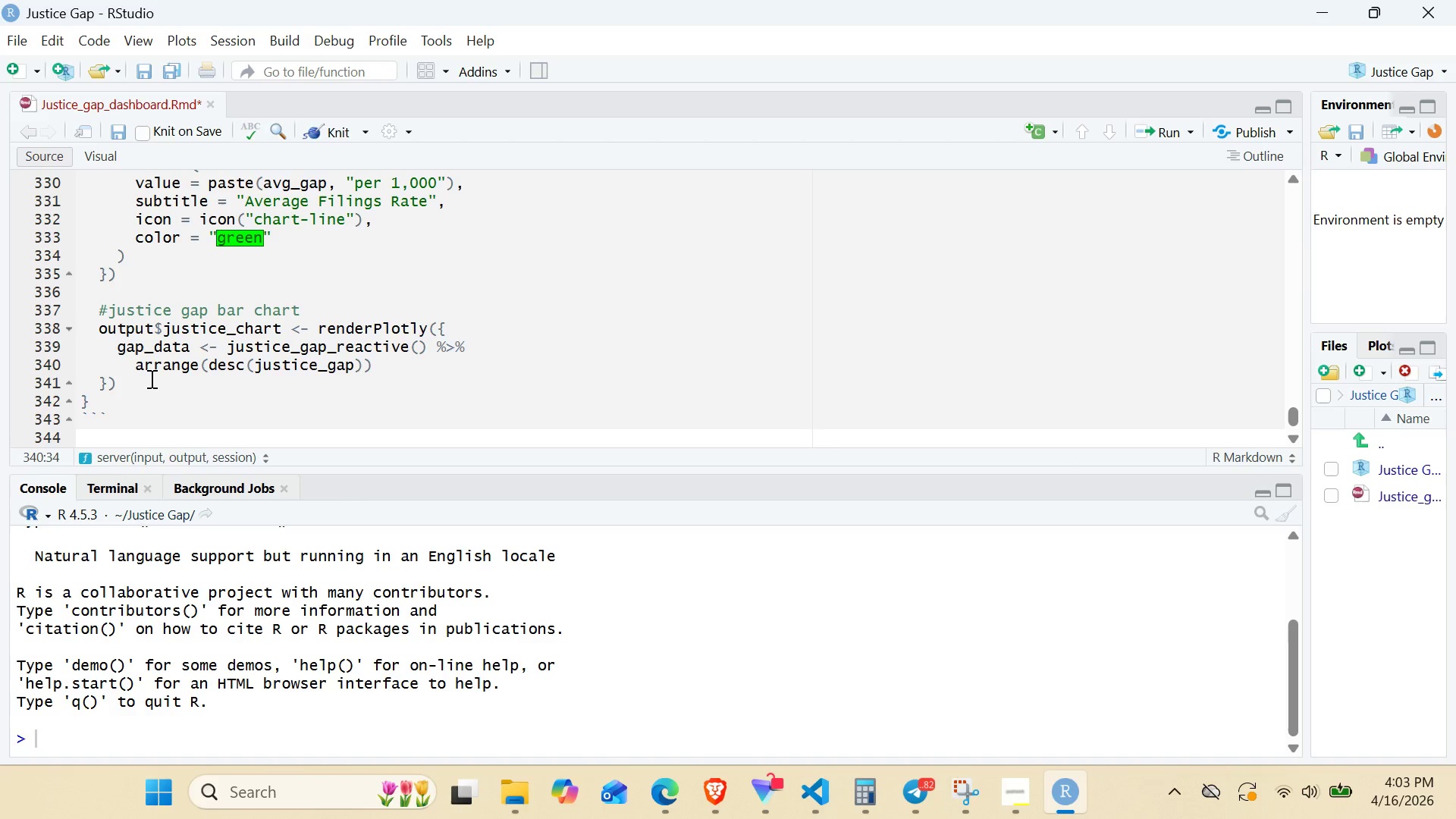 
key(Shift+5)
 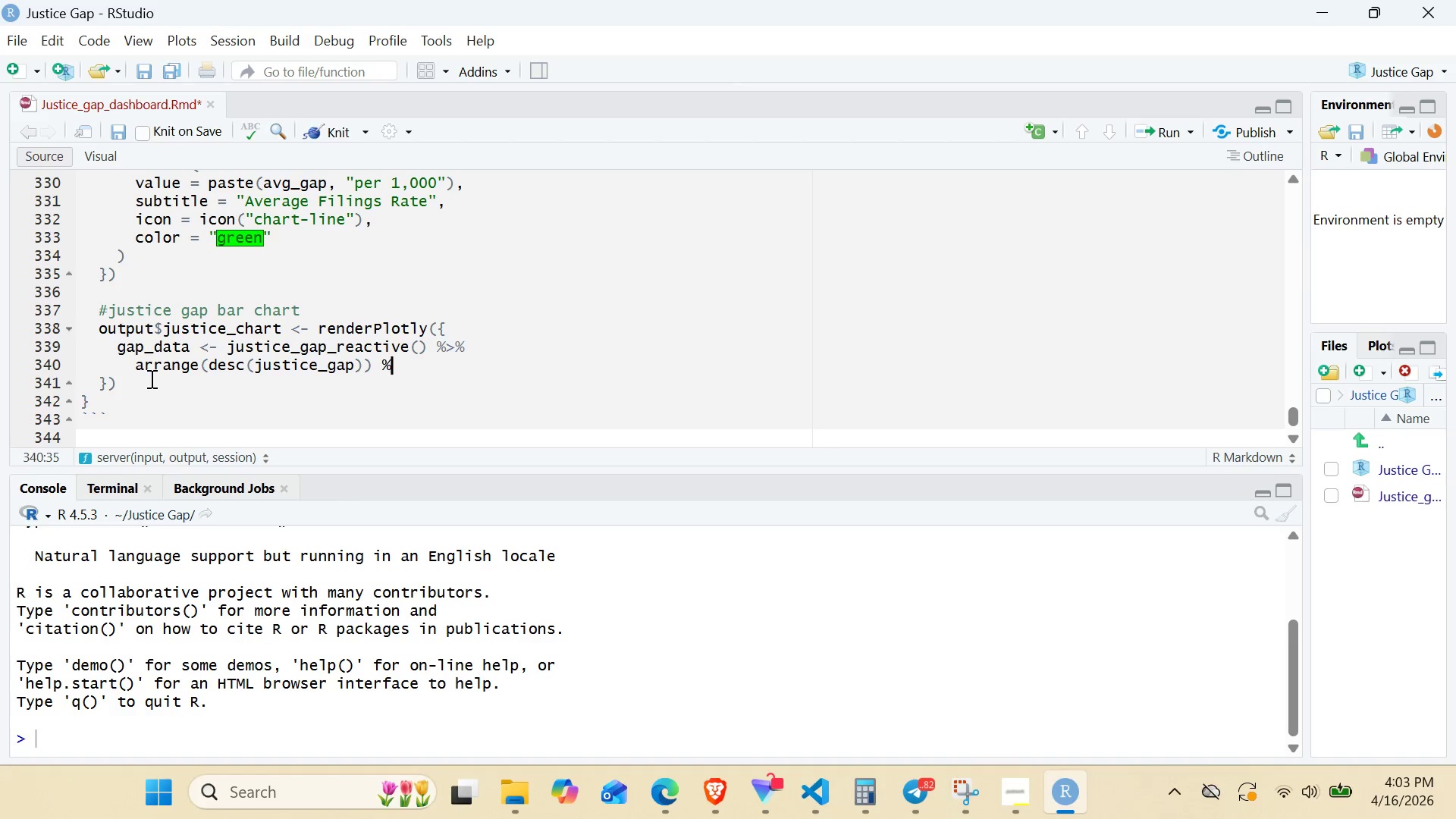 
key(Shift+Period)
 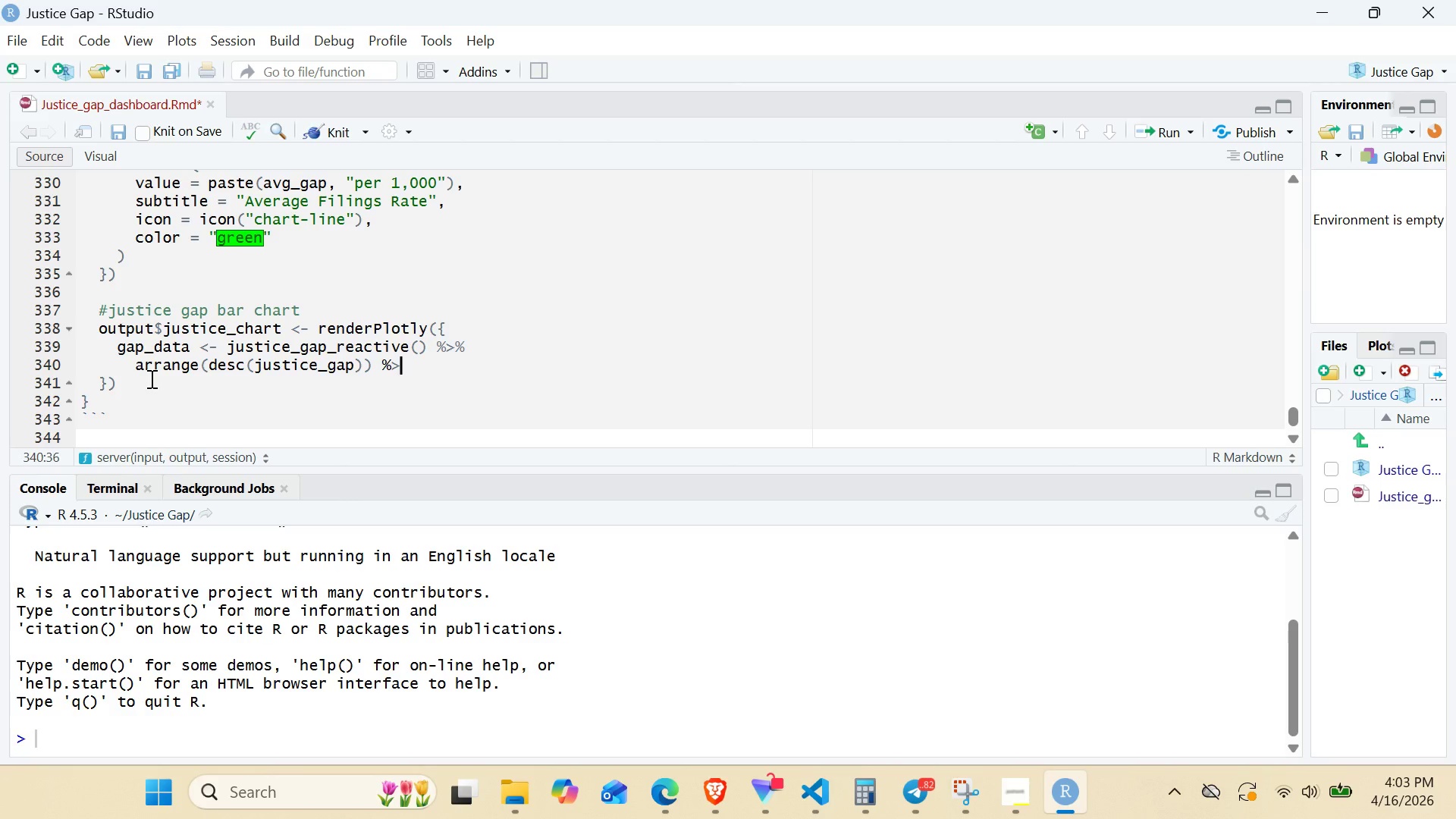 
key(Shift+5)
 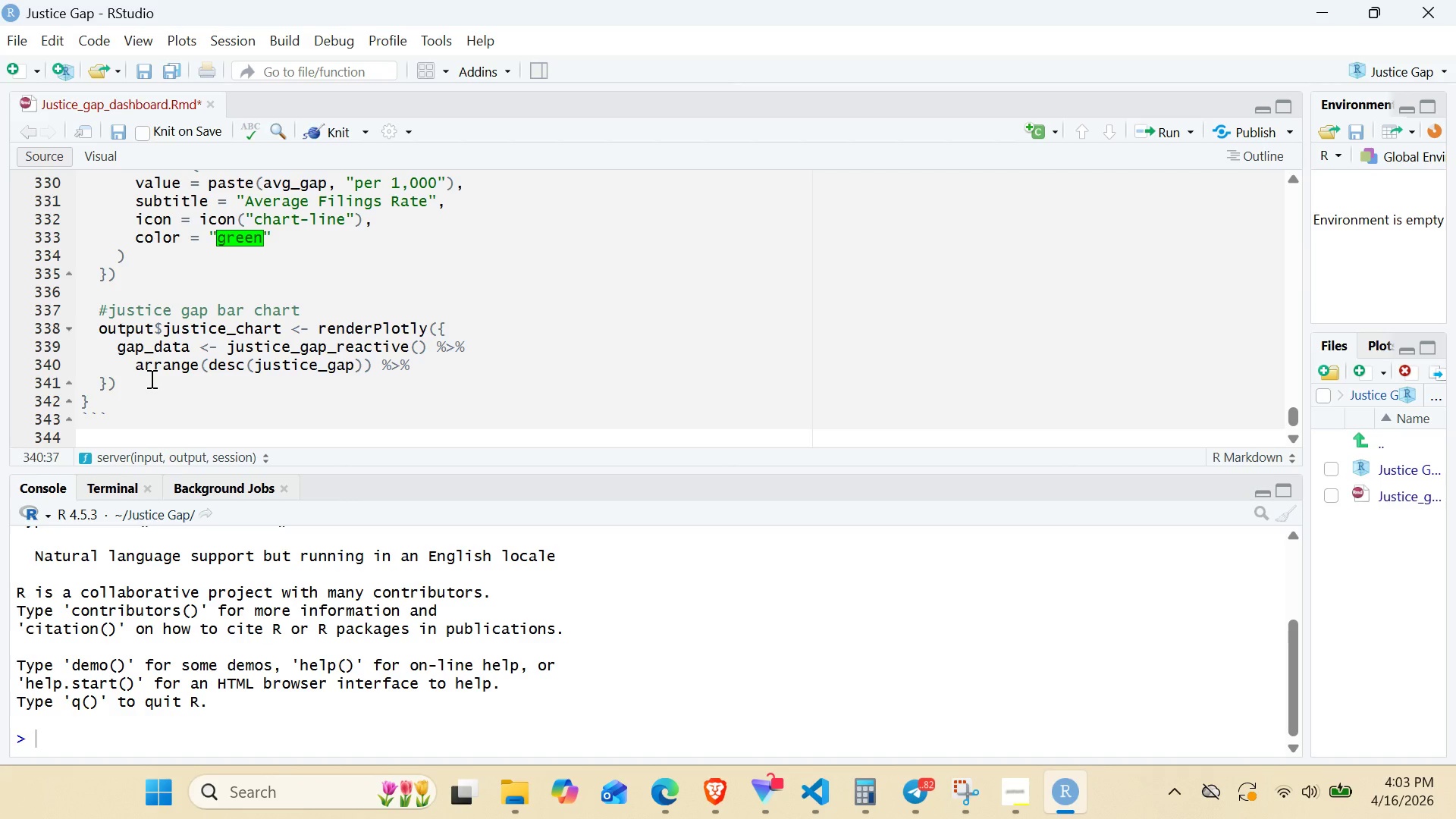 
key(Enter)
 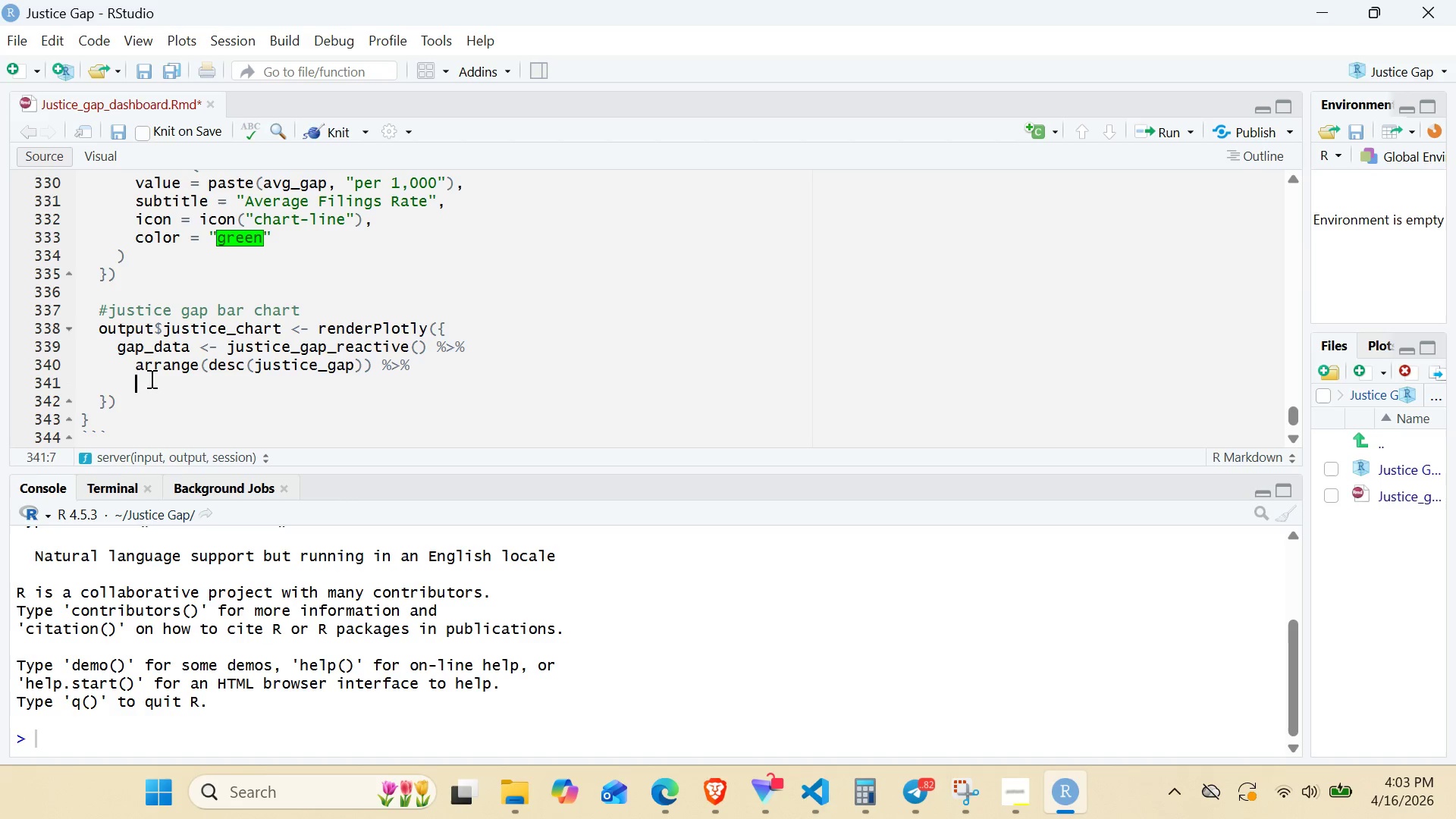 
type(head(20)
 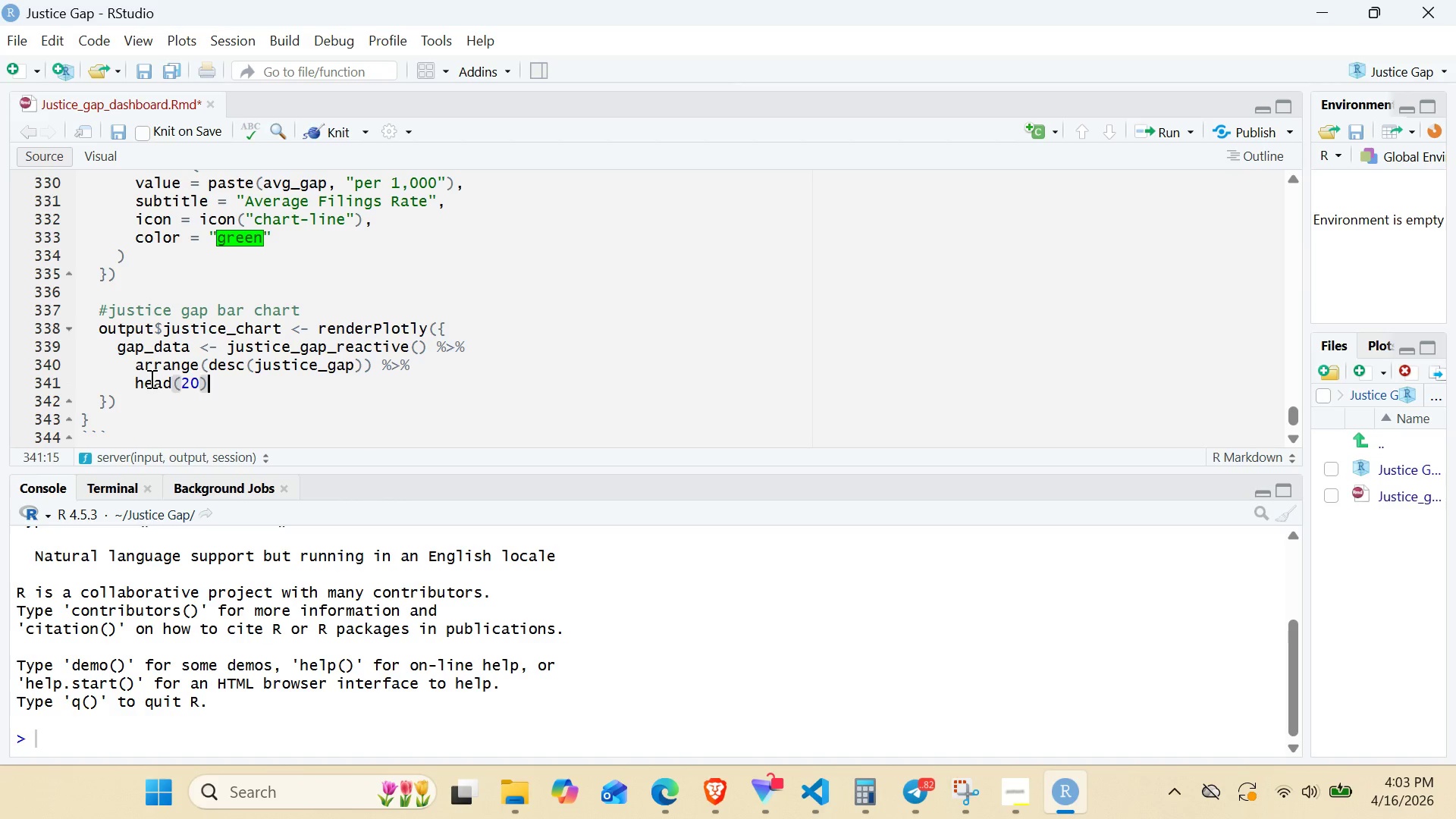 
key(ArrowRight)
 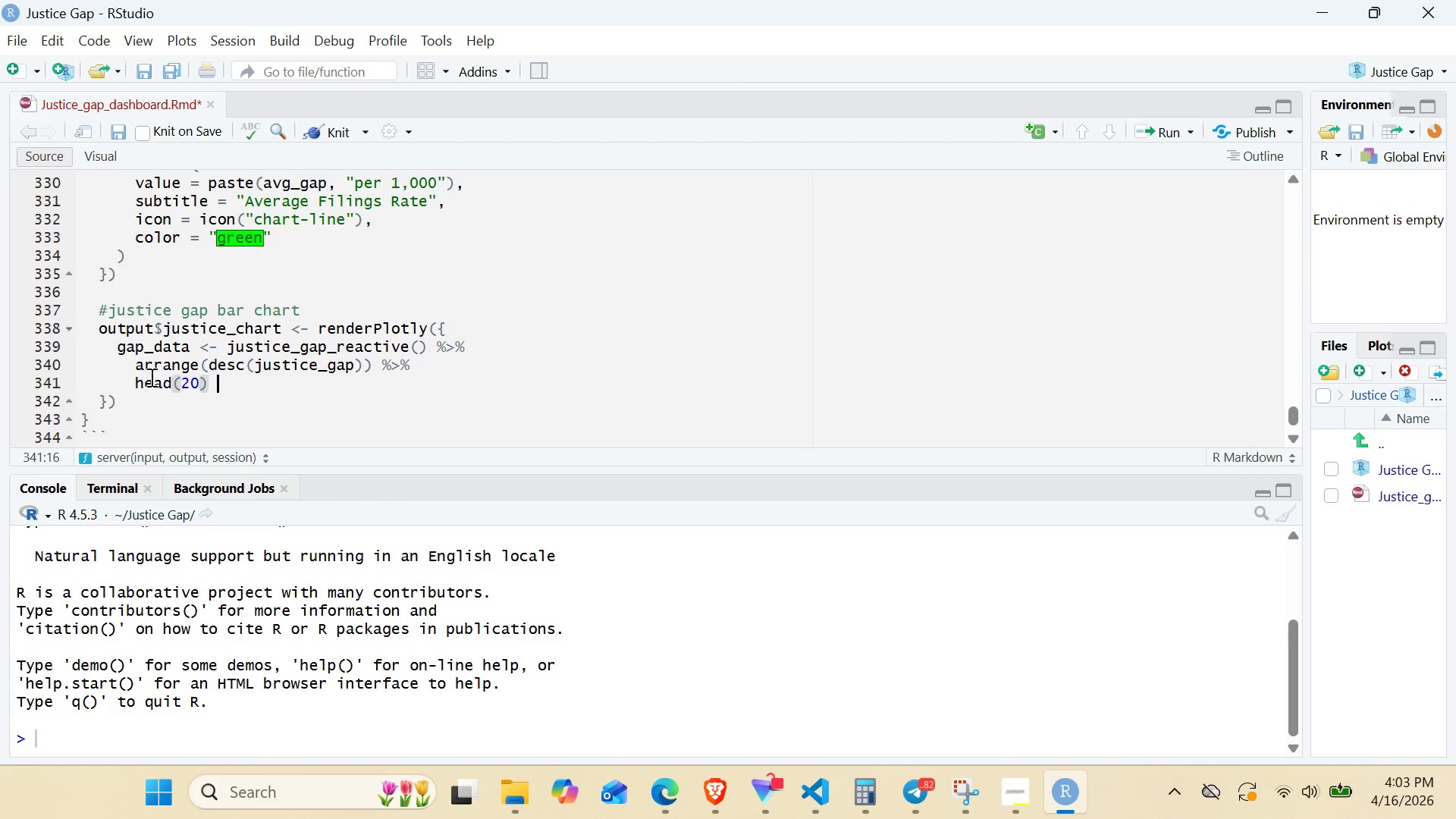 
key(Space)
 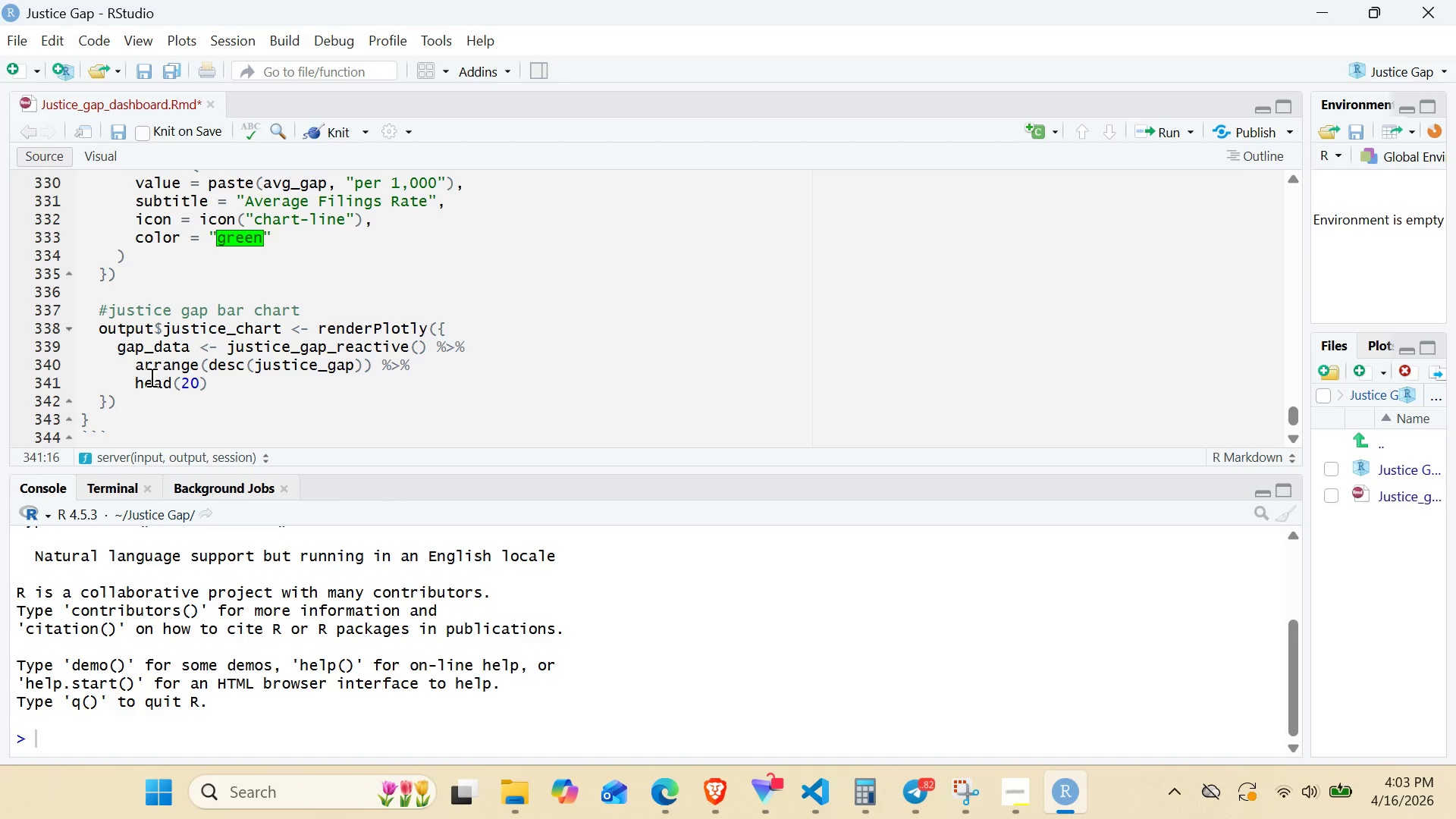 
key(Shift+5)
 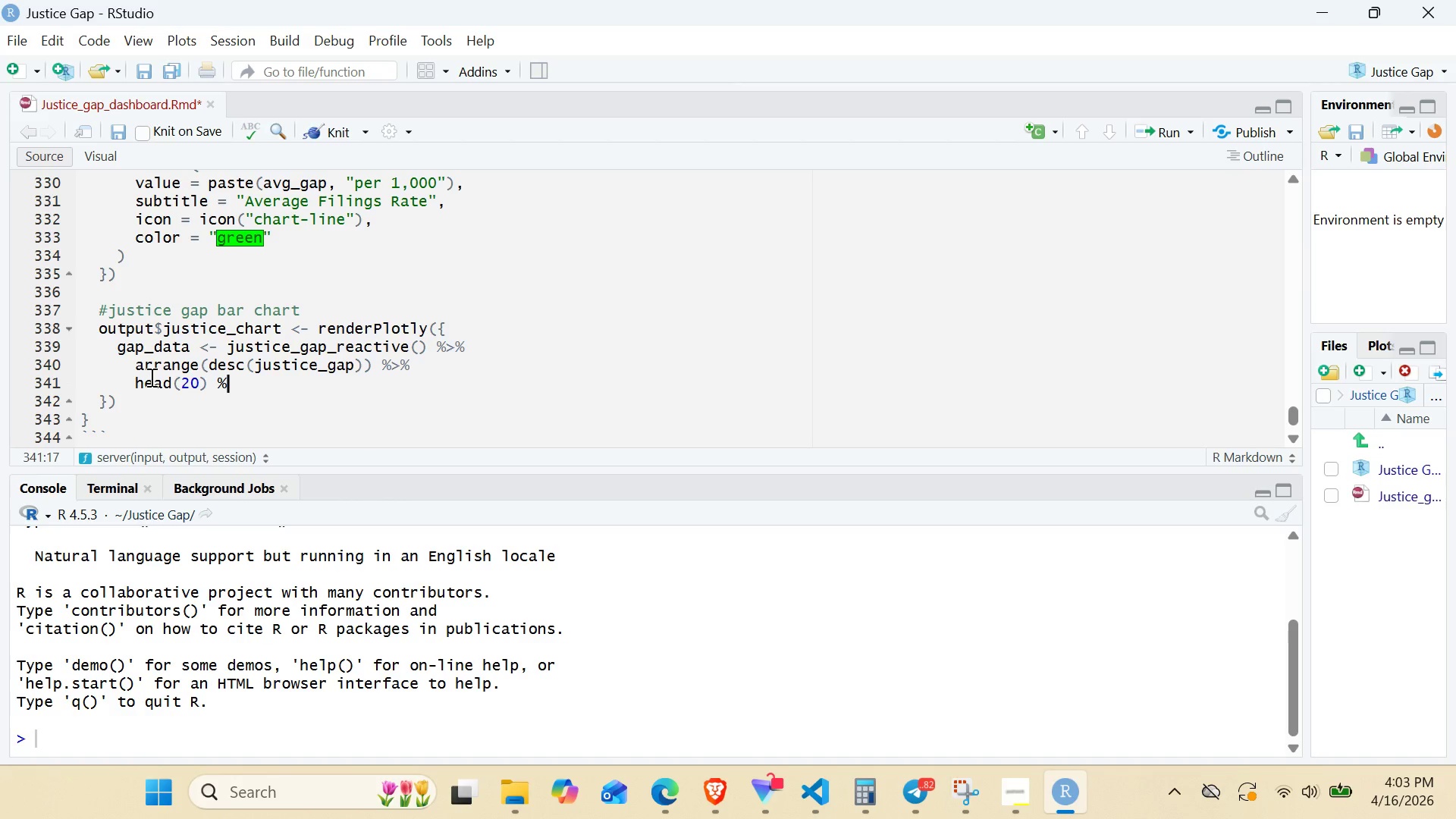 
key(Shift+Period)
 